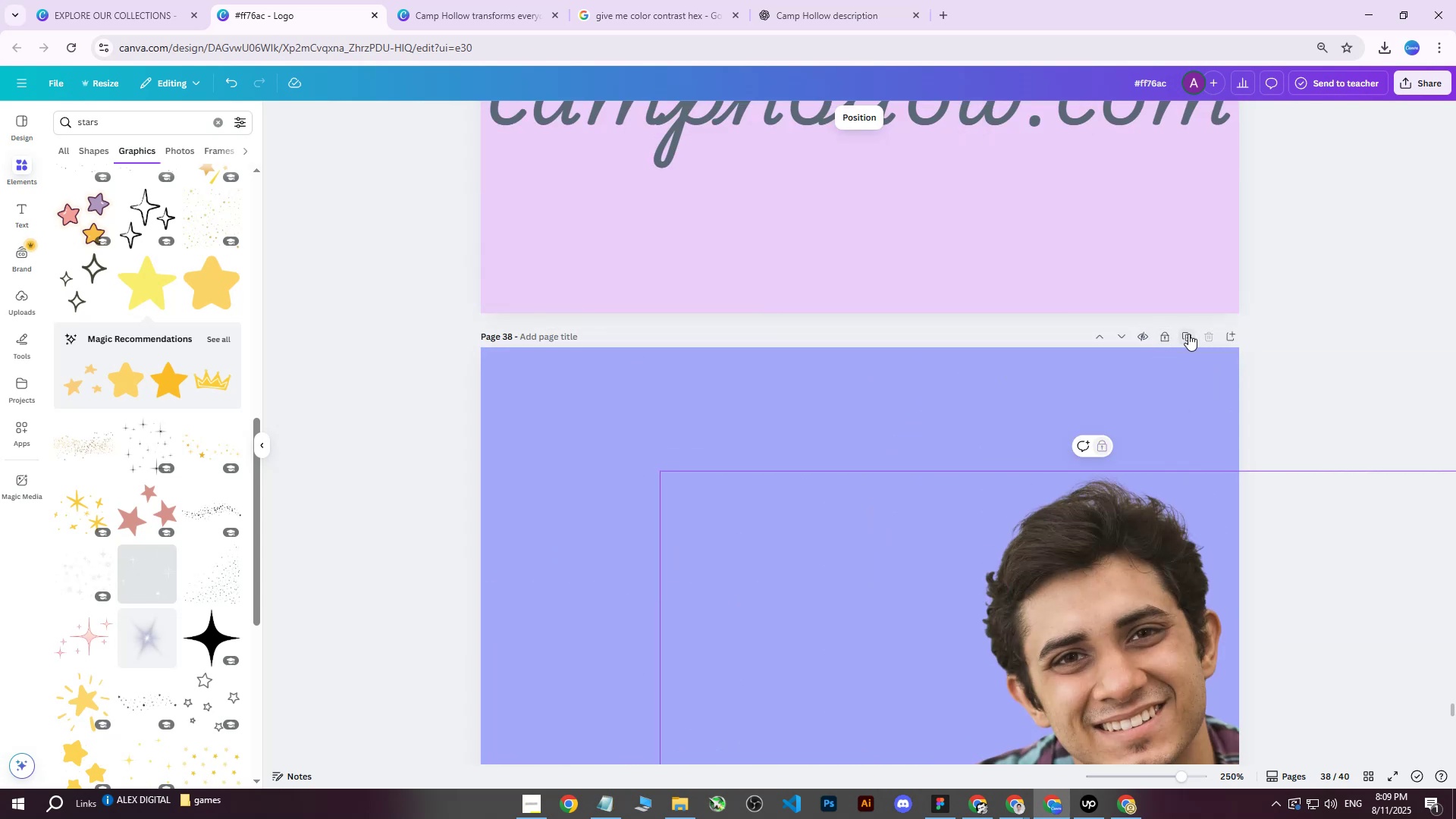 
triple_click([1188, 334])
 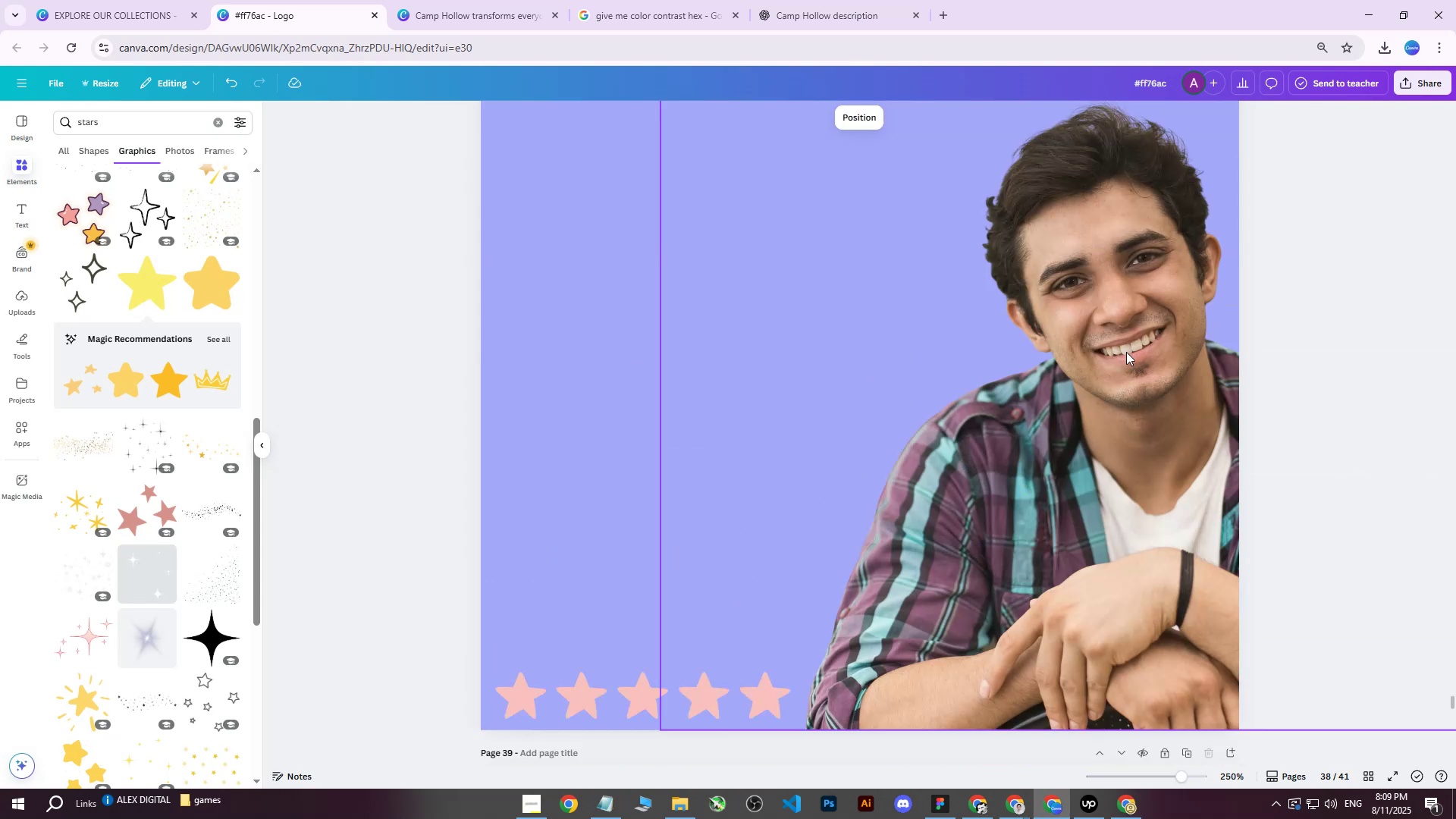 
scroll: coordinate [1061, 365], scroll_direction: down, amount: 5.0
 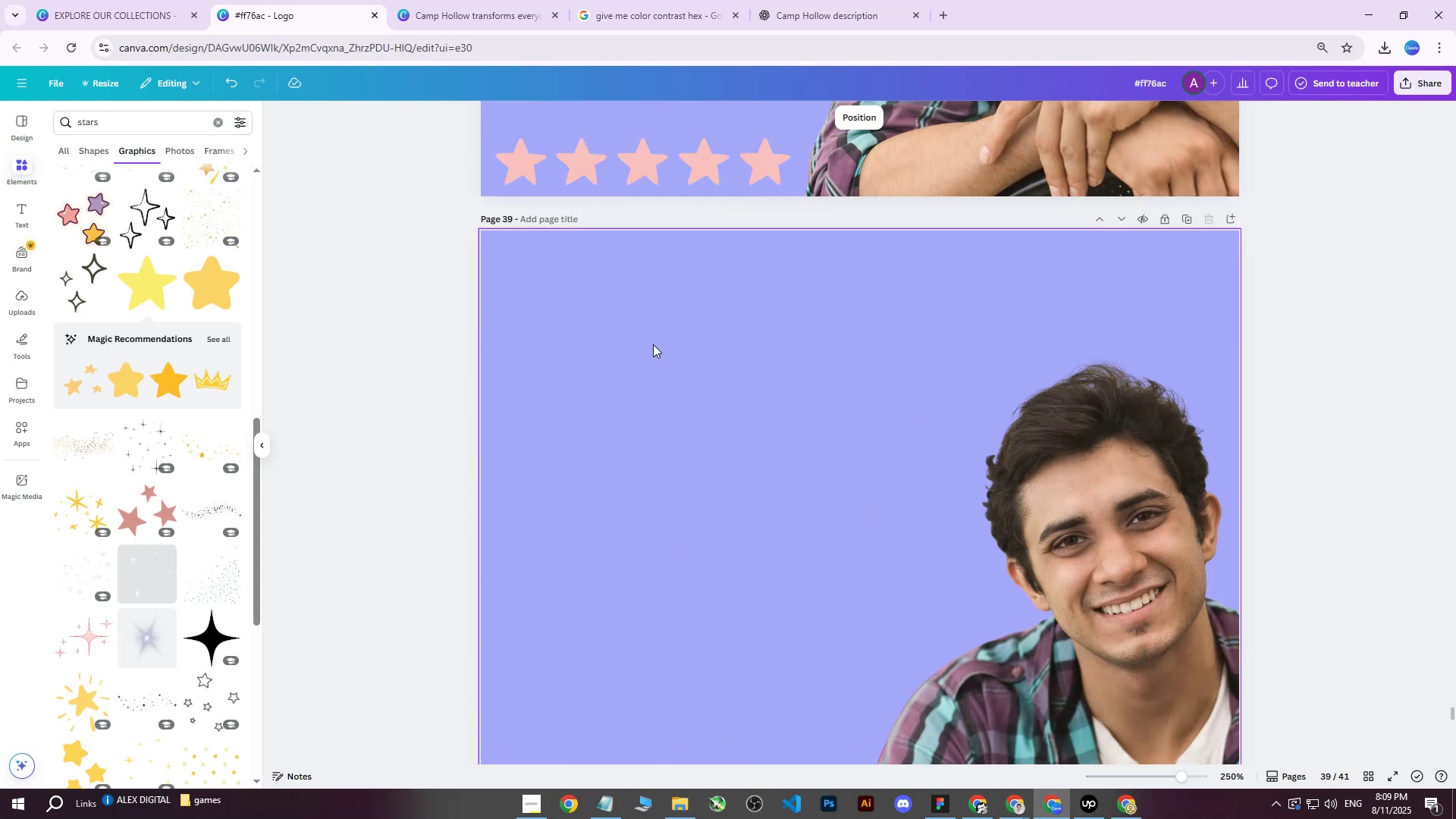 
left_click([642, 349])
 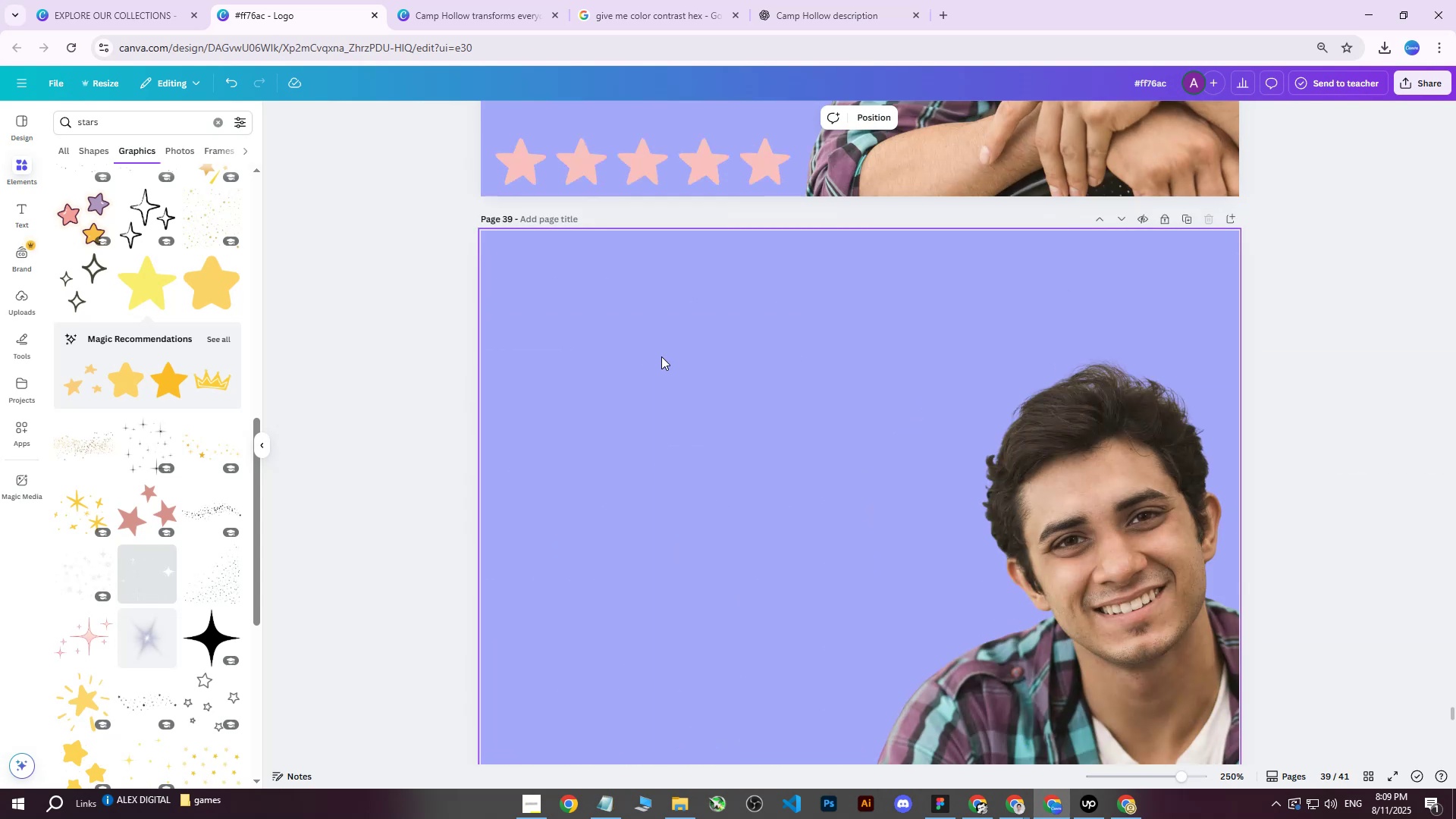 
scroll: coordinate [742, 368], scroll_direction: down, amount: 12.0
 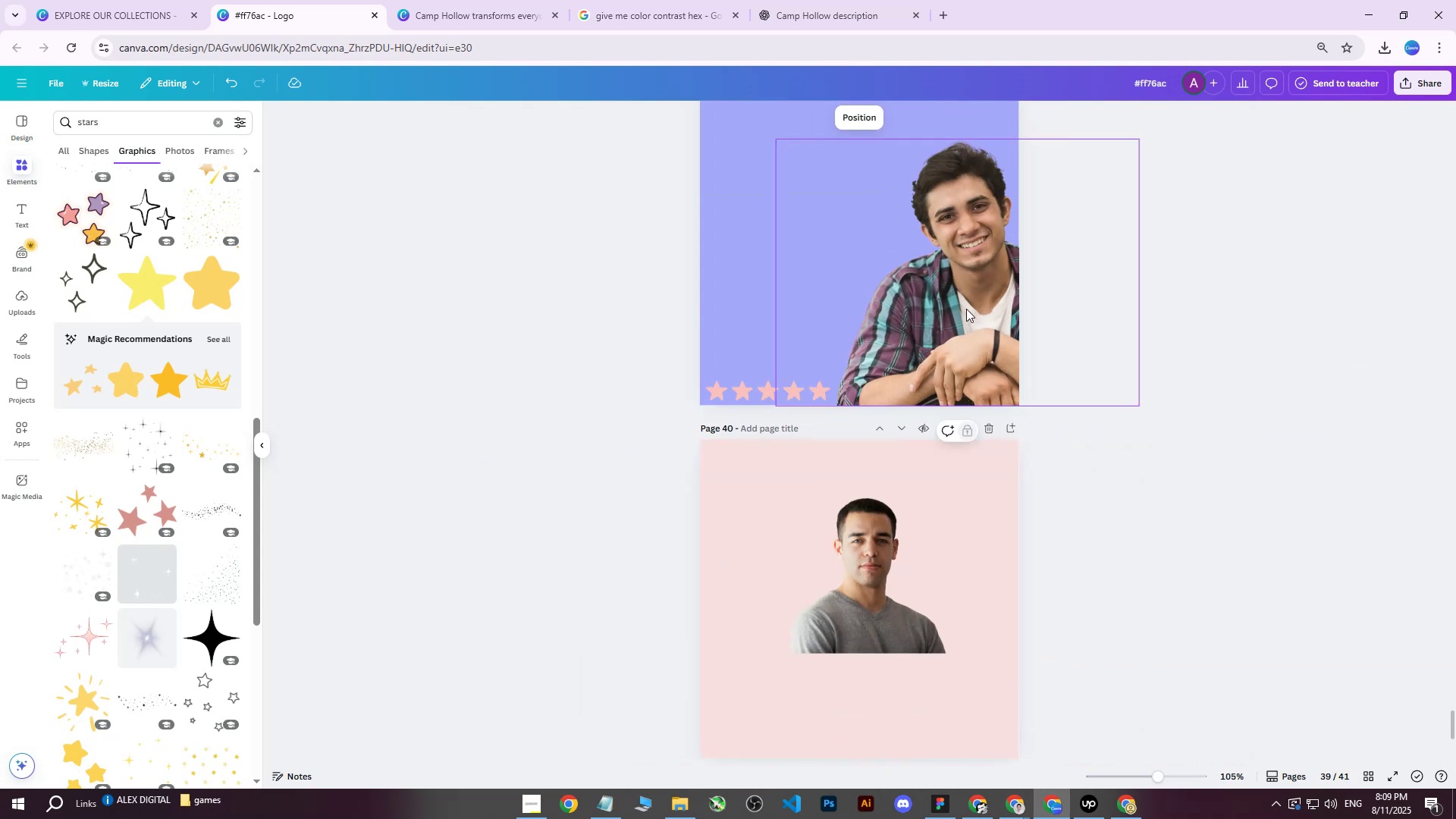 
hold_key(key=ControlLeft, duration=0.41)
 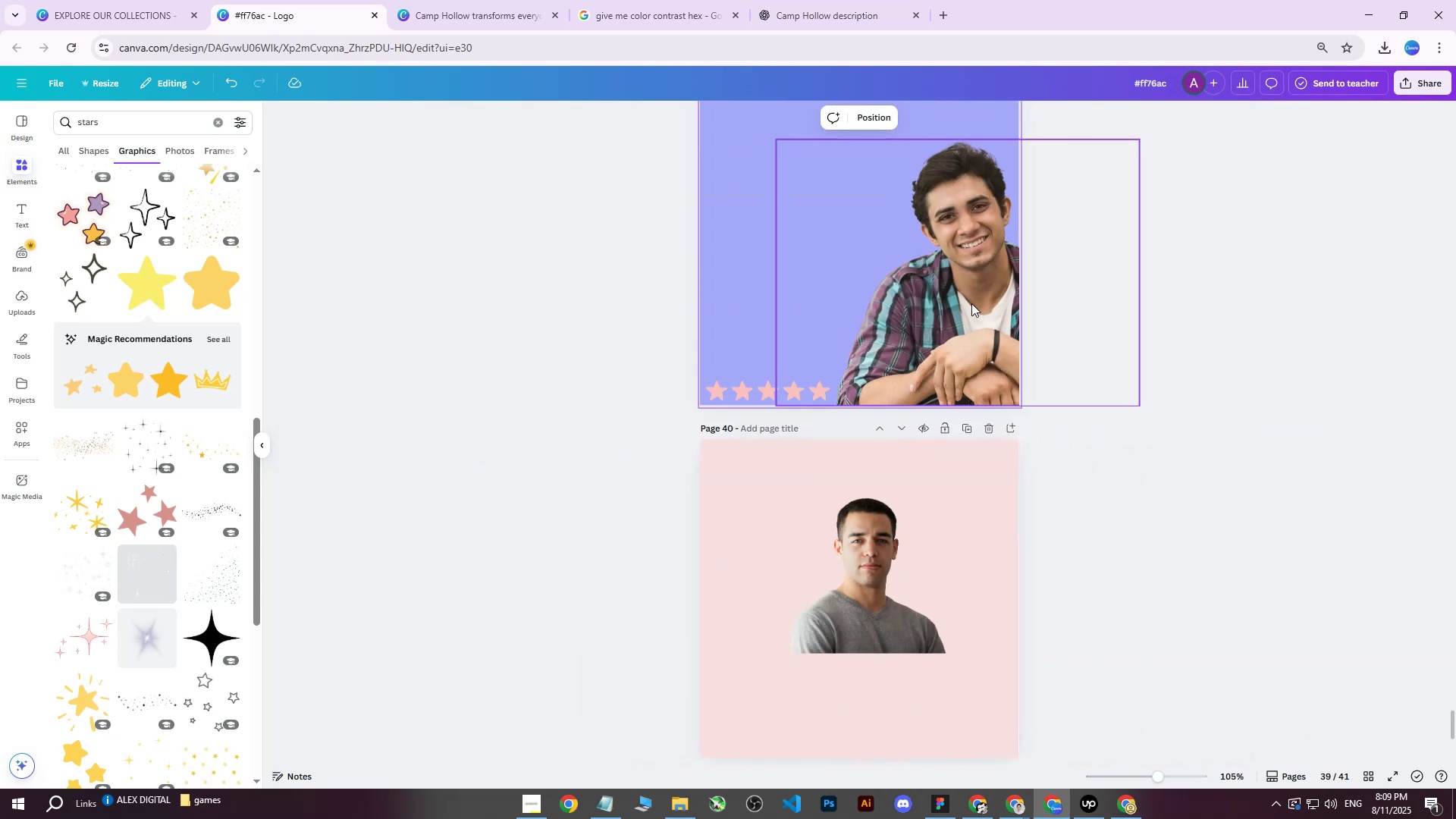 
left_click([971, 303])
 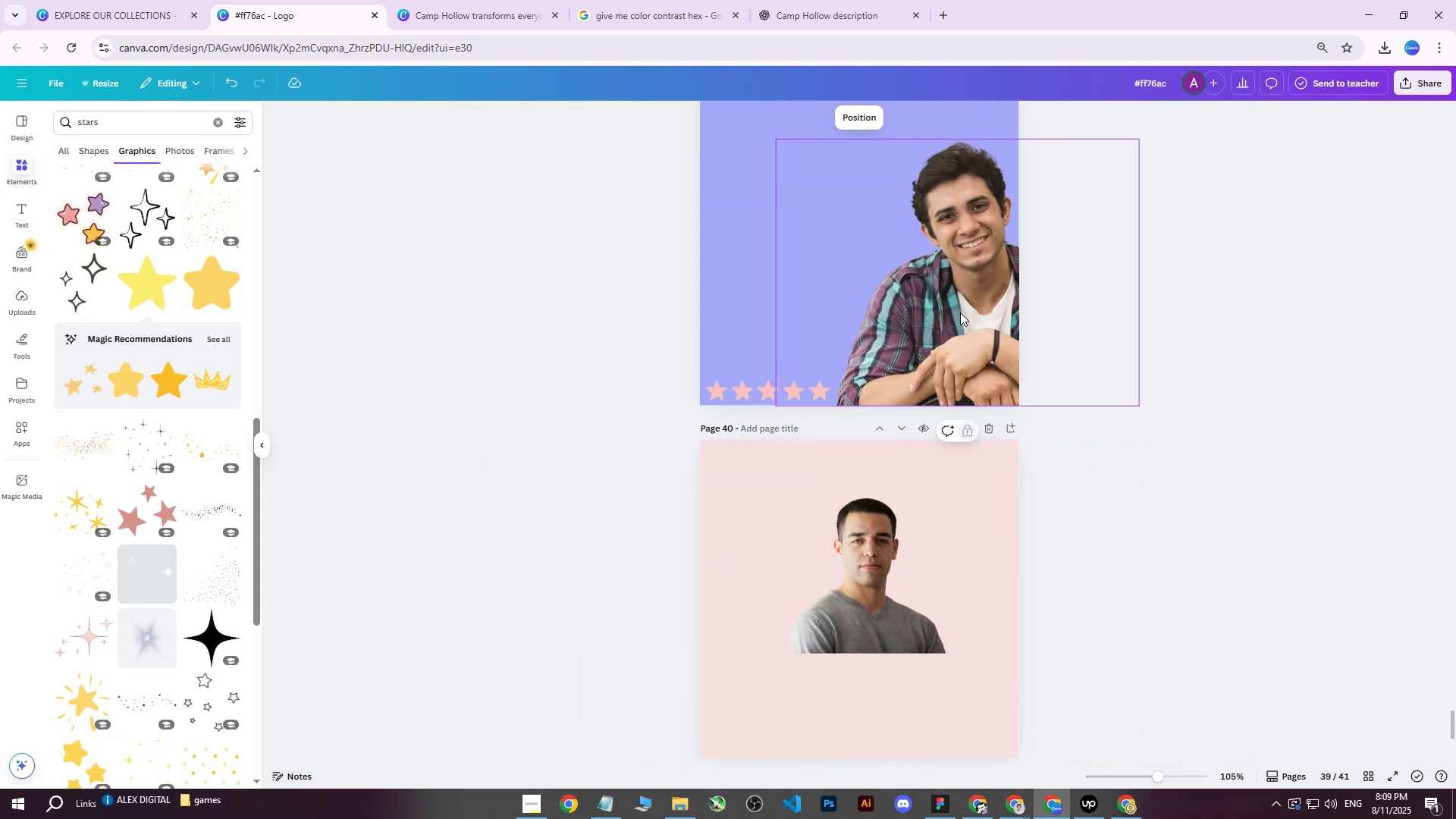 
left_click_drag(start_coordinate=[959, 312], to_coordinate=[960, 276])
 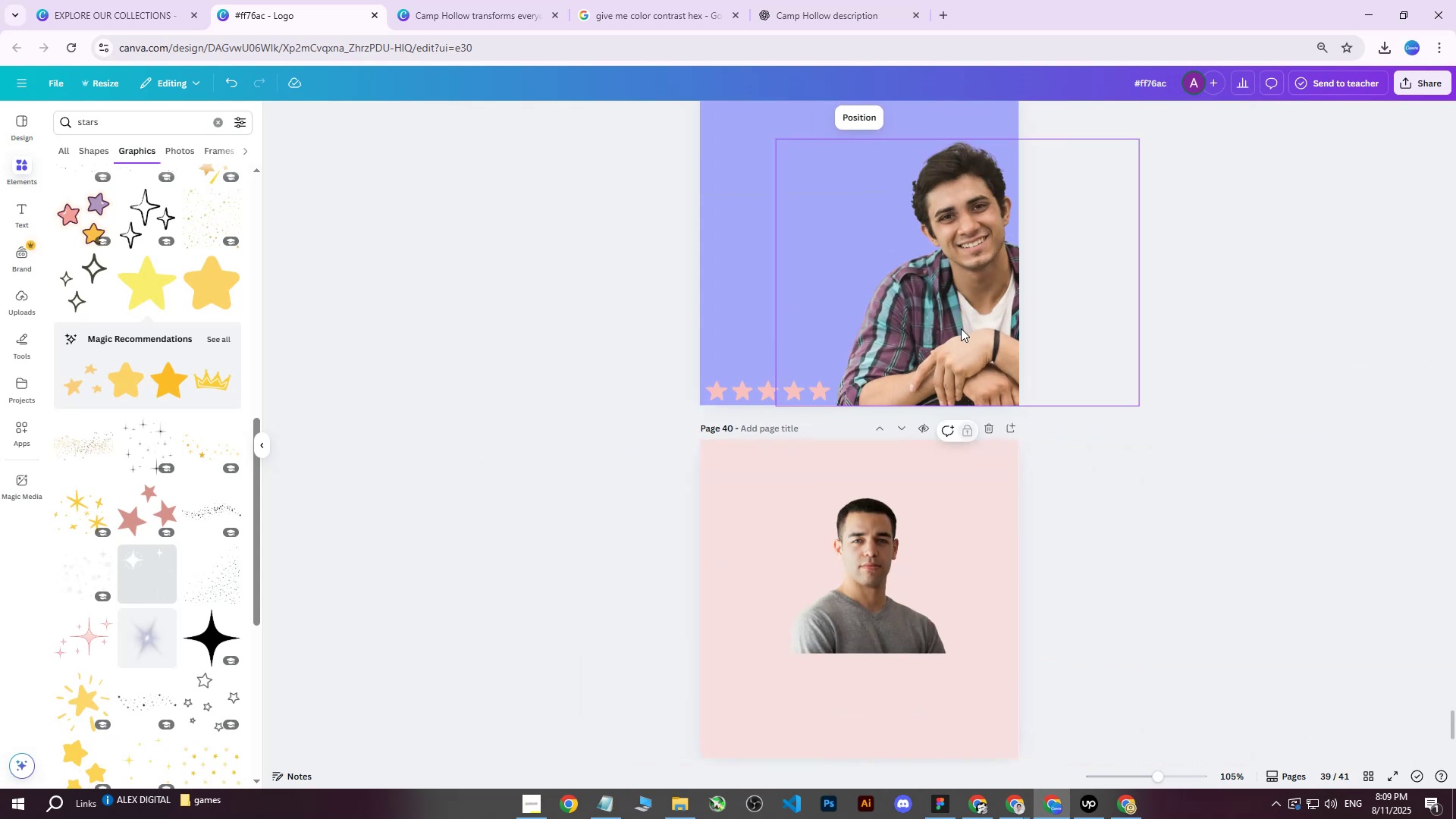 
left_click_drag(start_coordinate=[956, 309], to_coordinate=[958, 396])
 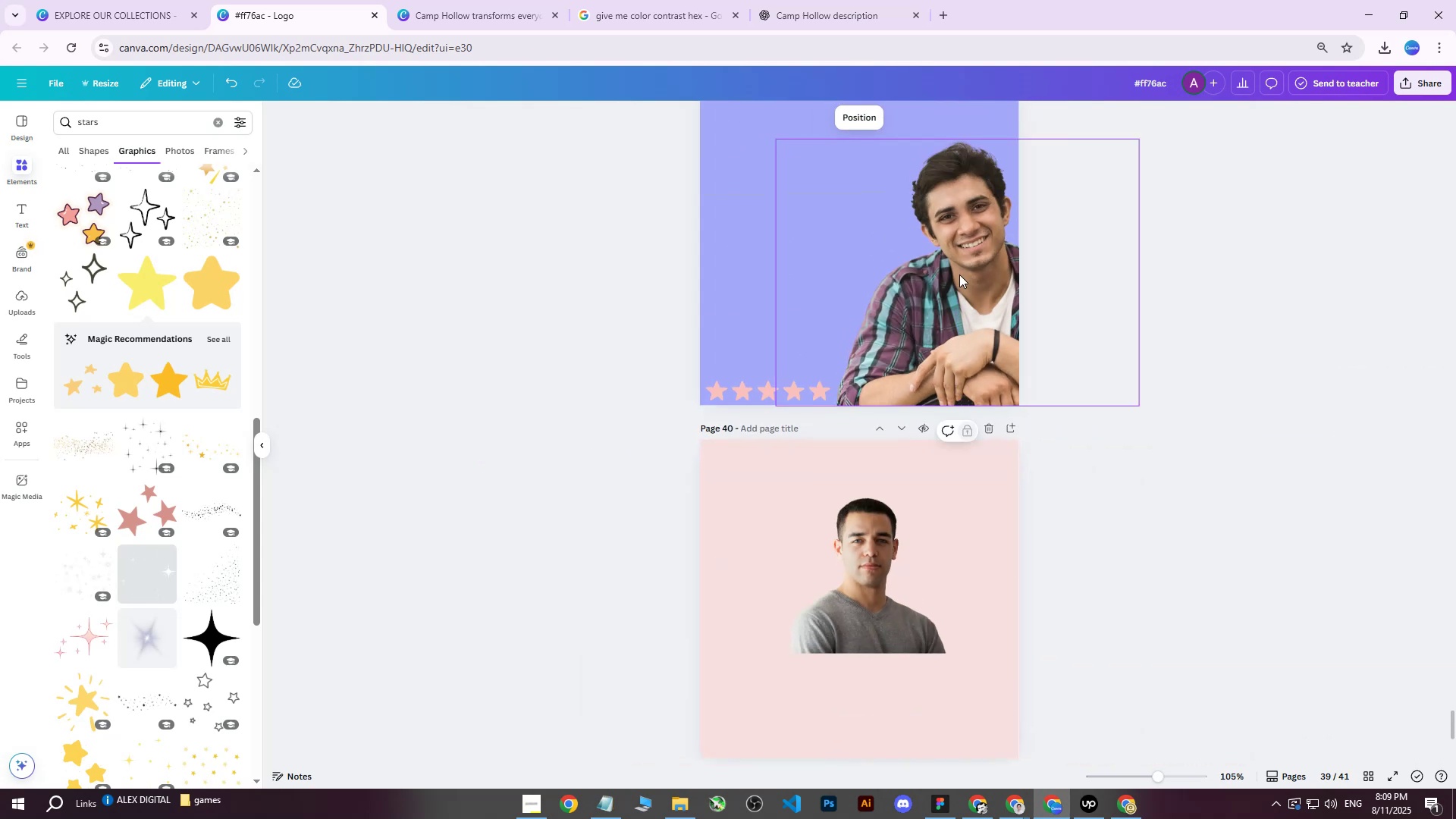 
left_click([952, 275])
 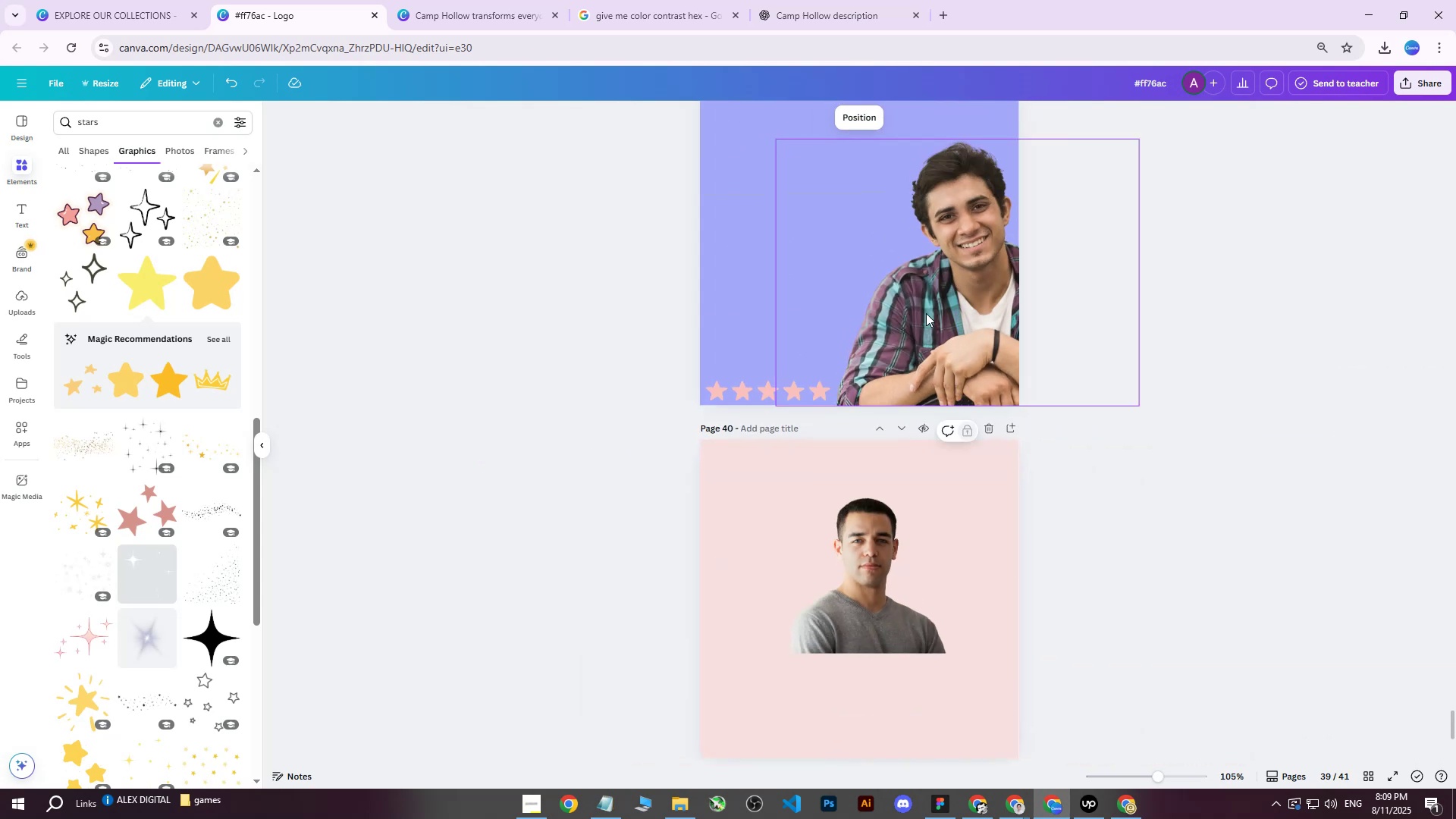 
left_click_drag(start_coordinate=[933, 310], to_coordinate=[864, 309])
 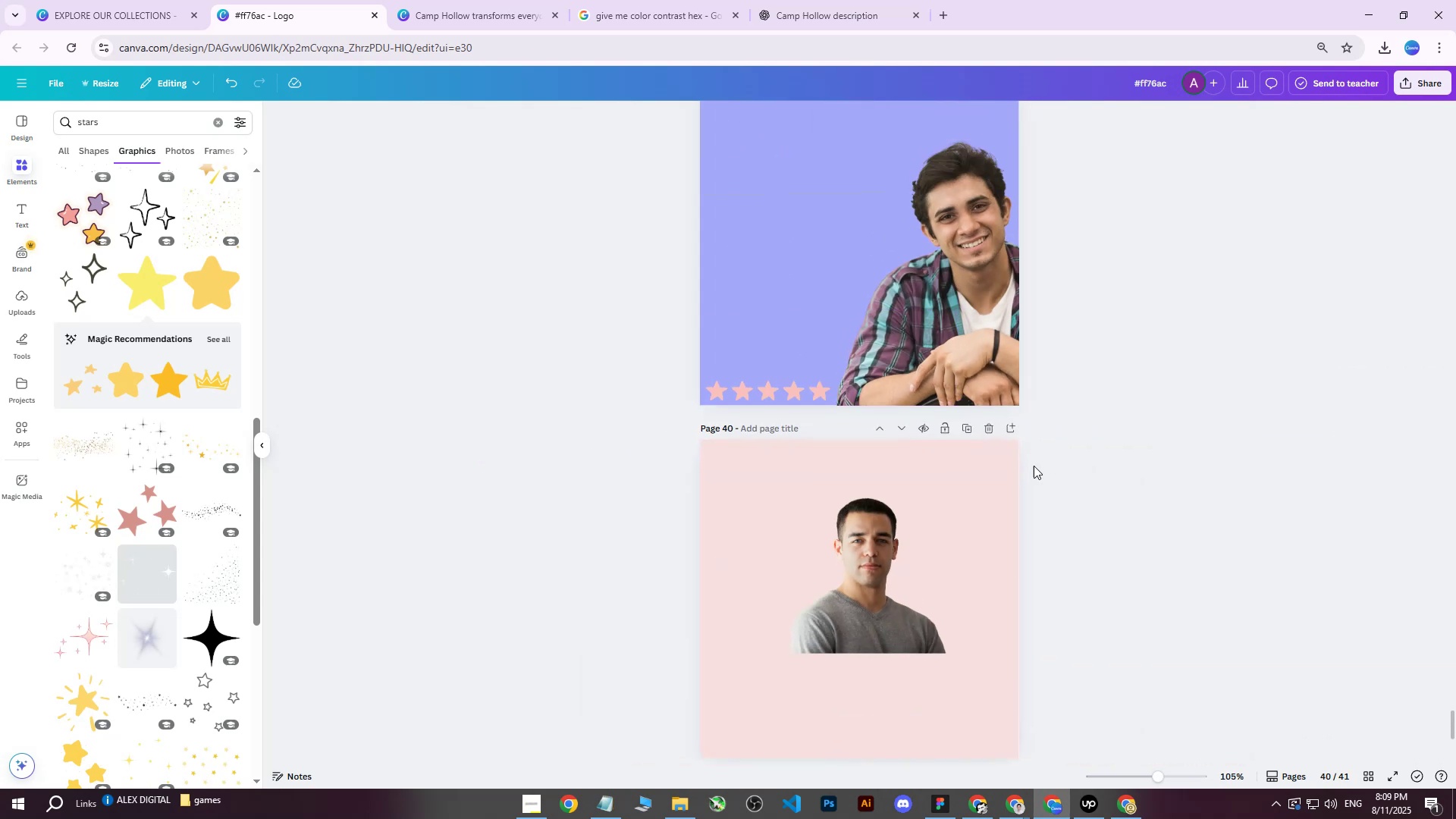 
double_click([934, 292])
 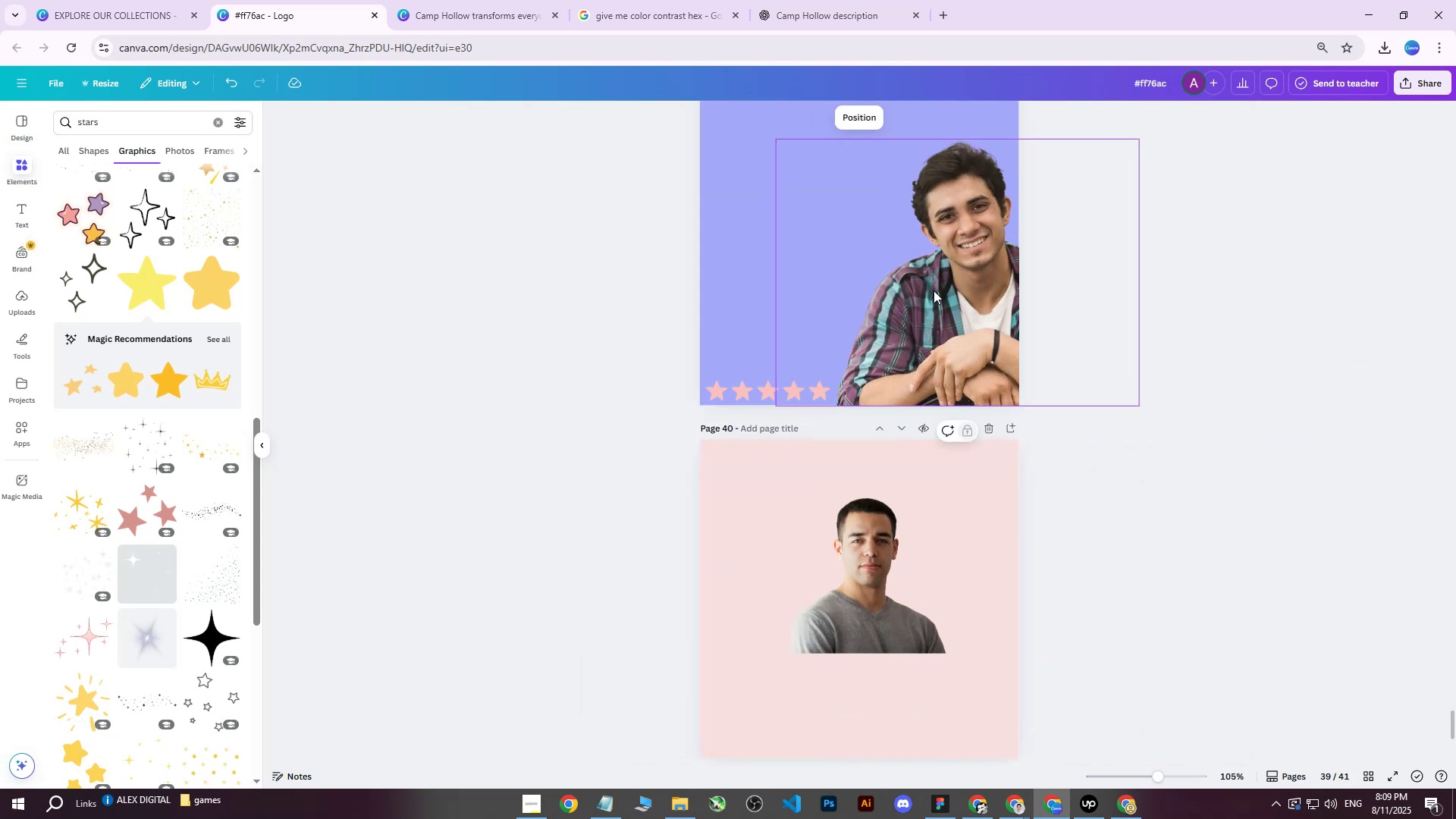 
key(Delete)
 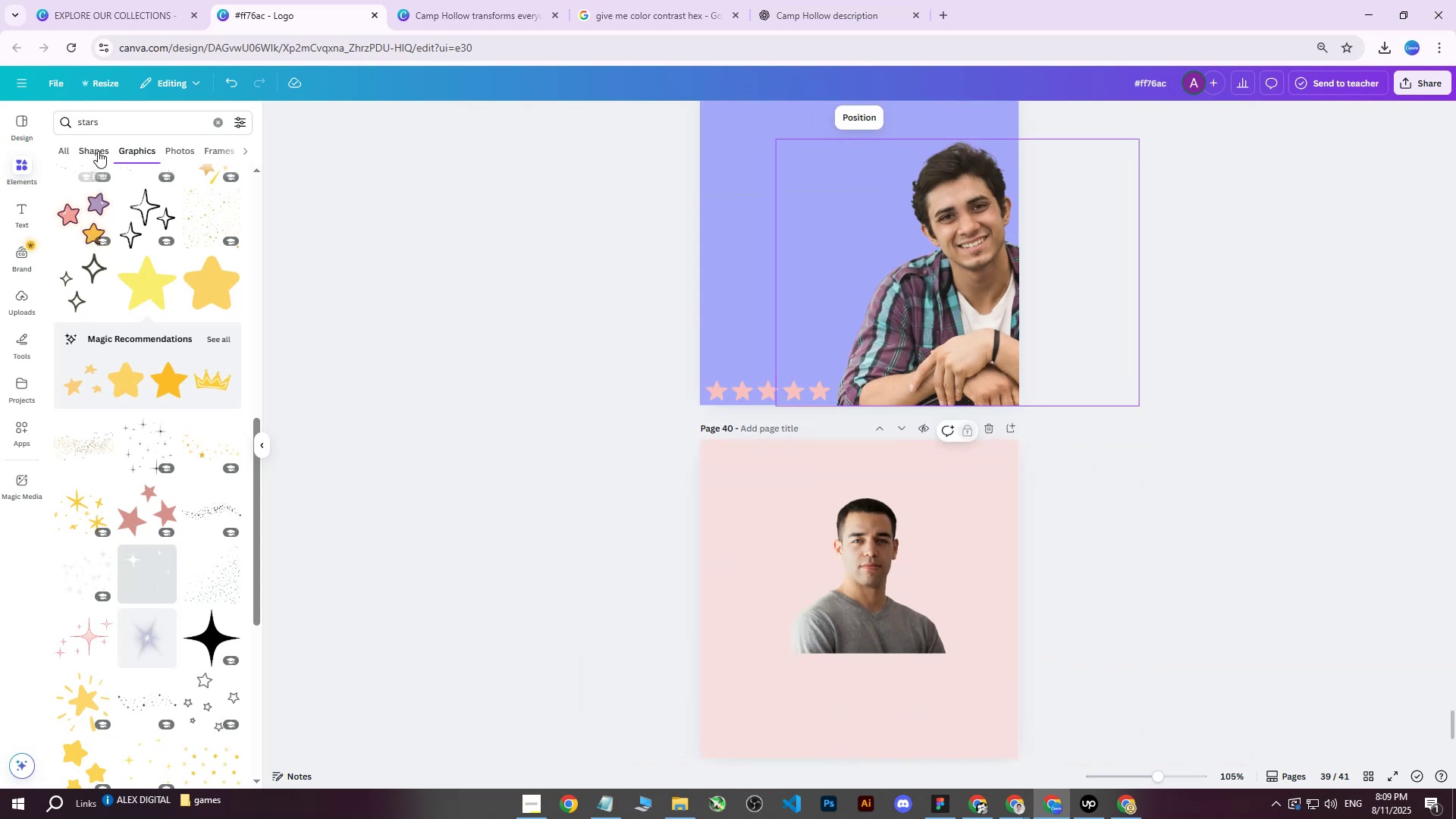 
double_click([158, 149])
 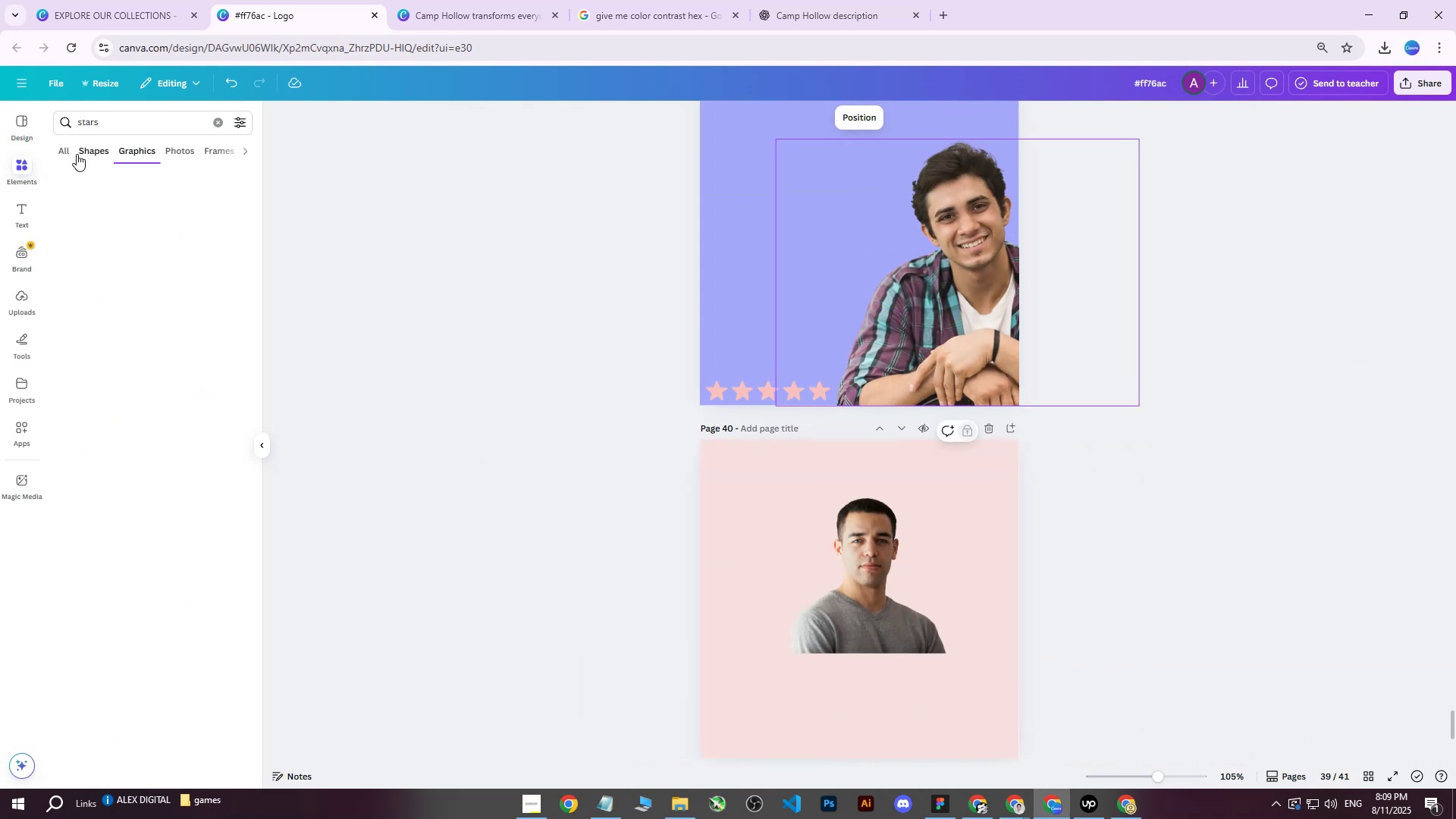 
double_click([67, 154])
 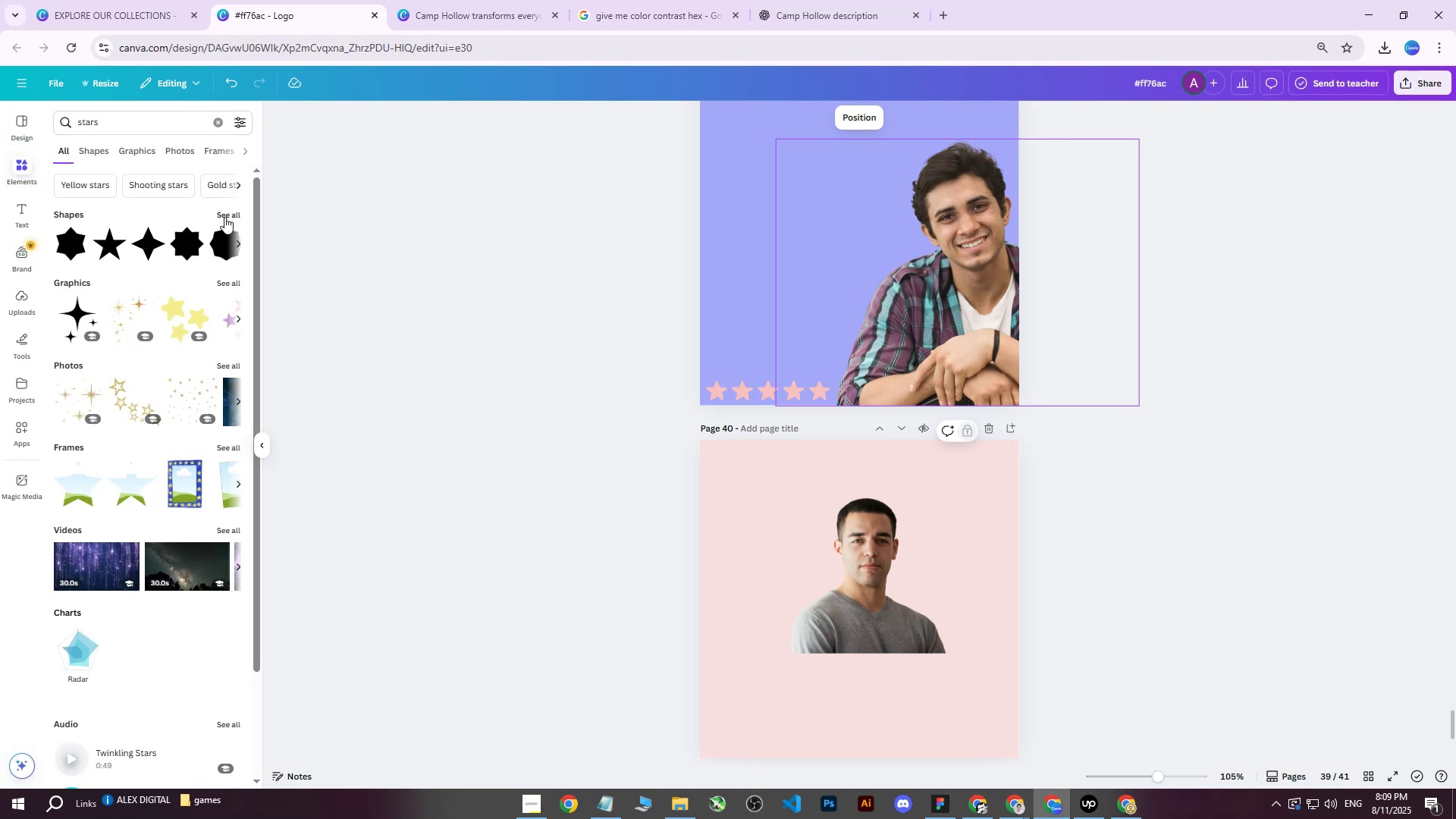 
left_click([143, 130])
 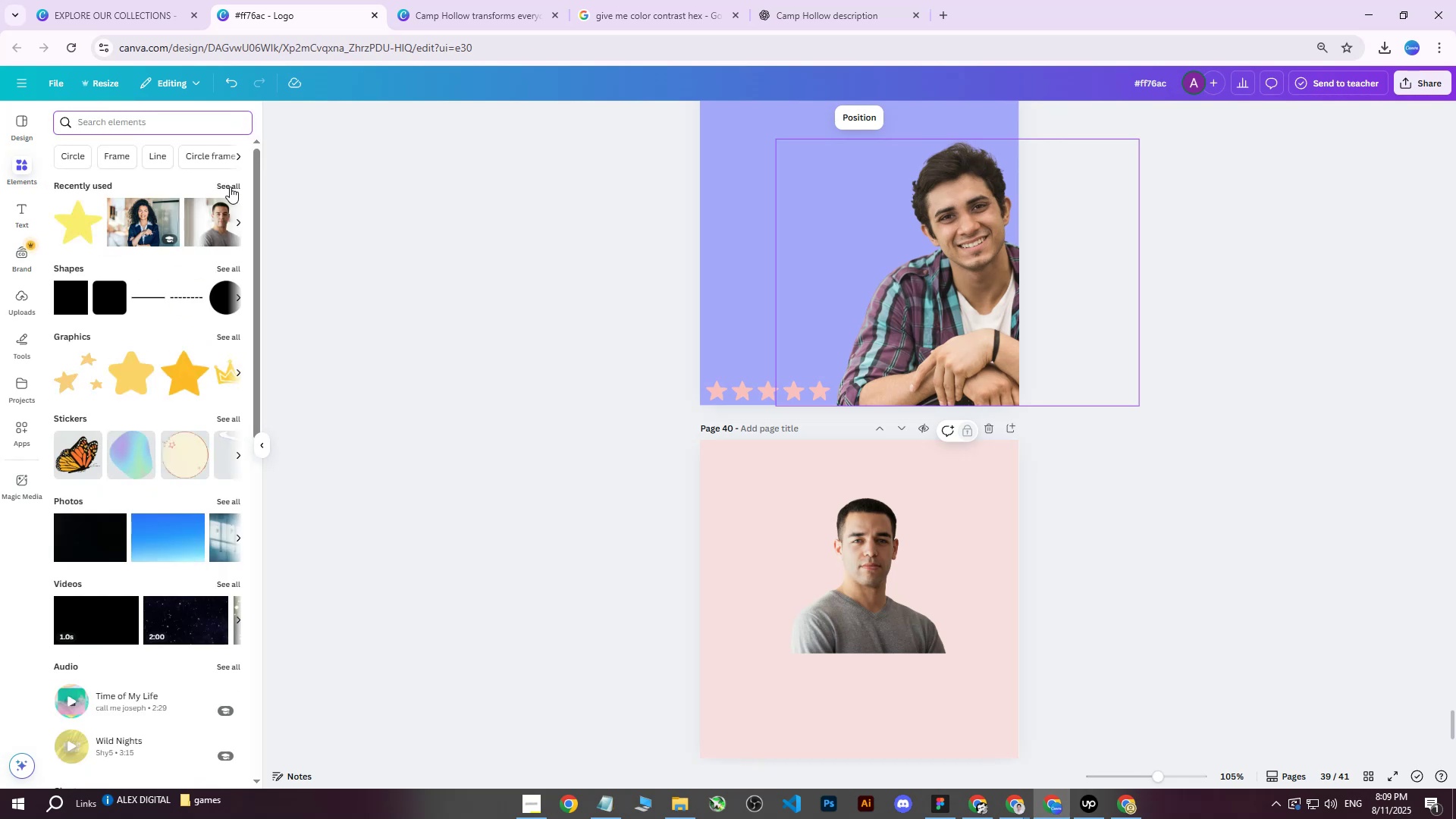 
left_click([145, 216])
 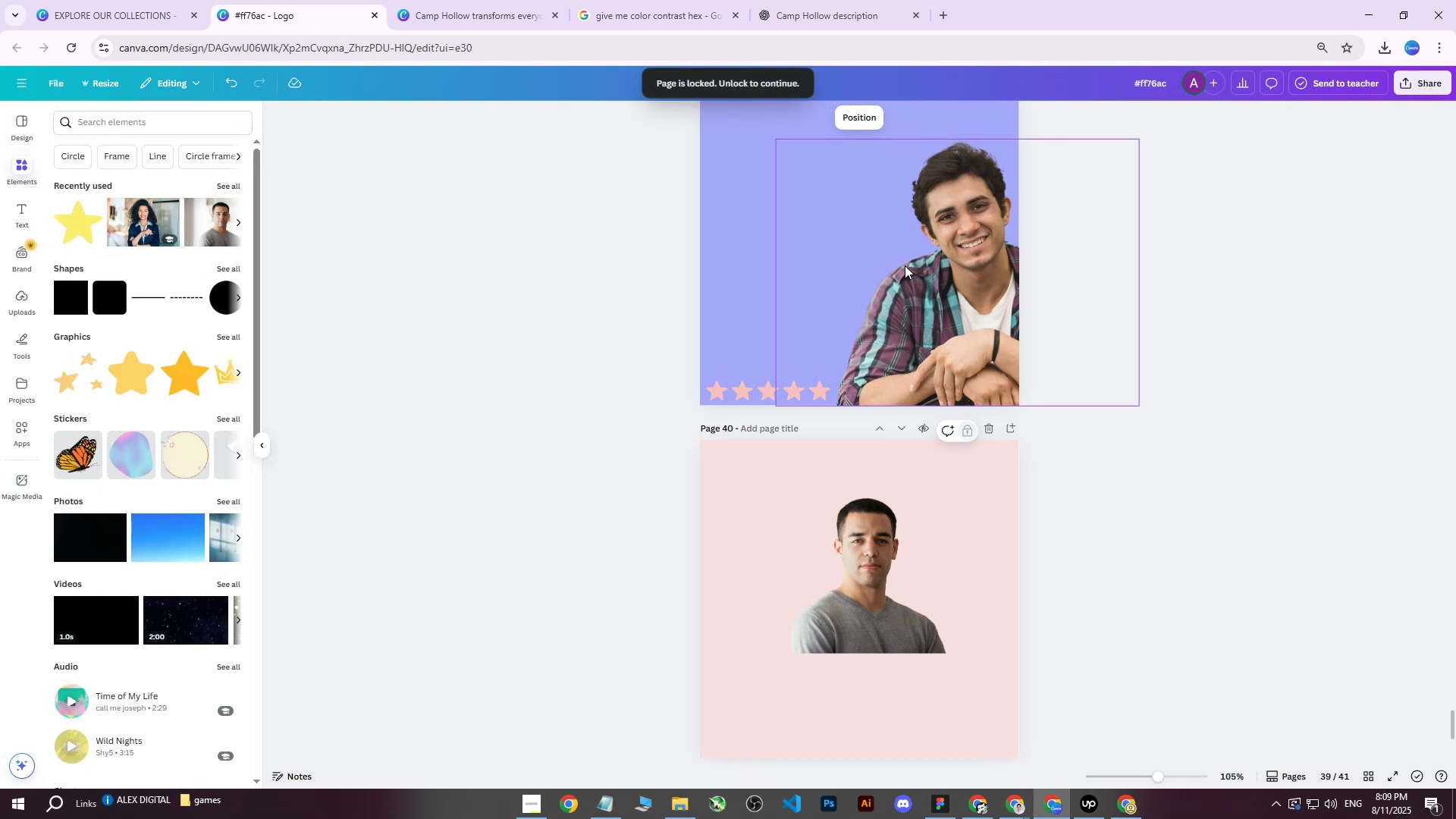 
scroll: coordinate [918, 320], scroll_direction: up, amount: 2.0
 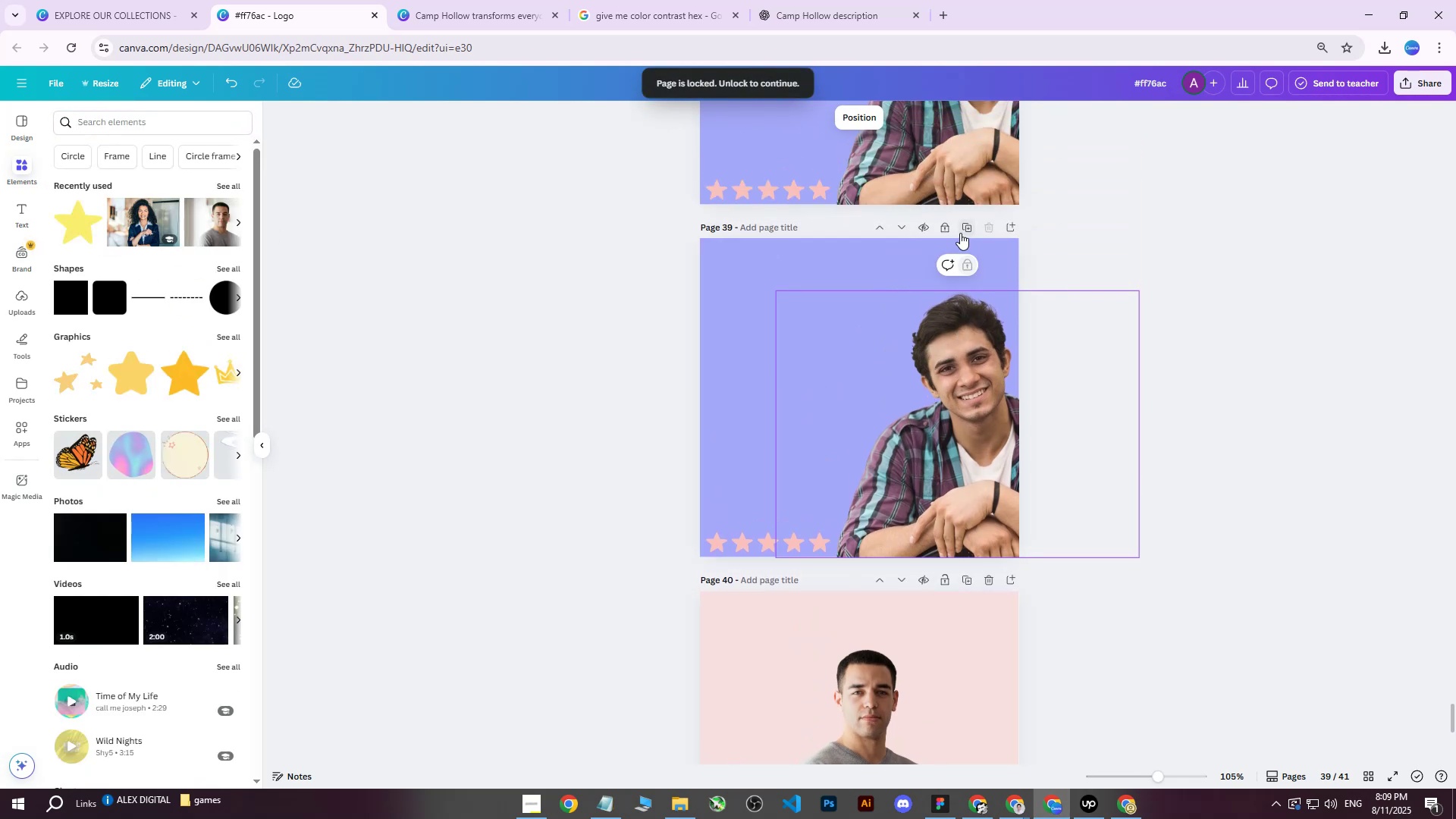 
left_click([946, 226])
 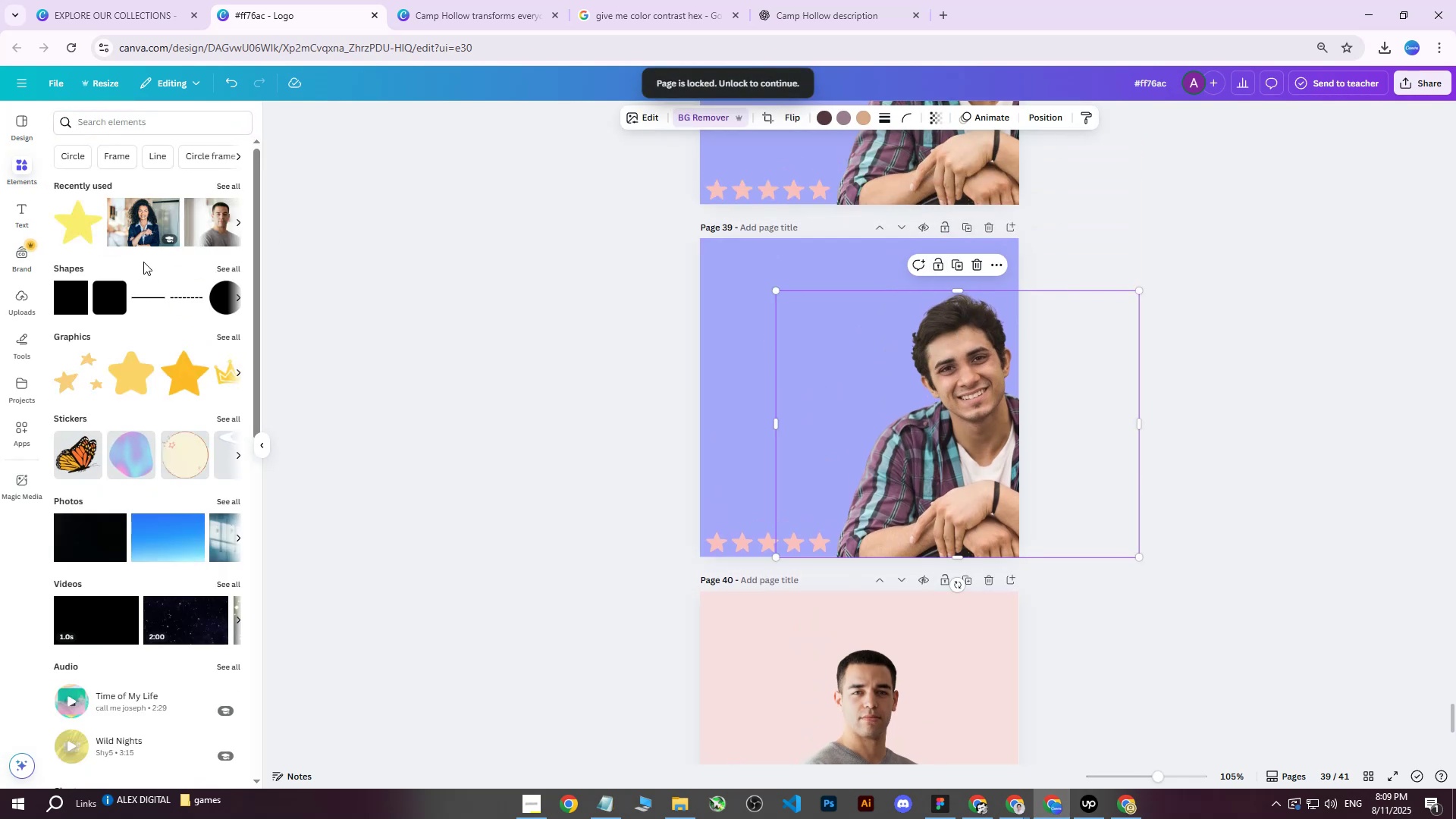 
left_click([147, 234])
 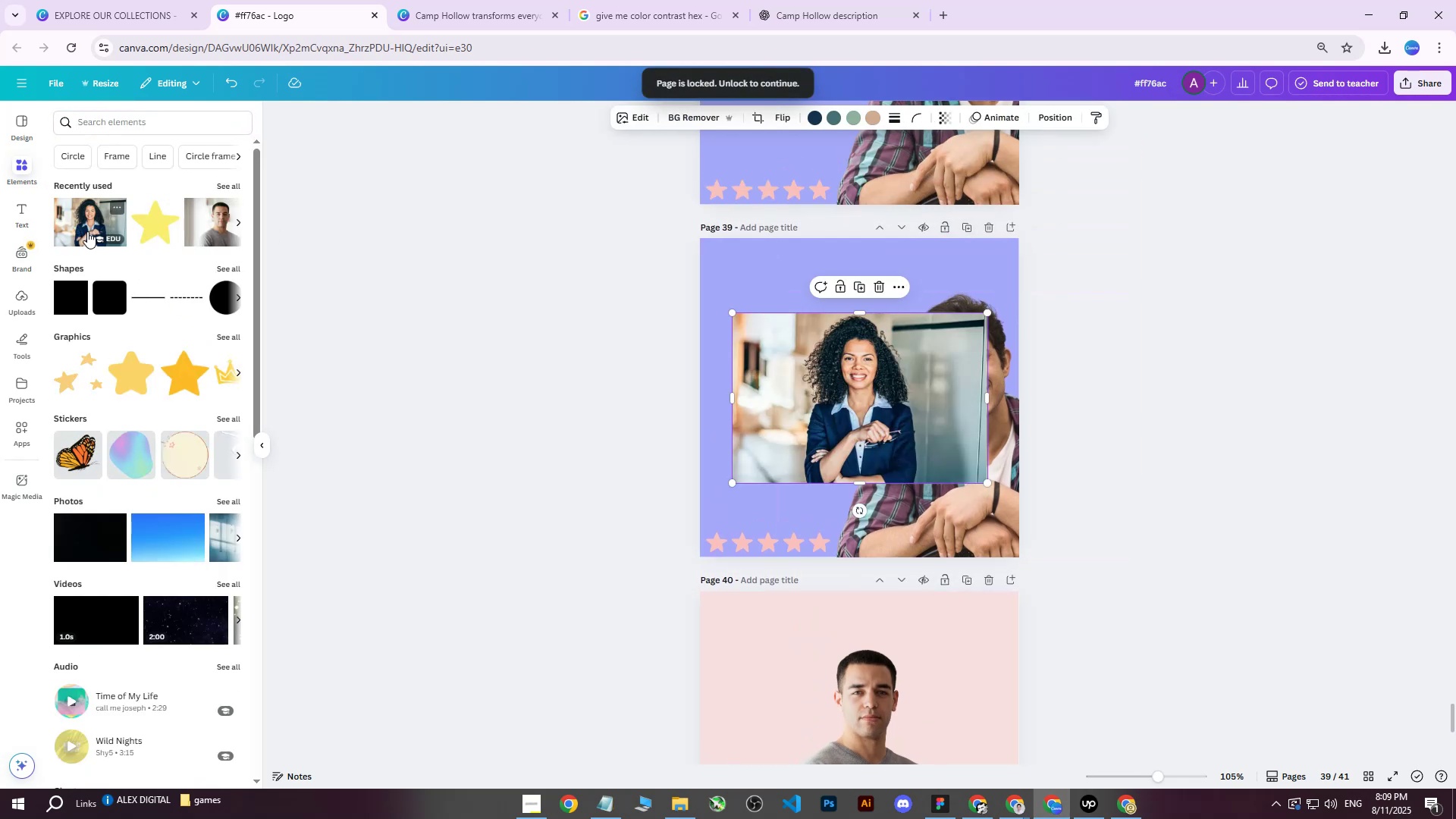 
left_click([76, 227])
 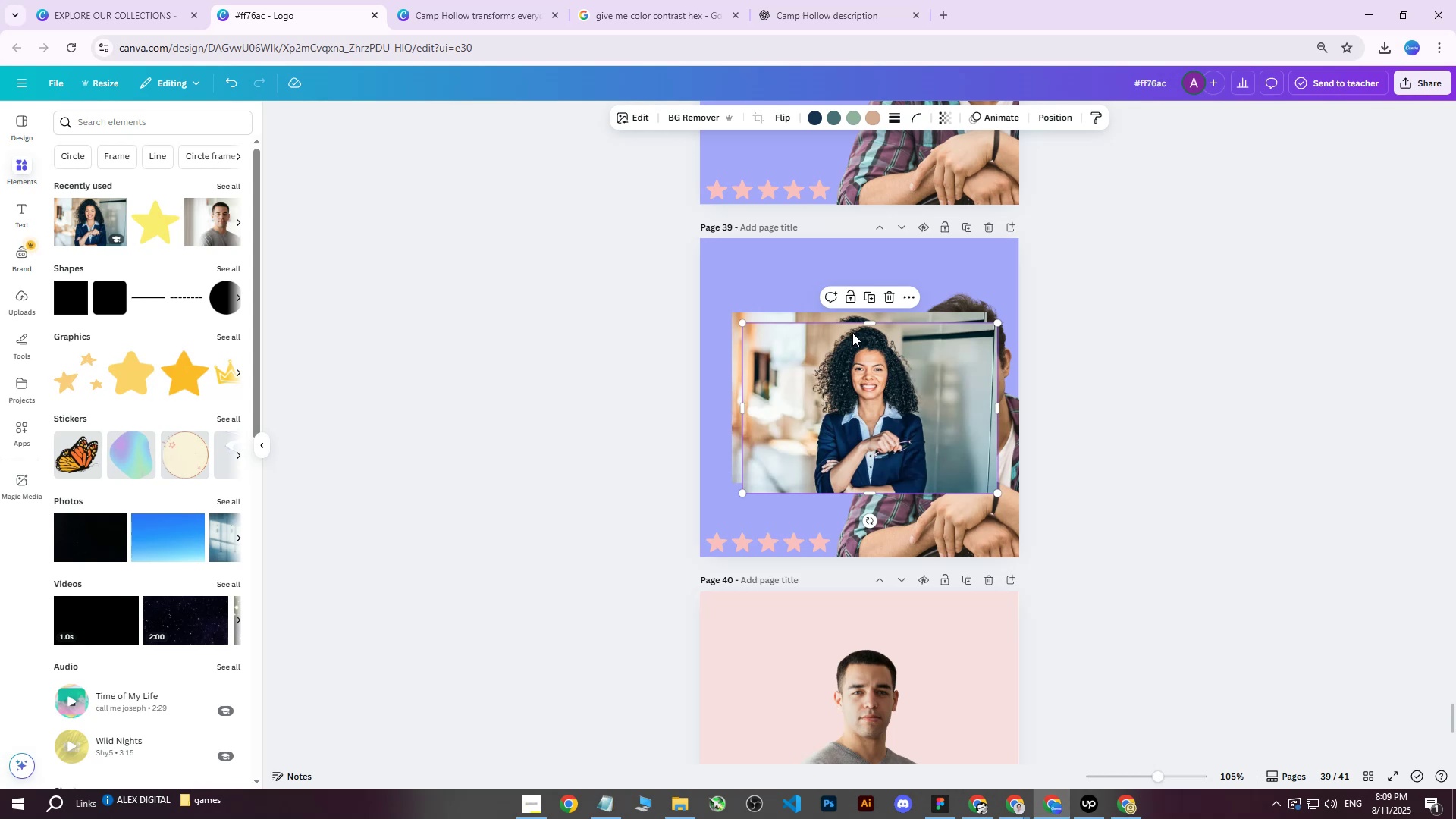 
left_click_drag(start_coordinate=[888, 369], to_coordinate=[907, 410])
 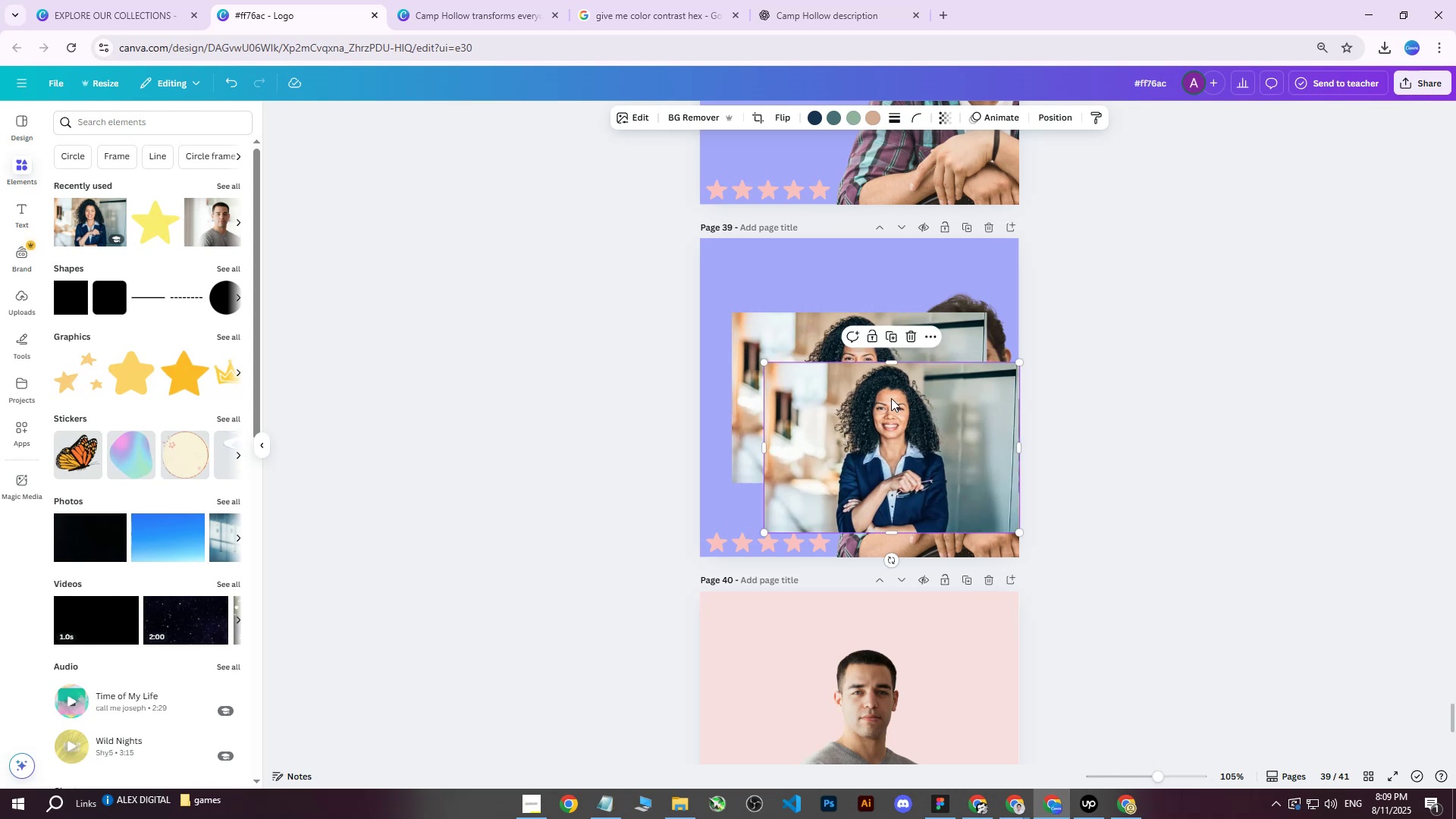 
key(Delete)
 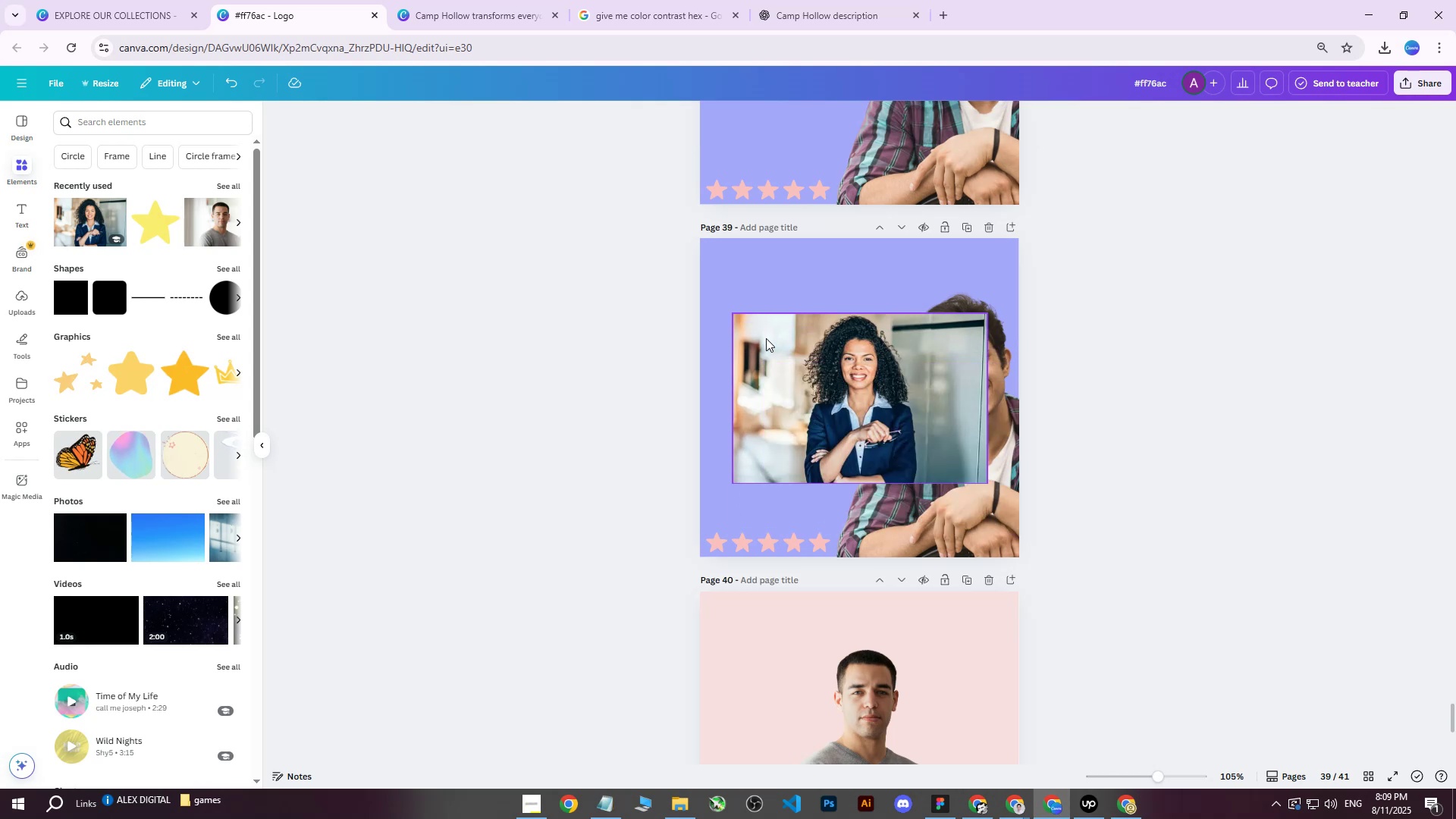 
left_click([766, 338])
 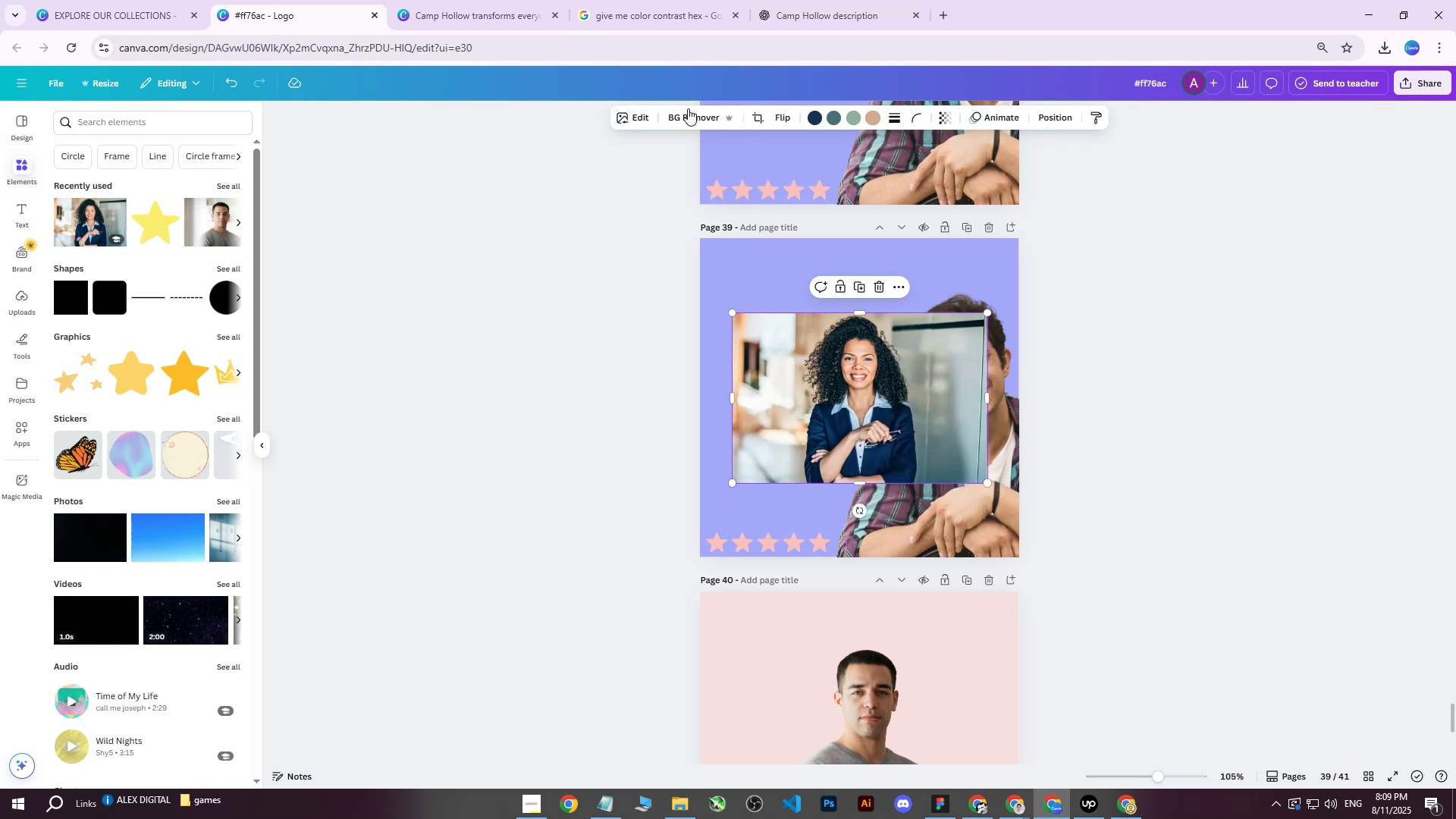 
left_click([682, 118])
 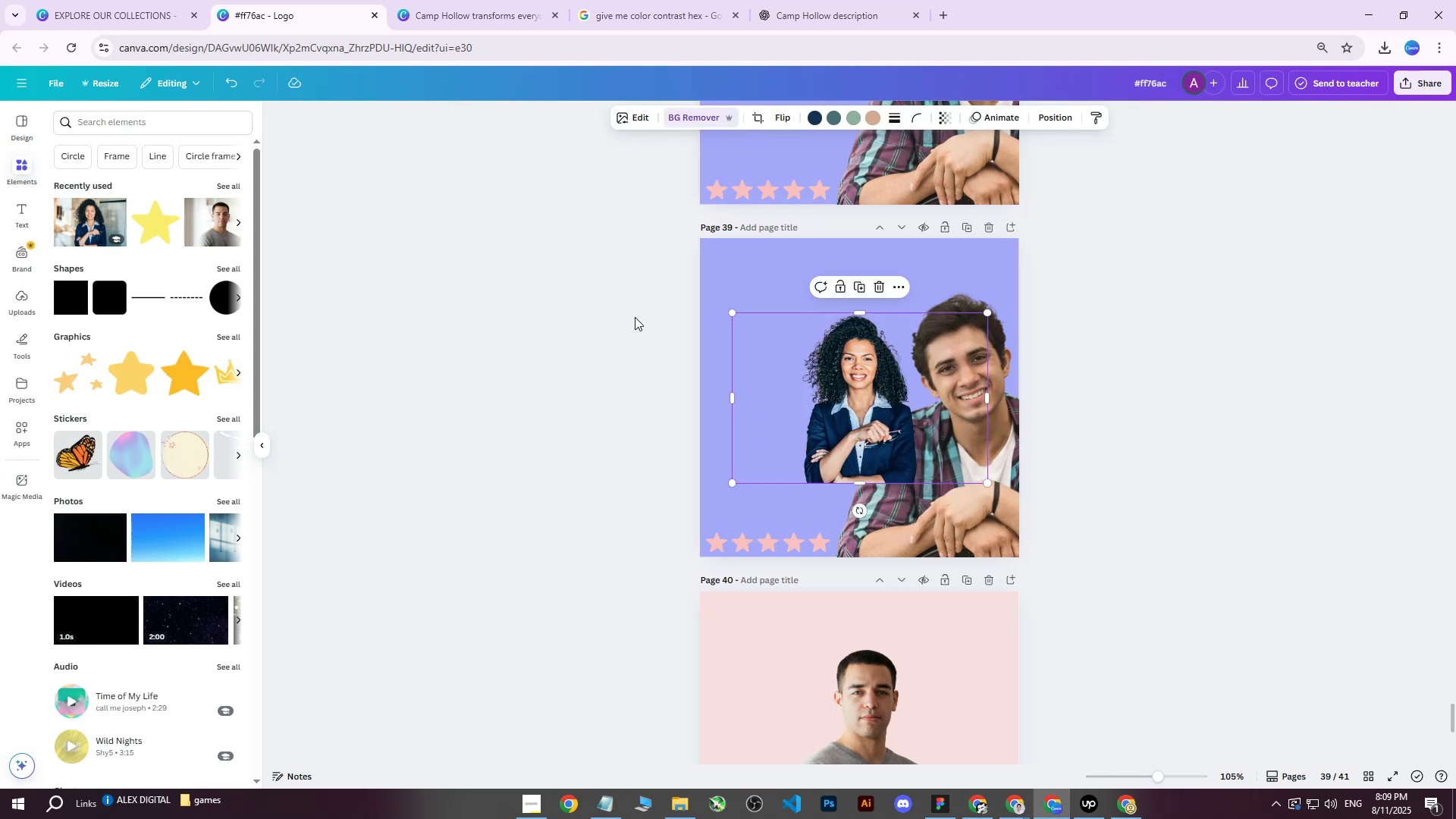 
wait(10.26)
 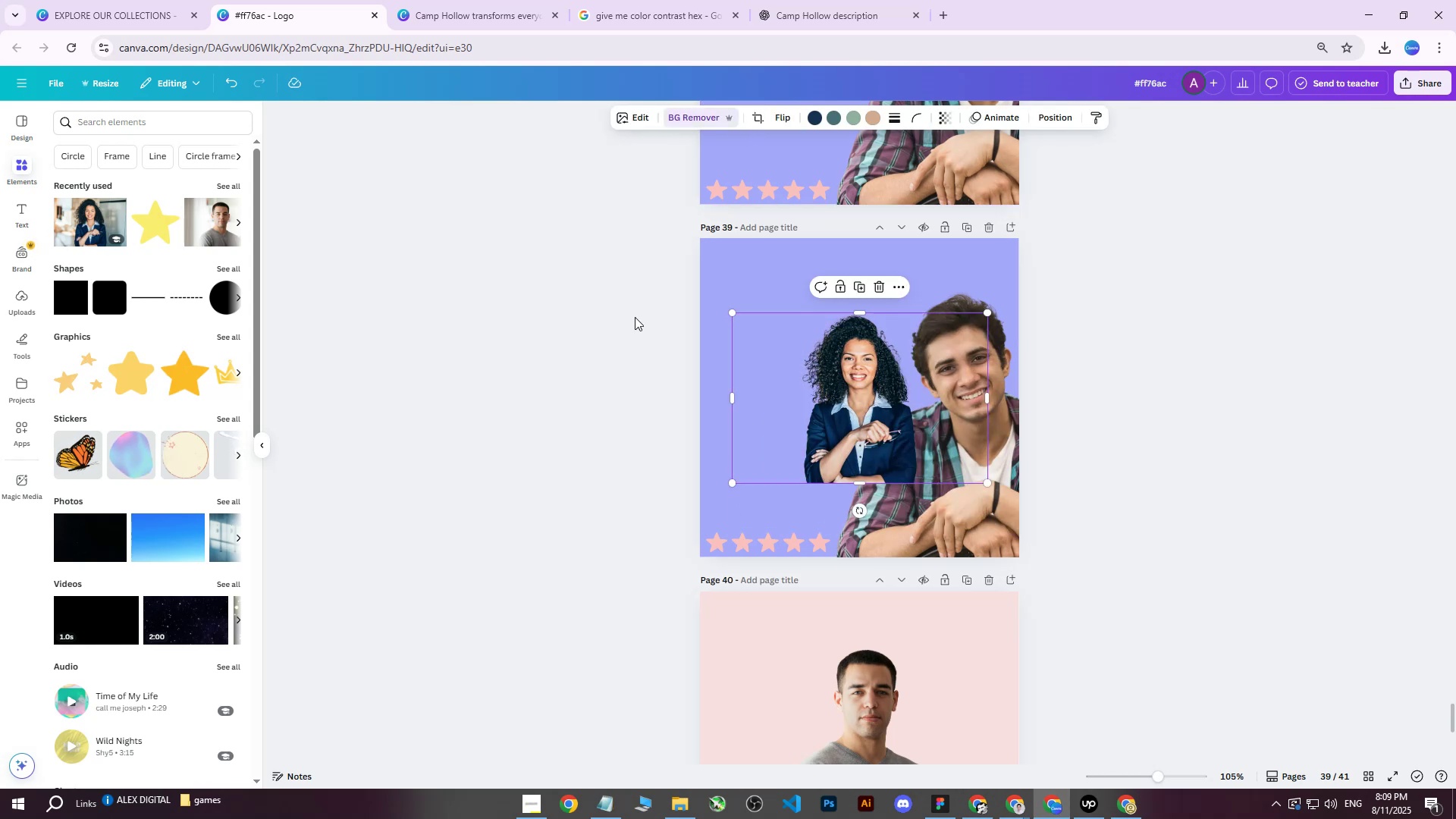 
left_click([1001, 345])
 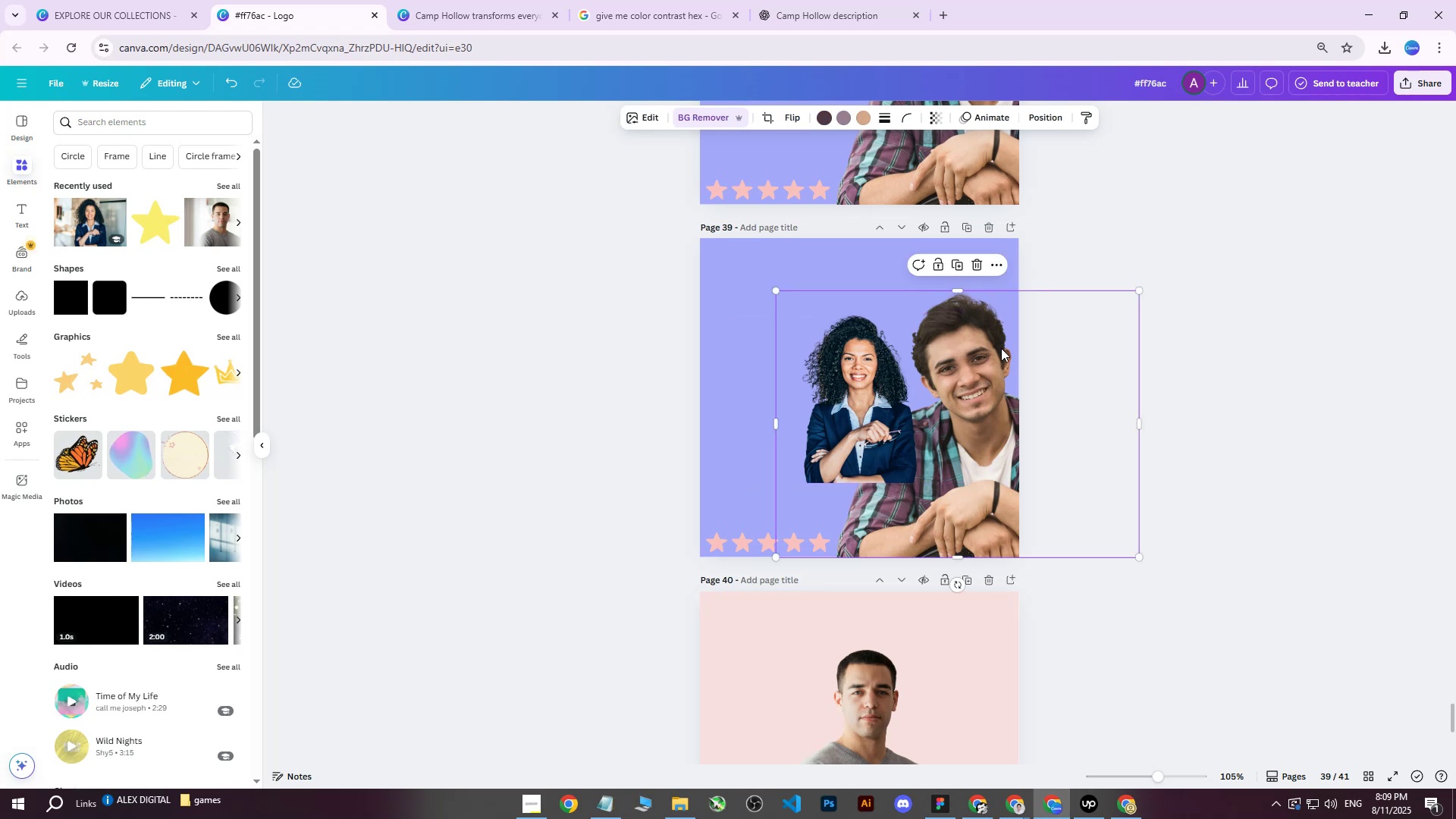 
key(Delete)
 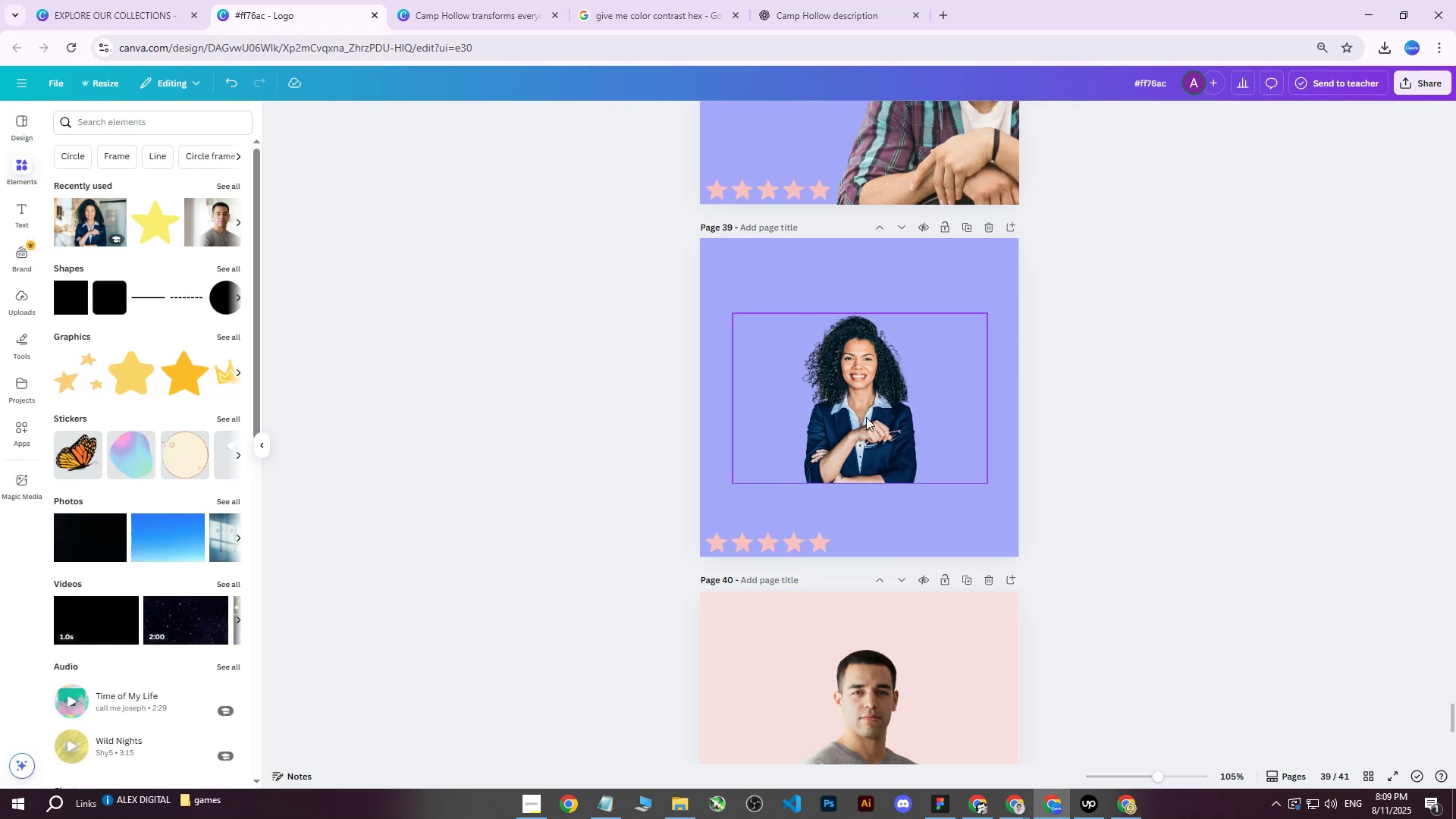 
left_click([866, 417])
 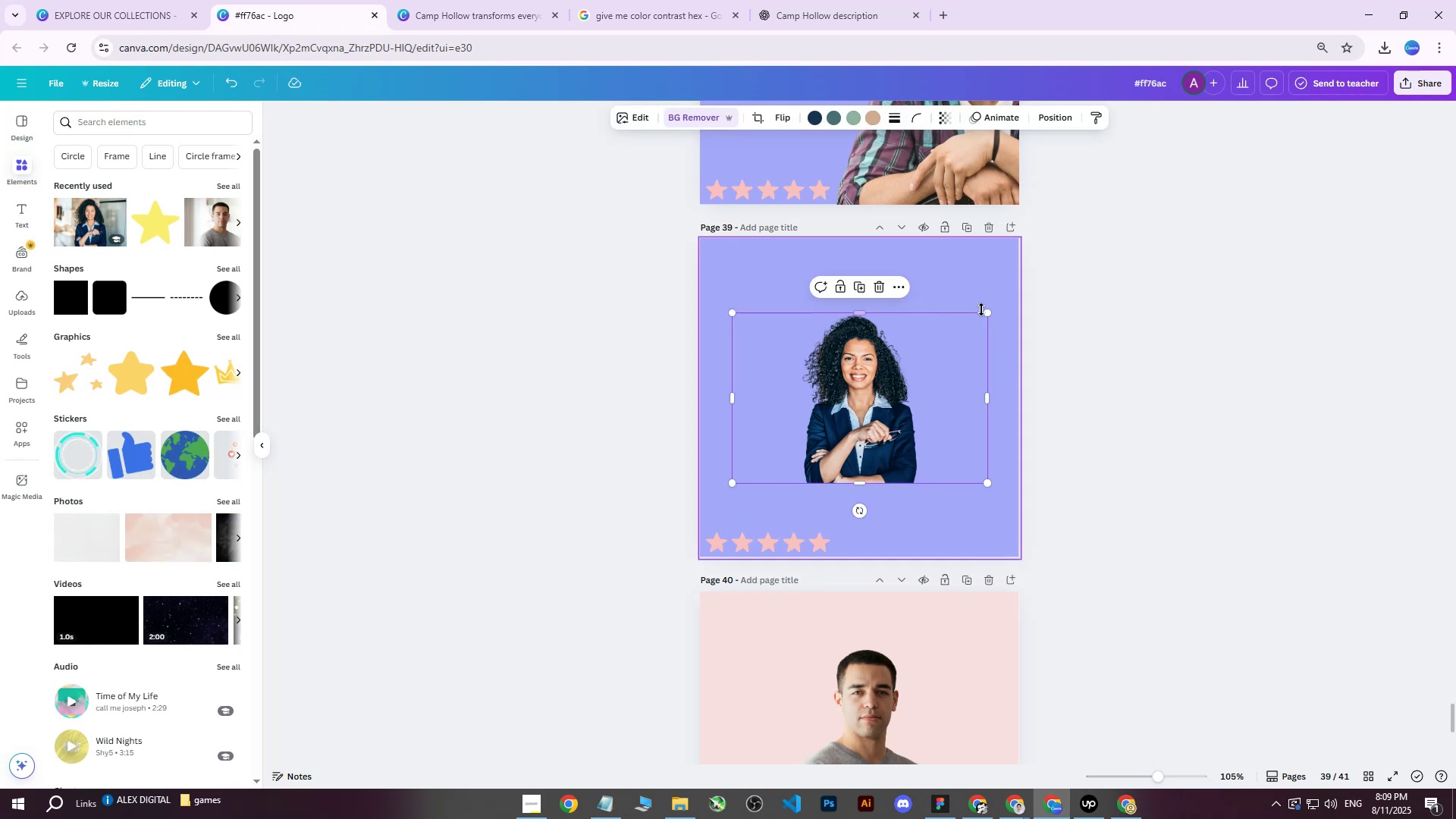 
left_click_drag(start_coordinate=[987, 312], to_coordinate=[1157, 174])
 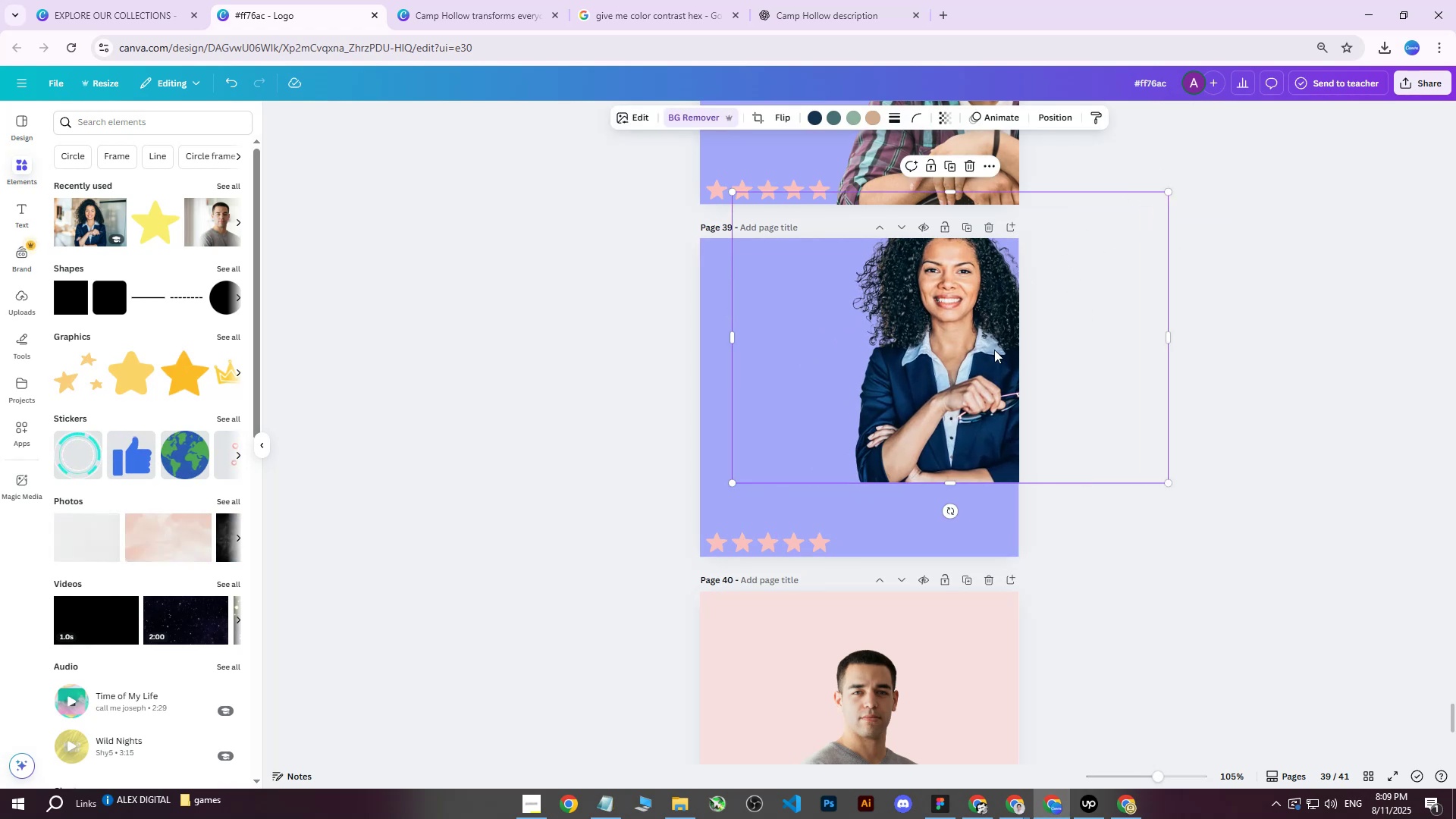 
left_click_drag(start_coordinate=[993, 360], to_coordinate=[1002, 435])
 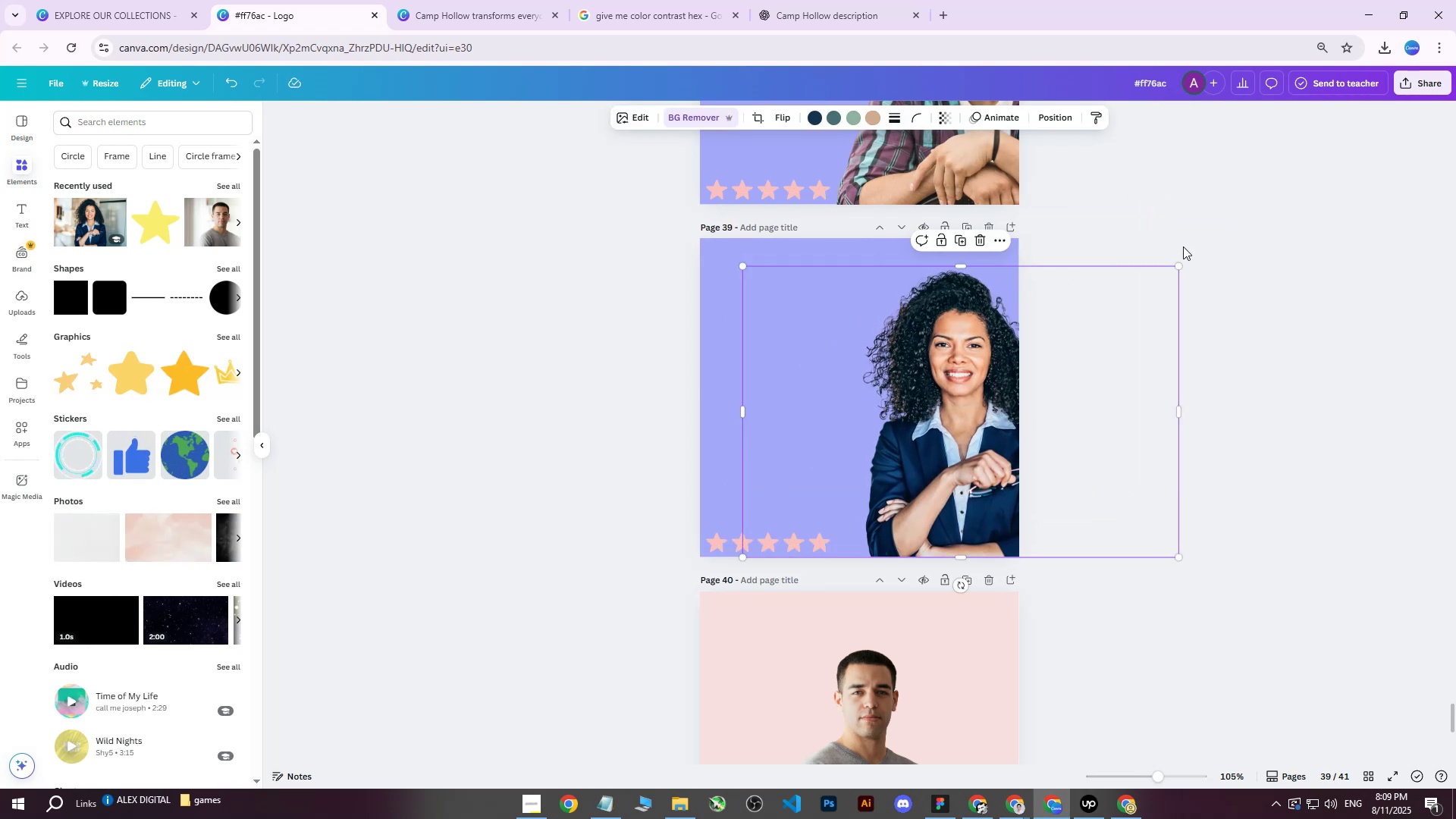 
left_click([1183, 246])
 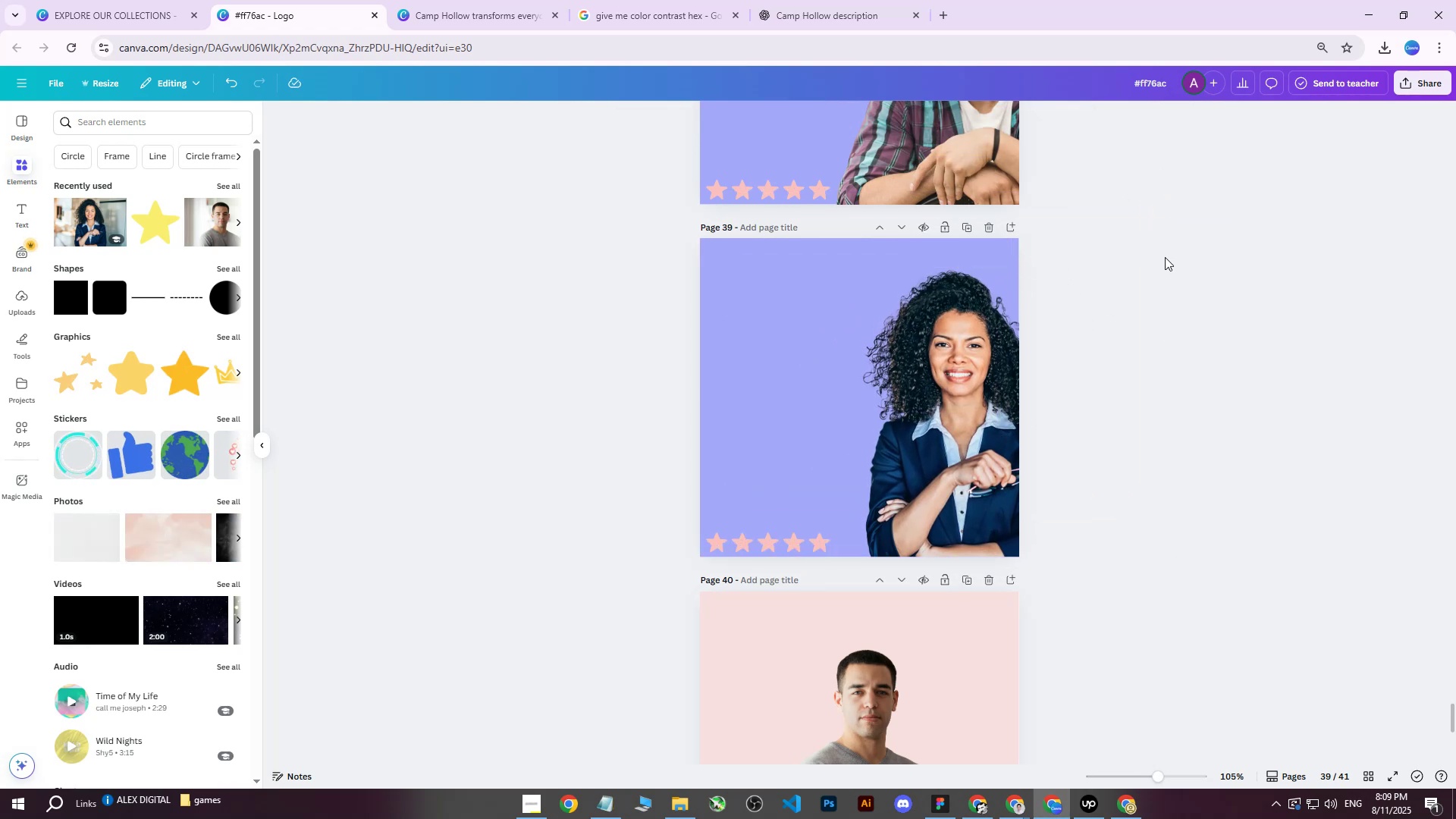 
left_click([936, 410])
 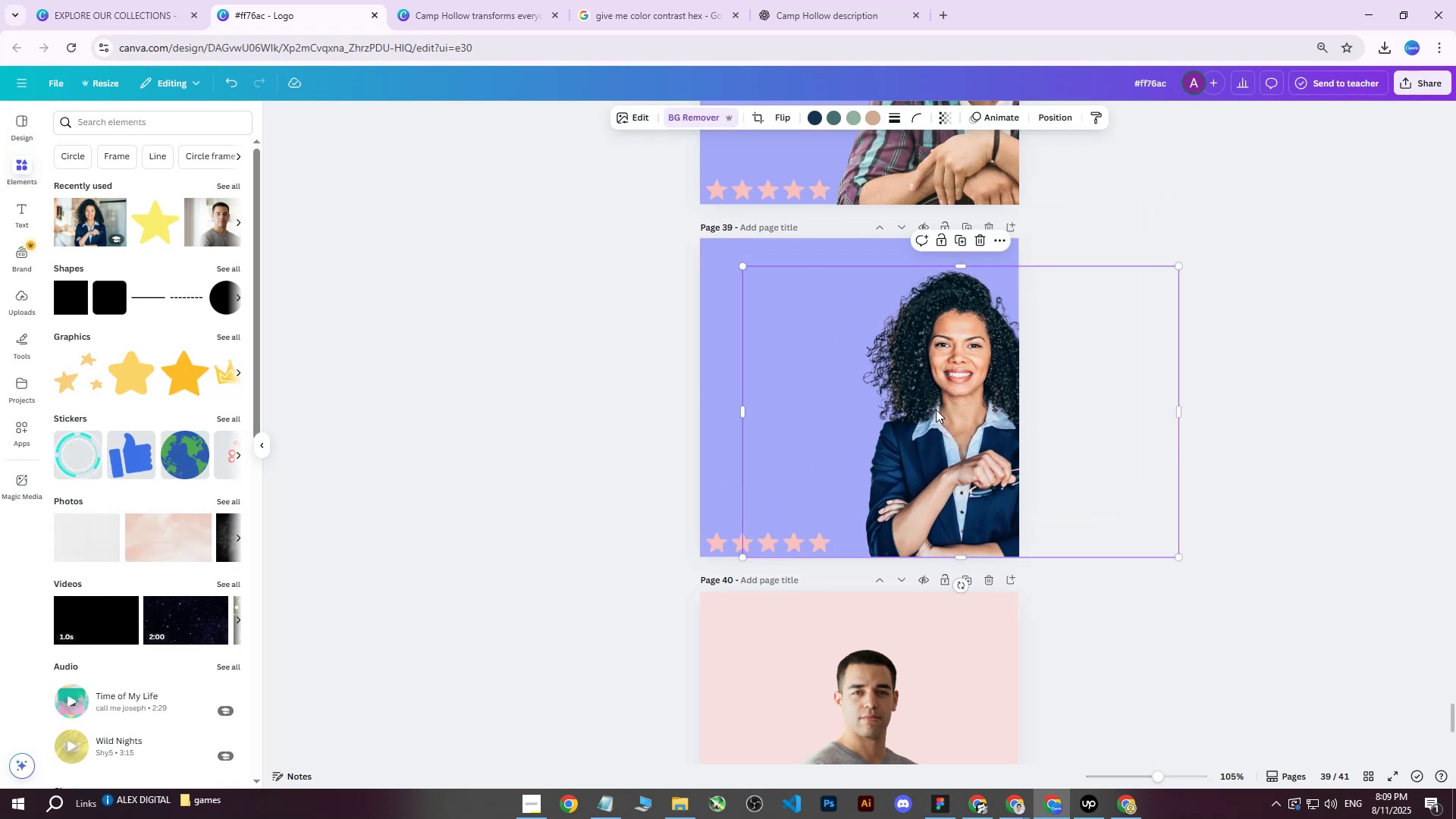 
left_click_drag(start_coordinate=[936, 410], to_coordinate=[926, 410])
 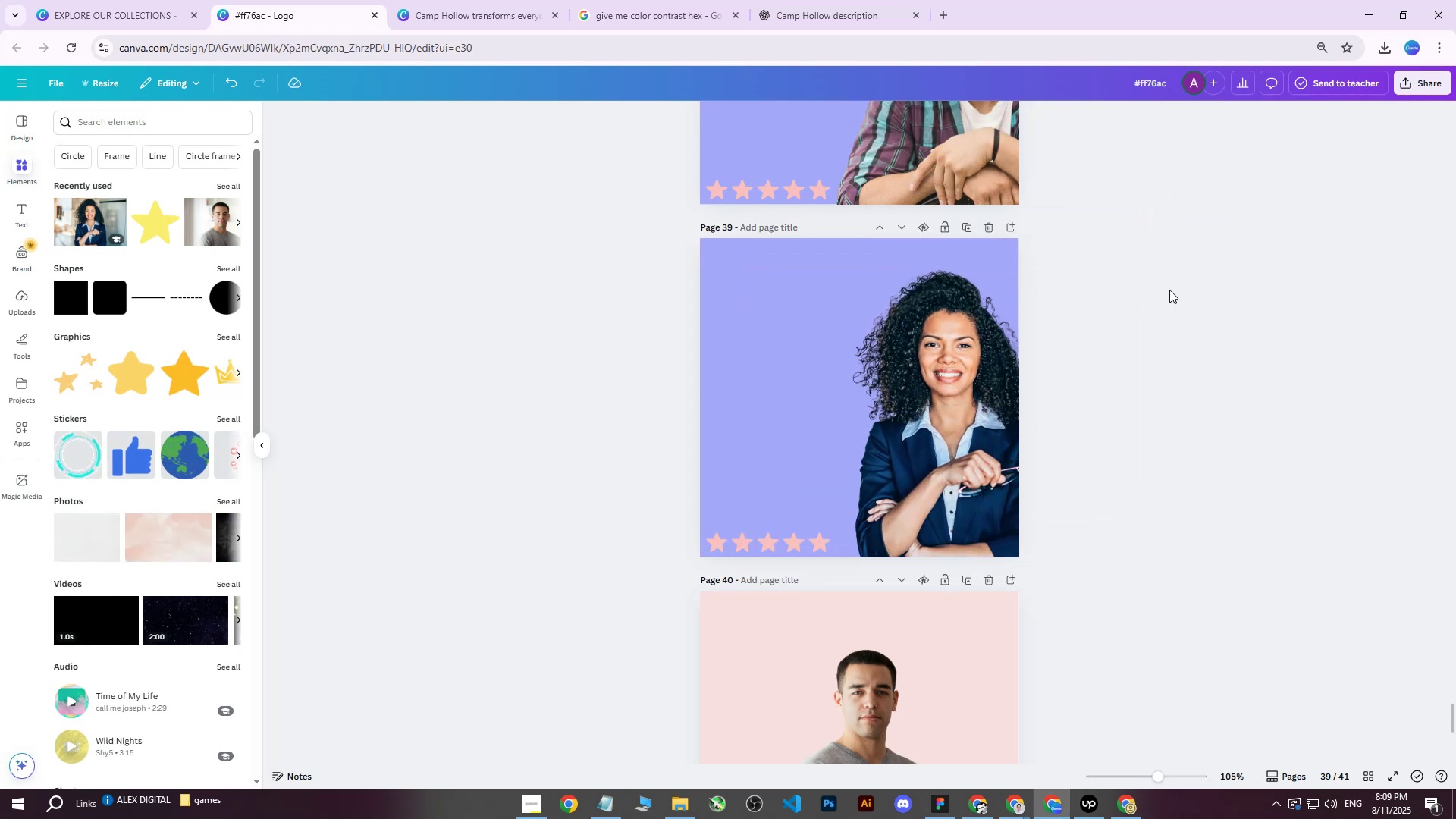 
double_click([1198, 284])
 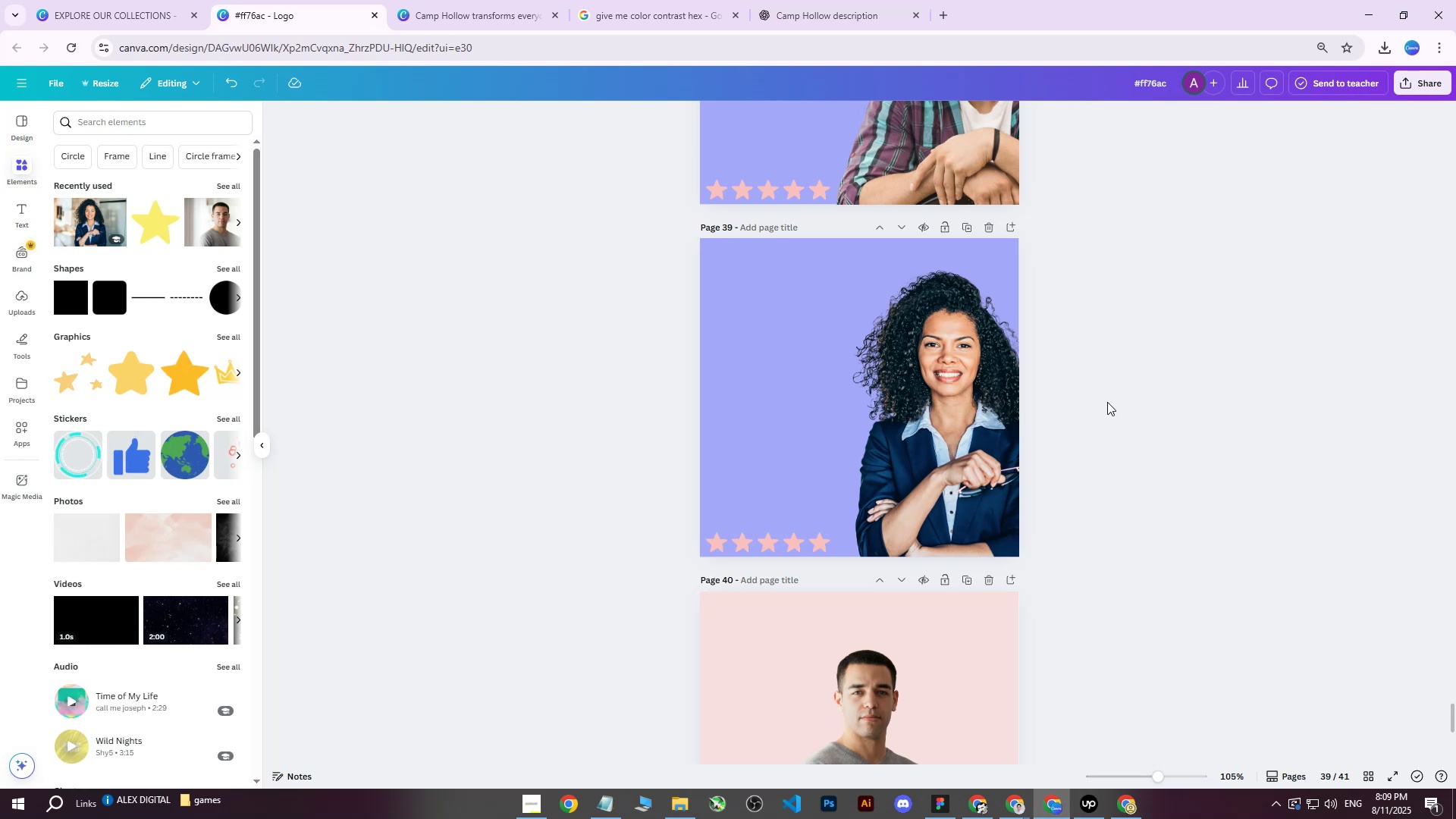 
scroll: coordinate [1107, 403], scroll_direction: down, amount: 1.0
 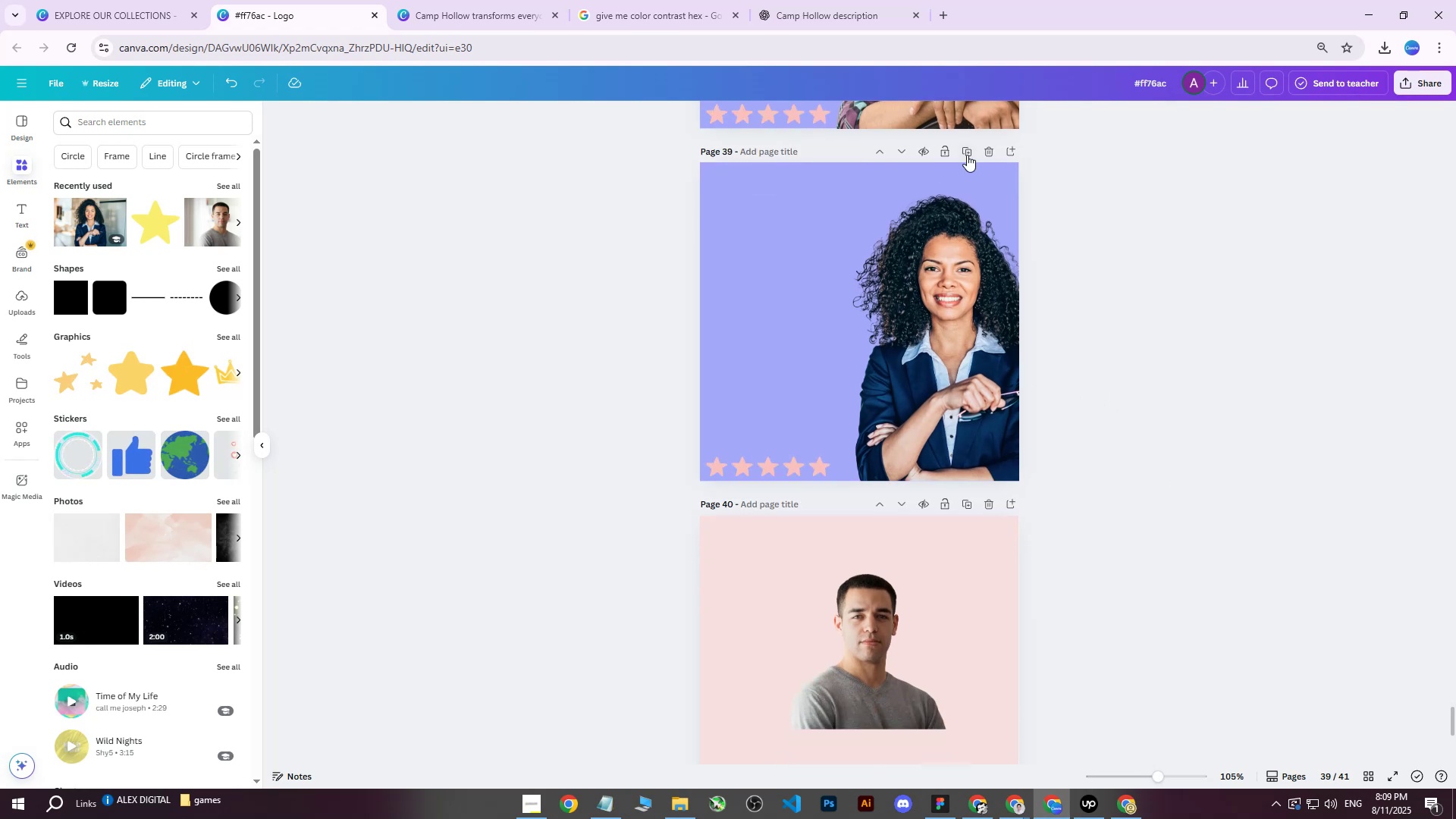 
left_click([966, 155])
 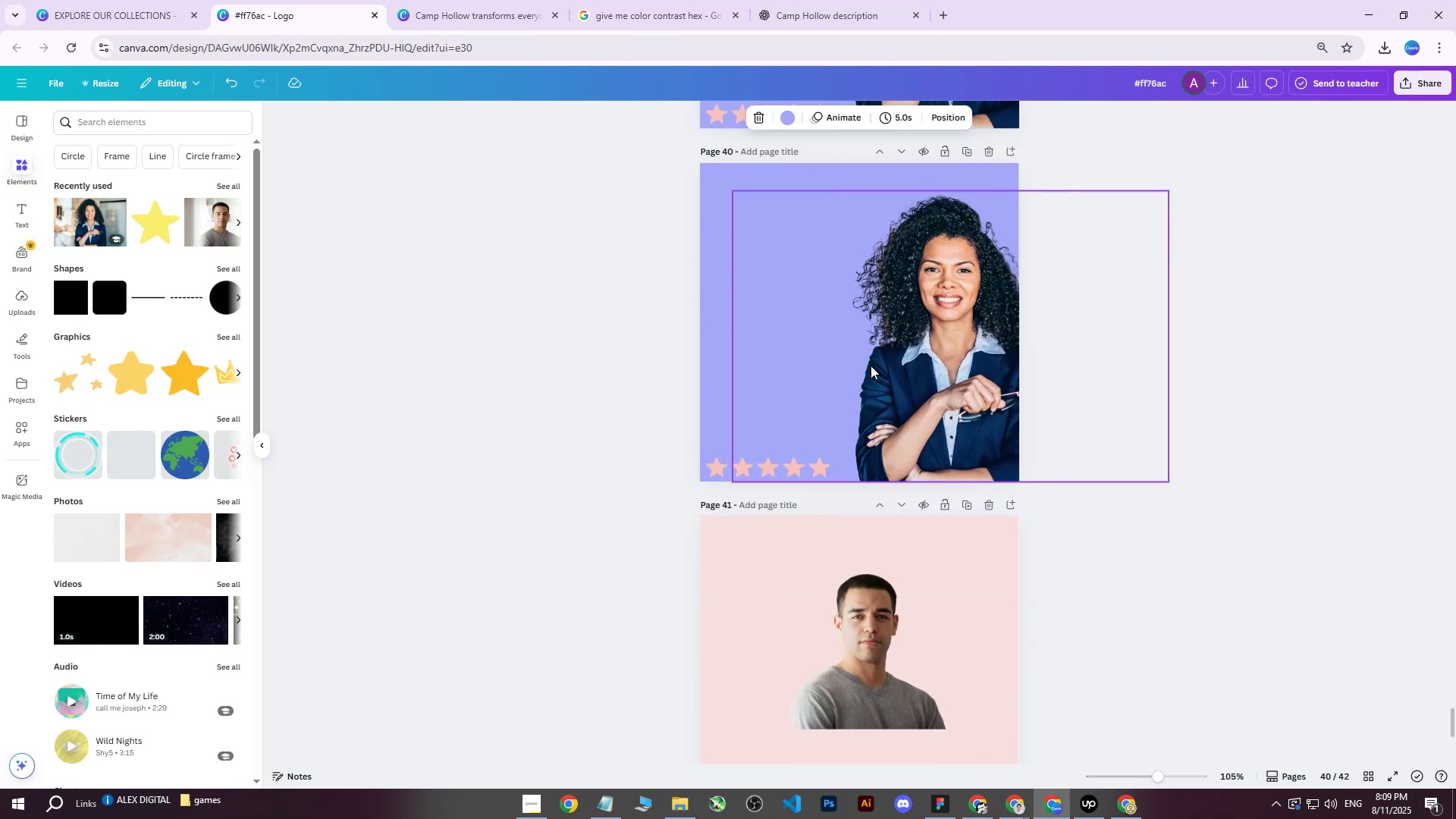 
left_click([956, 340])
 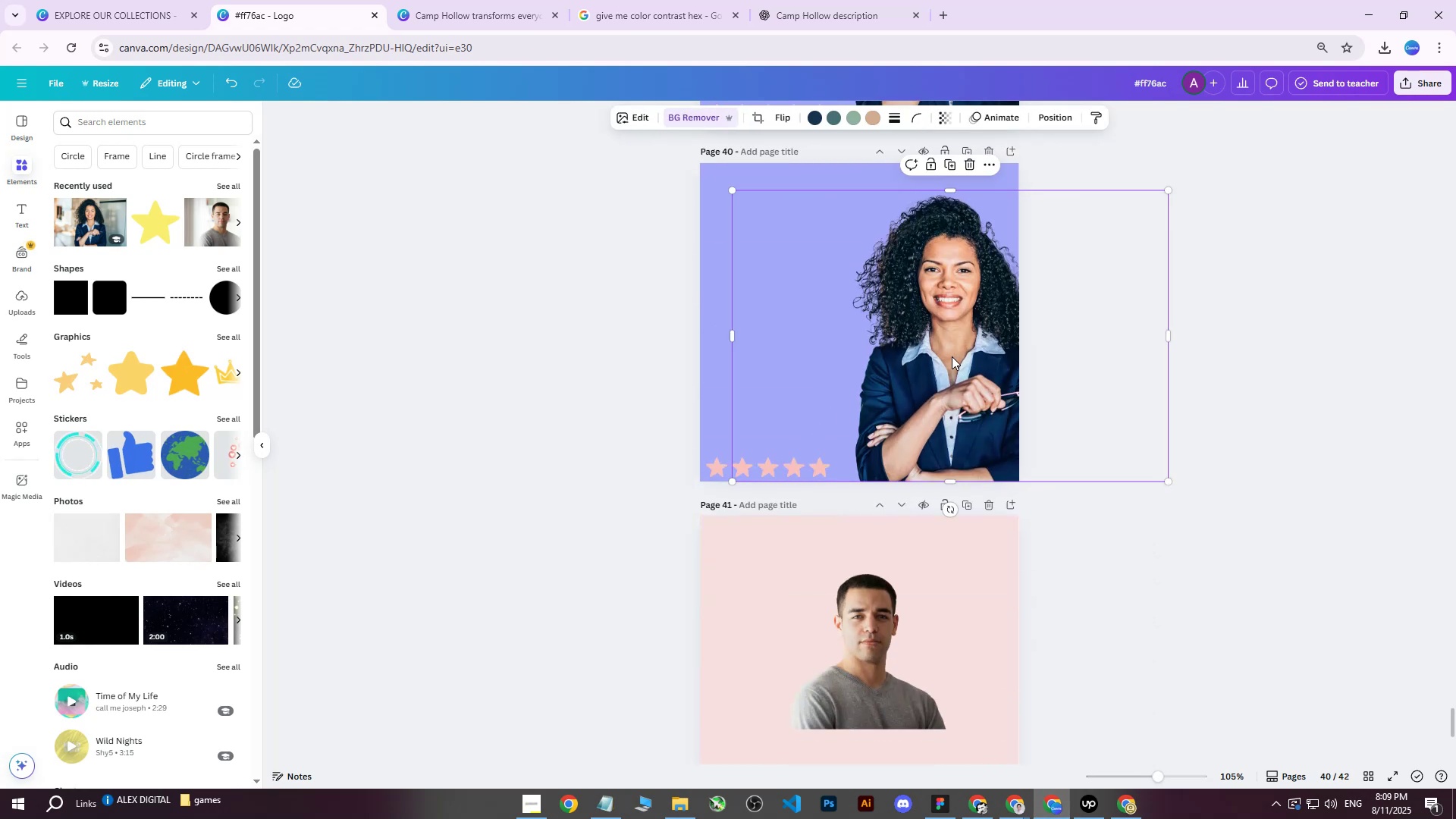 
left_click_drag(start_coordinate=[948, 356], to_coordinate=[883, 388])
 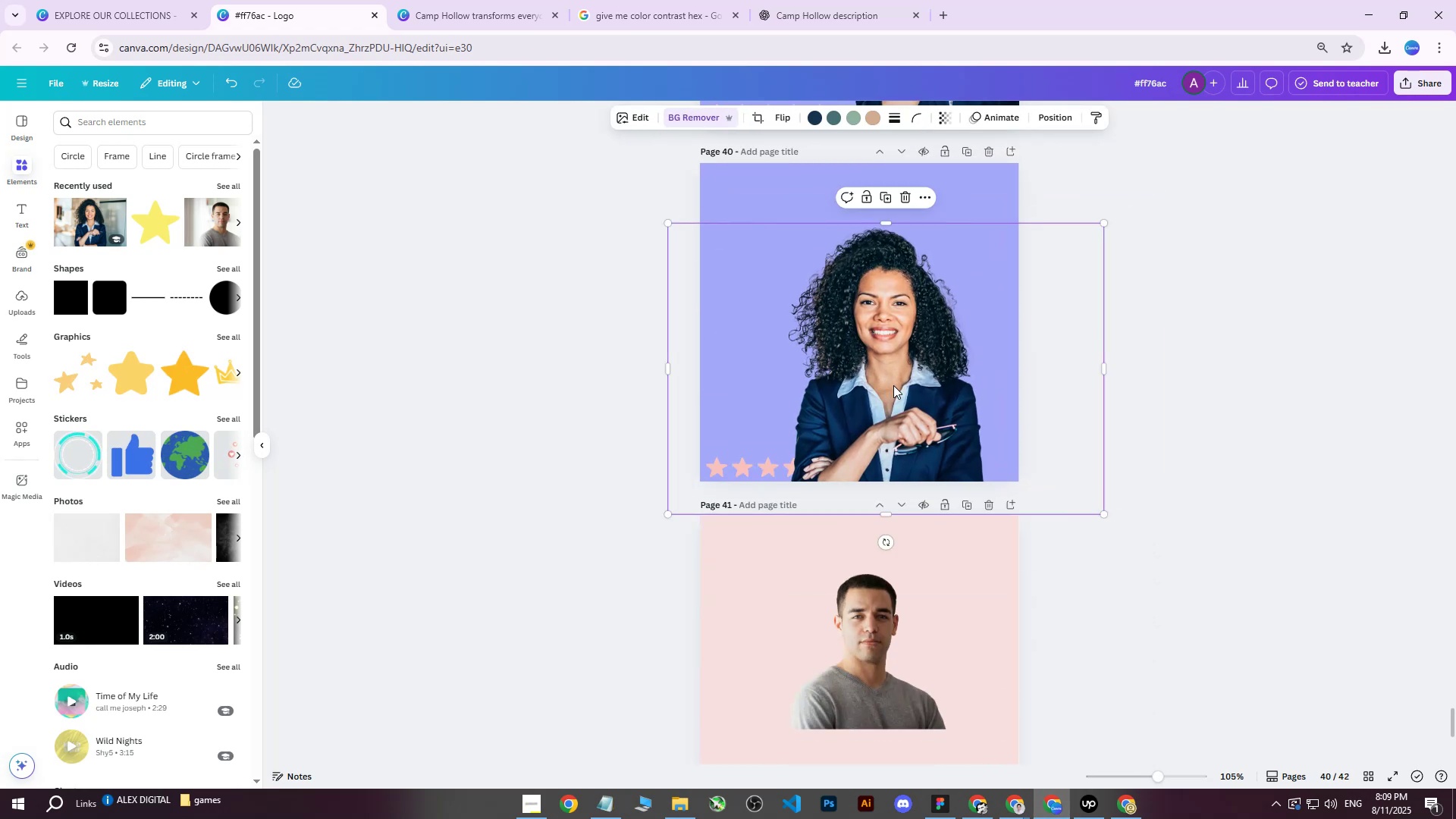 
key(Delete)
 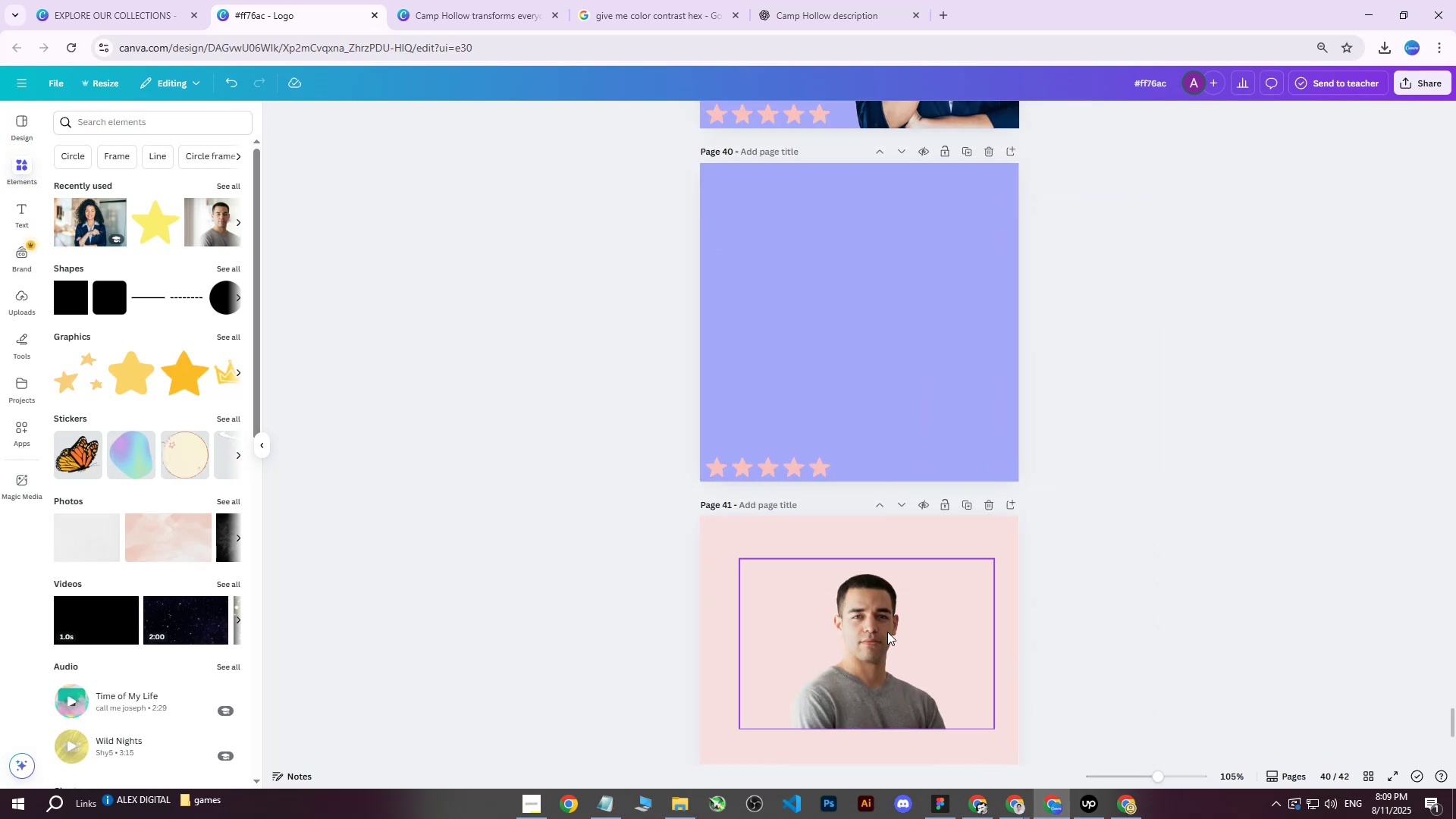 
left_click([881, 631])
 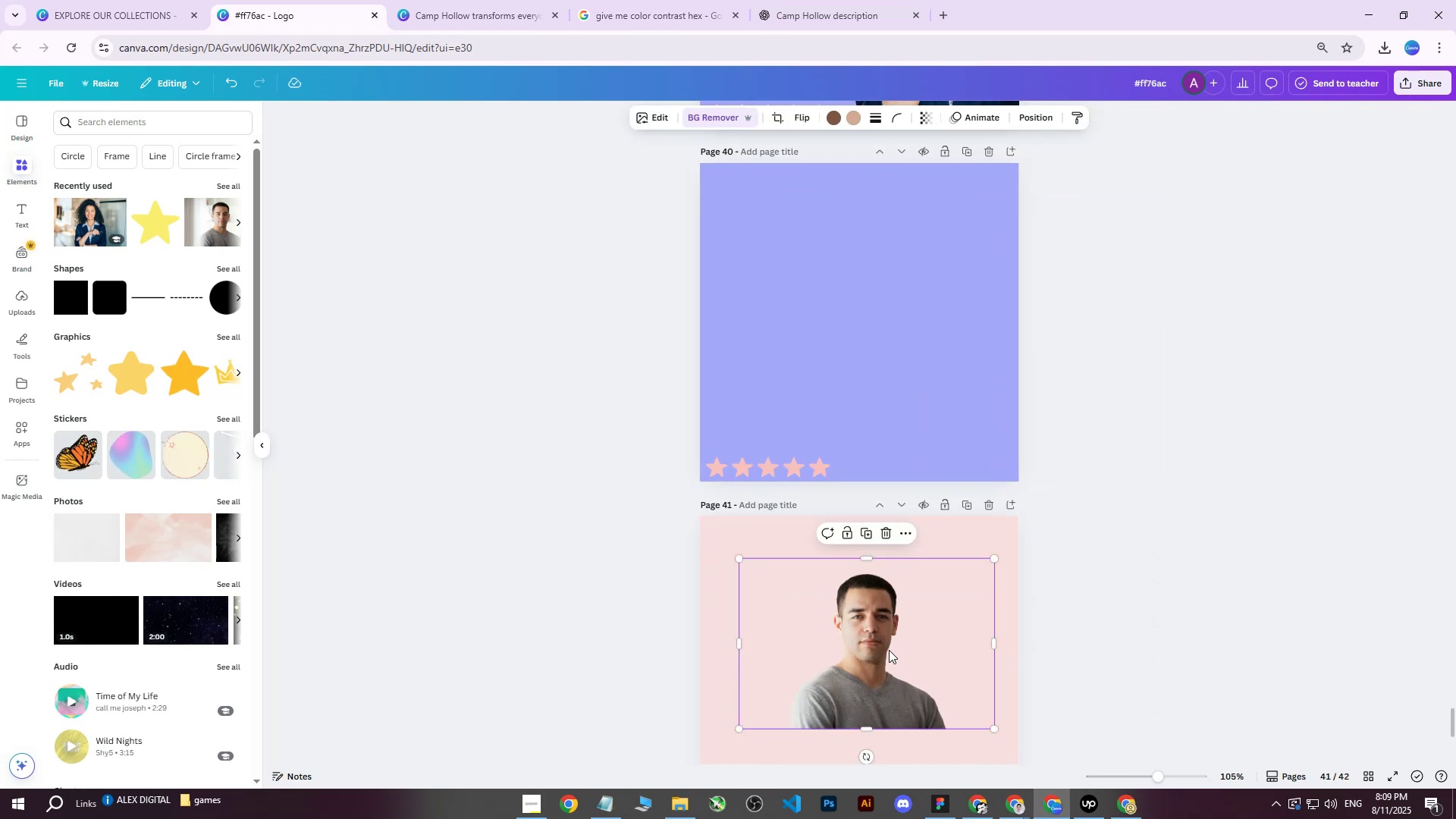 
scroll: coordinate [899, 645], scroll_direction: down, amount: 3.0
 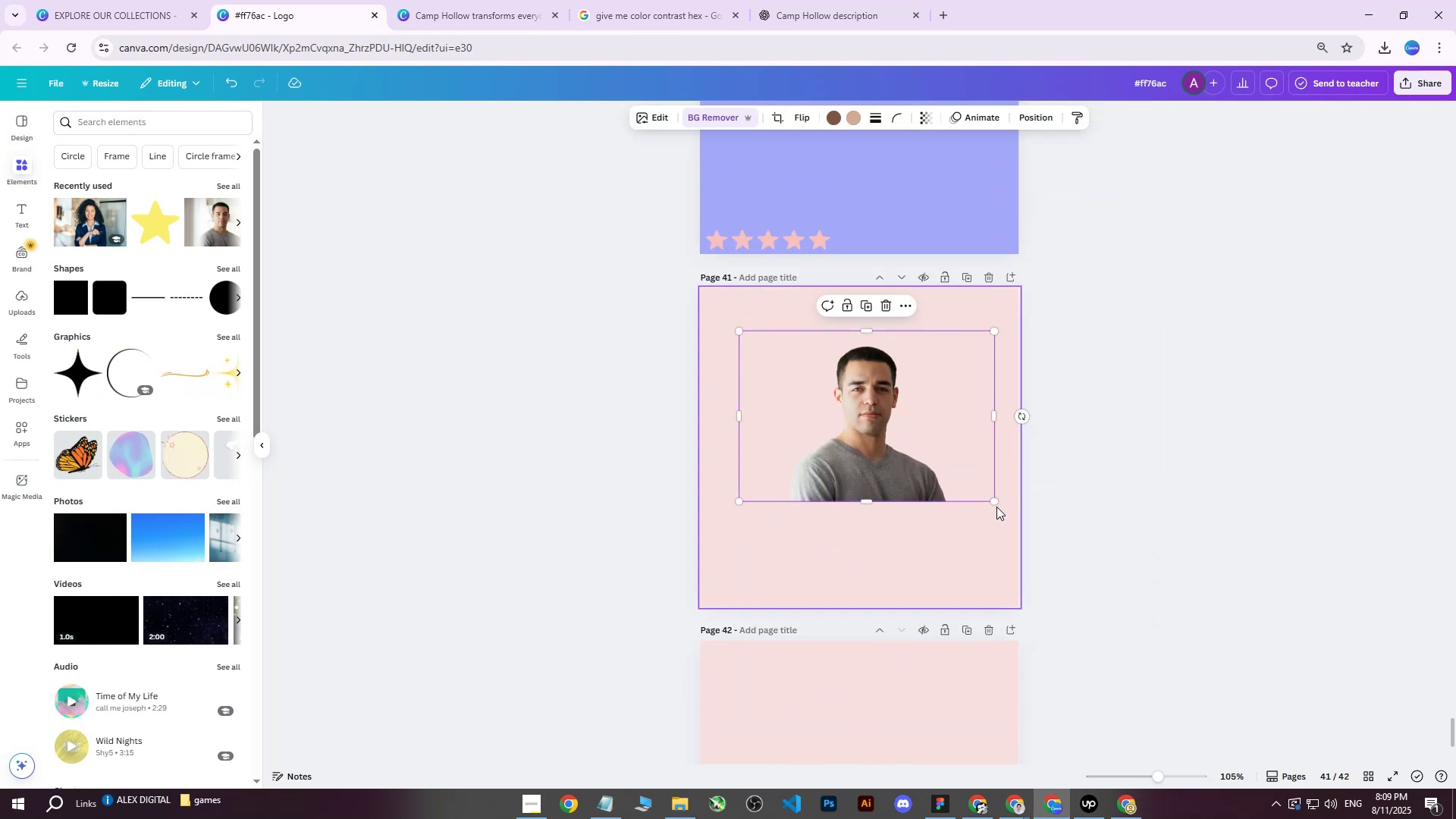 
left_click_drag(start_coordinate=[997, 504], to_coordinate=[1119, 639])
 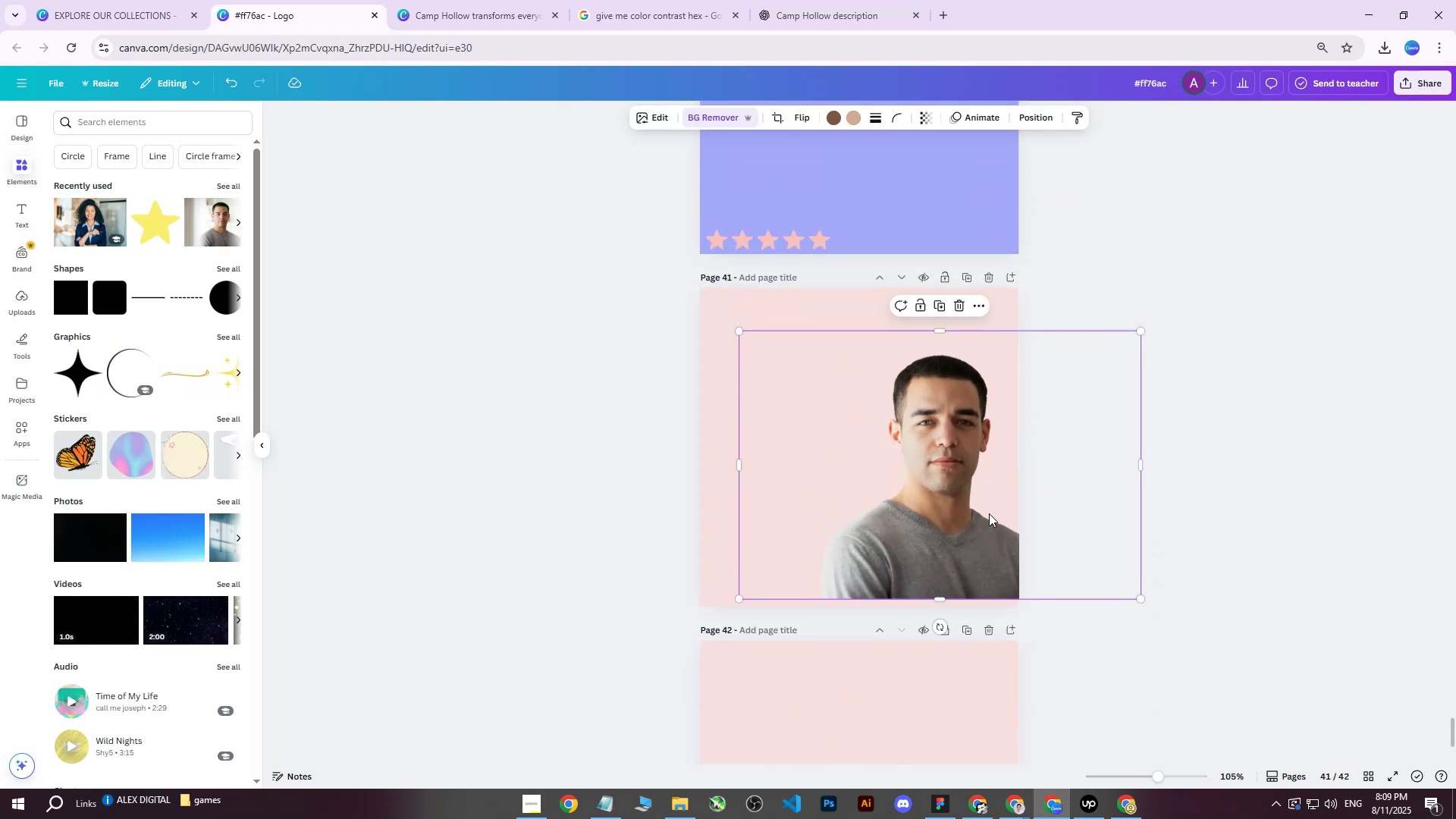 
left_click_drag(start_coordinate=[989, 513], to_coordinate=[1014, 516])
 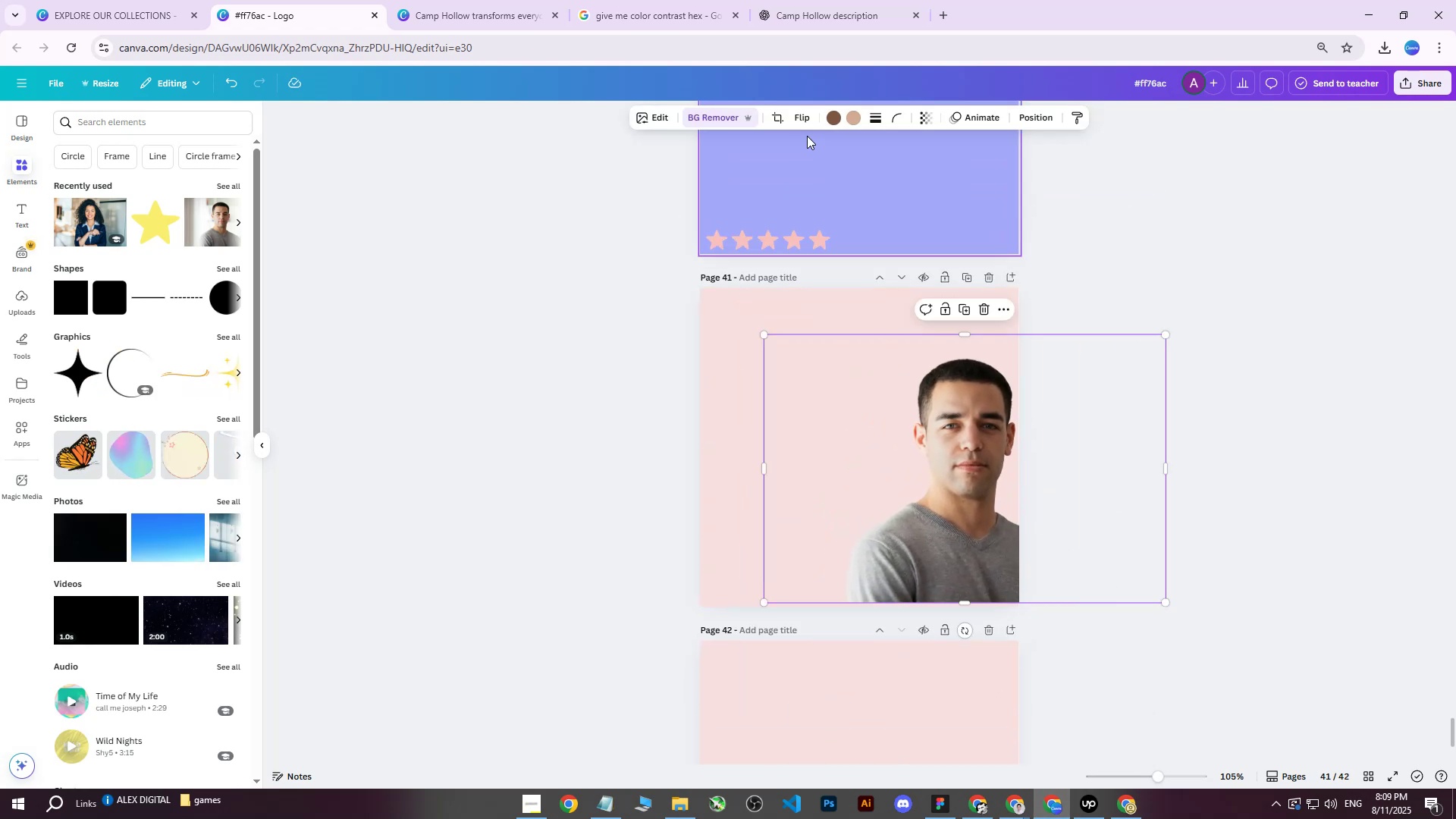 
left_click([799, 113])
 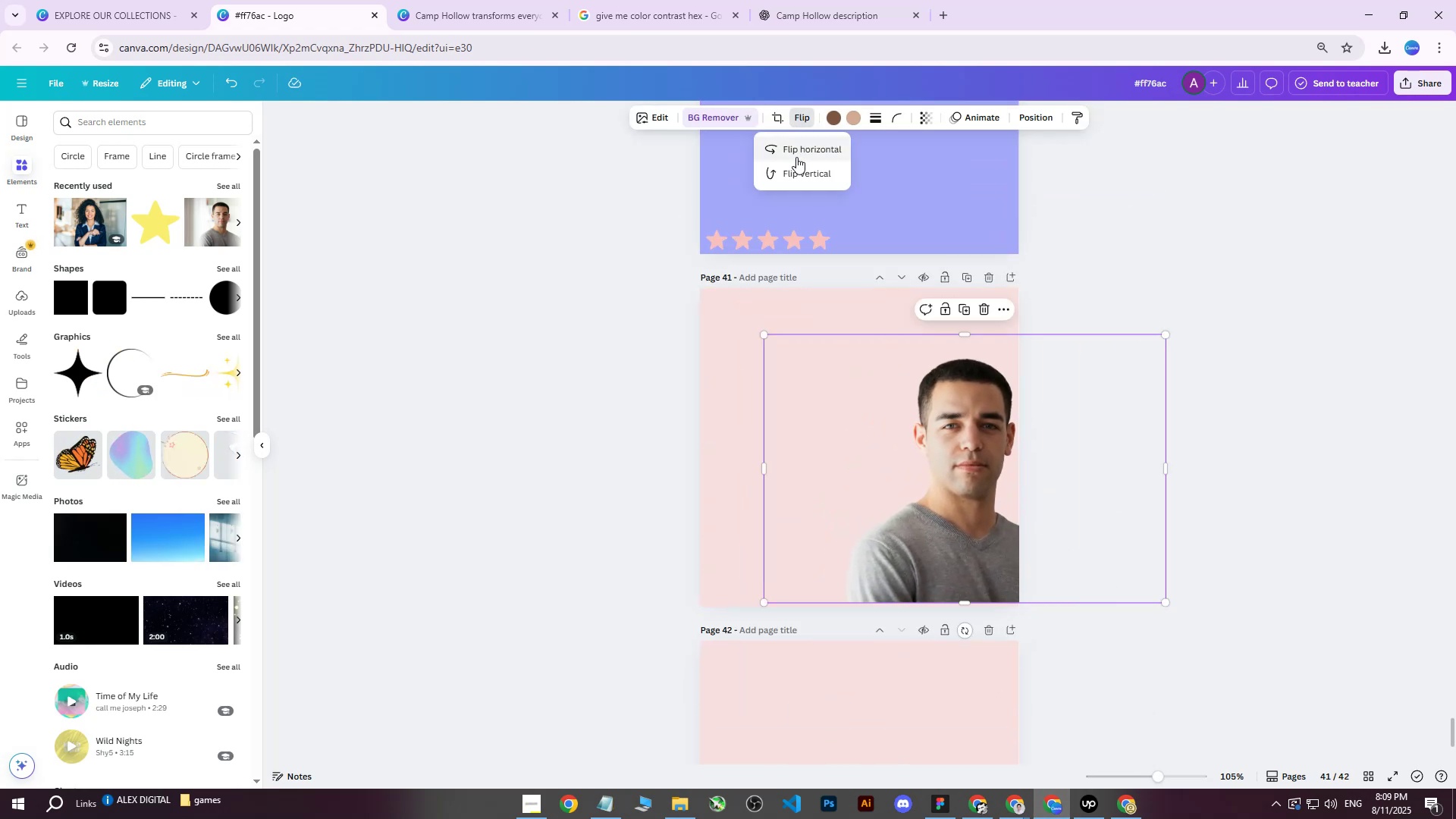 
left_click([801, 151])
 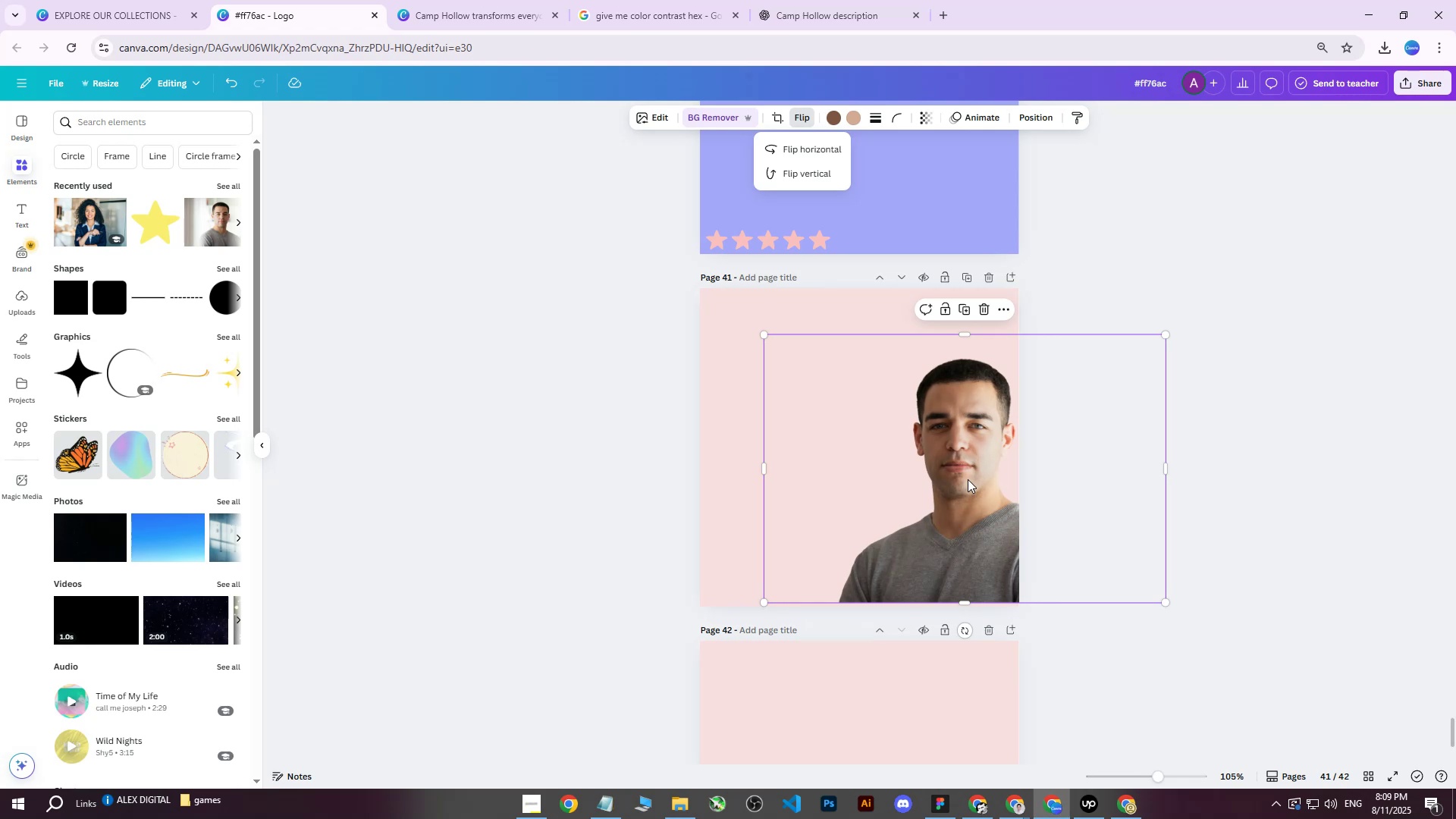 
left_click_drag(start_coordinate=[967, 482], to_coordinate=[970, 488])
 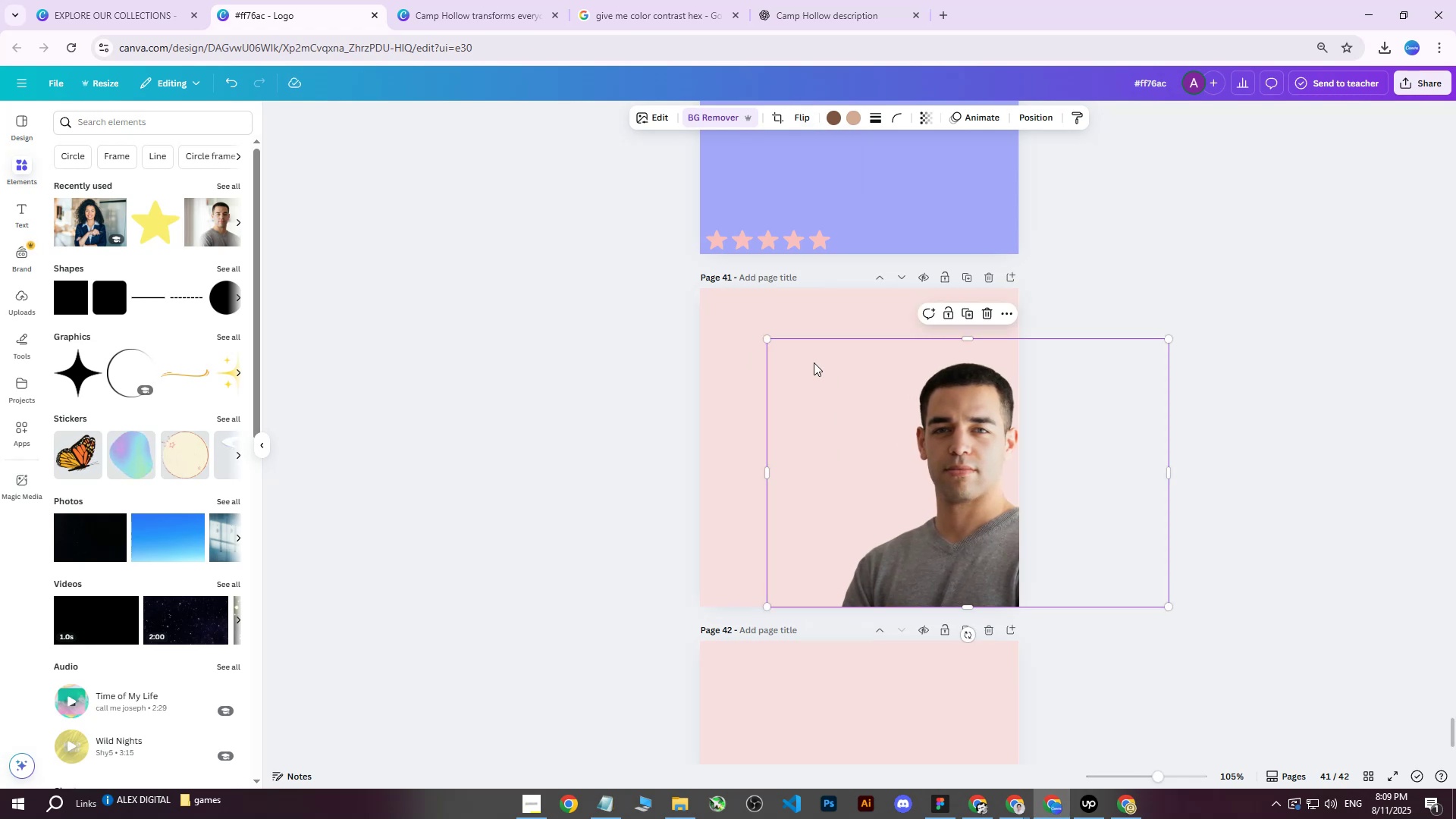 
double_click([742, 337])
 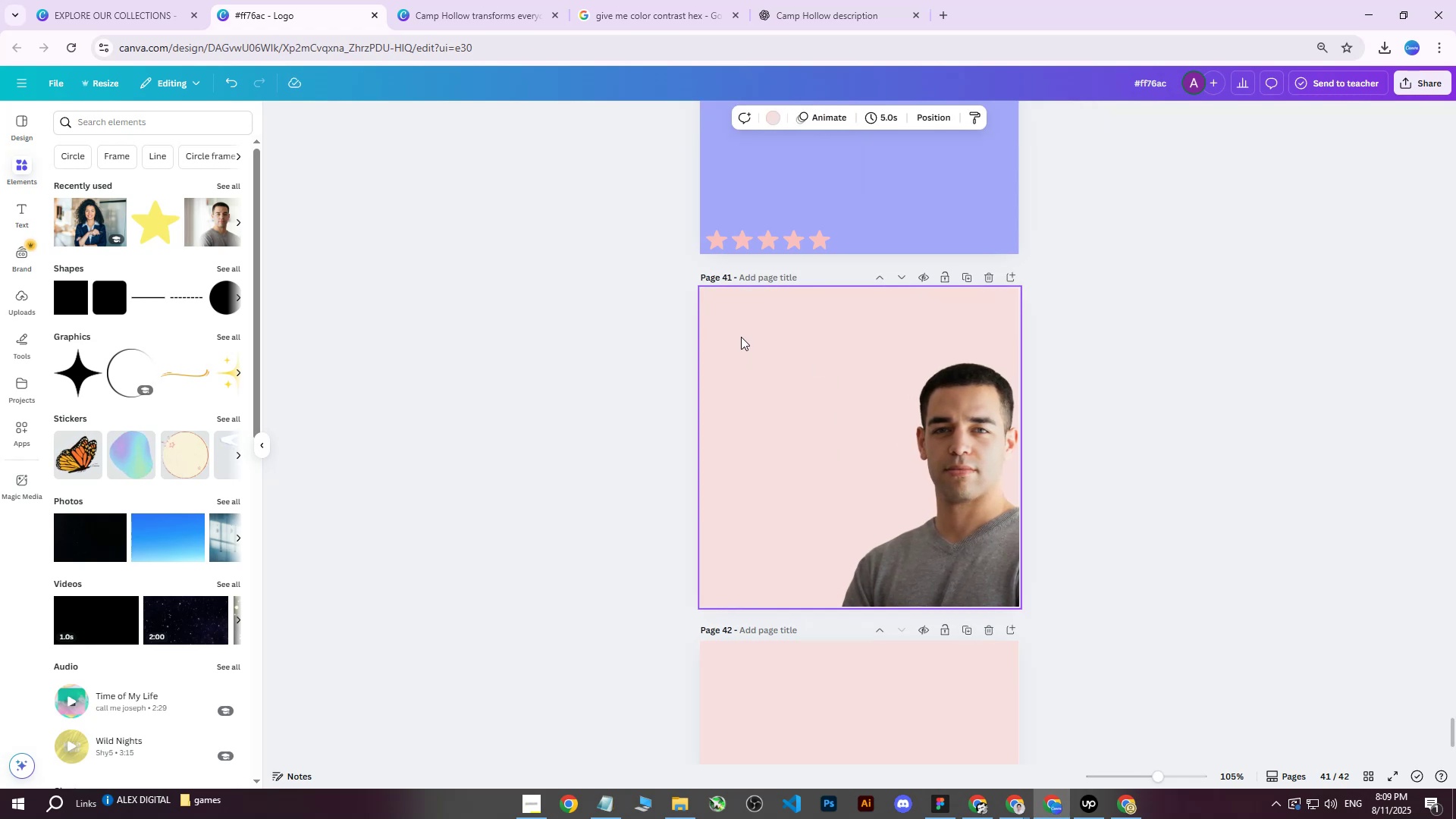 
key(Delete)
 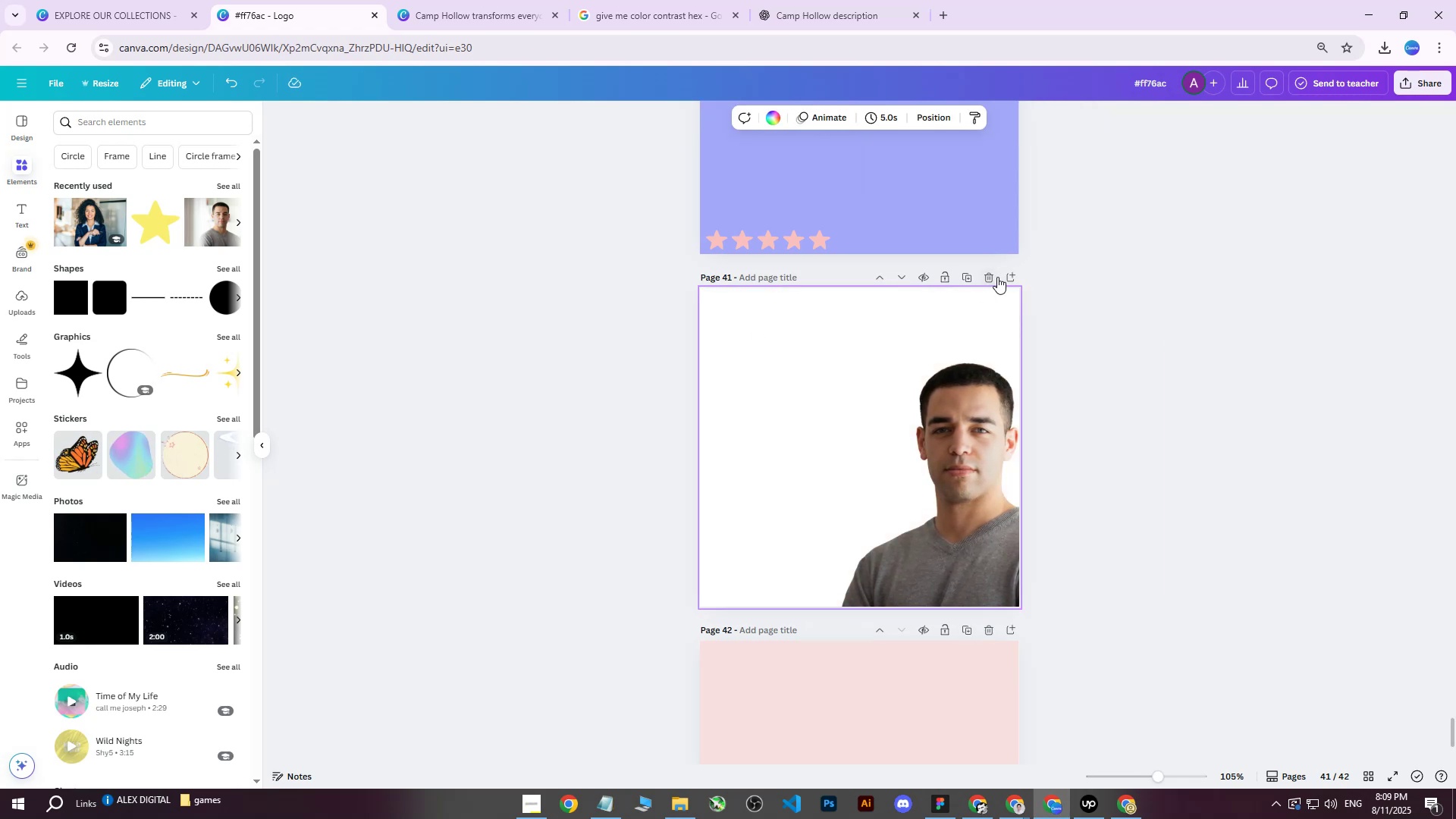 
scroll: coordinate [1018, 403], scroll_direction: up, amount: 4.0
 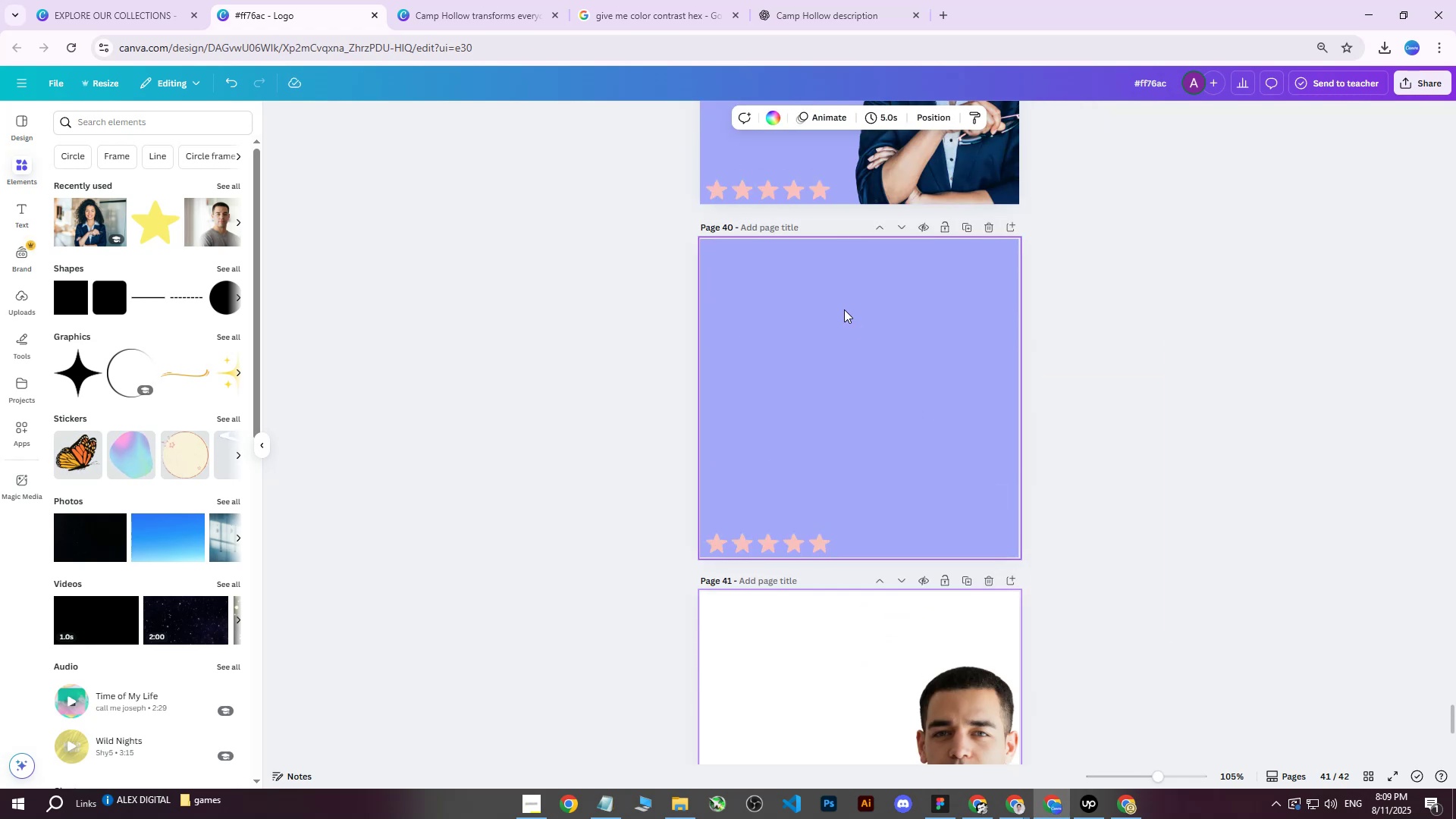 
left_click([844, 309])
 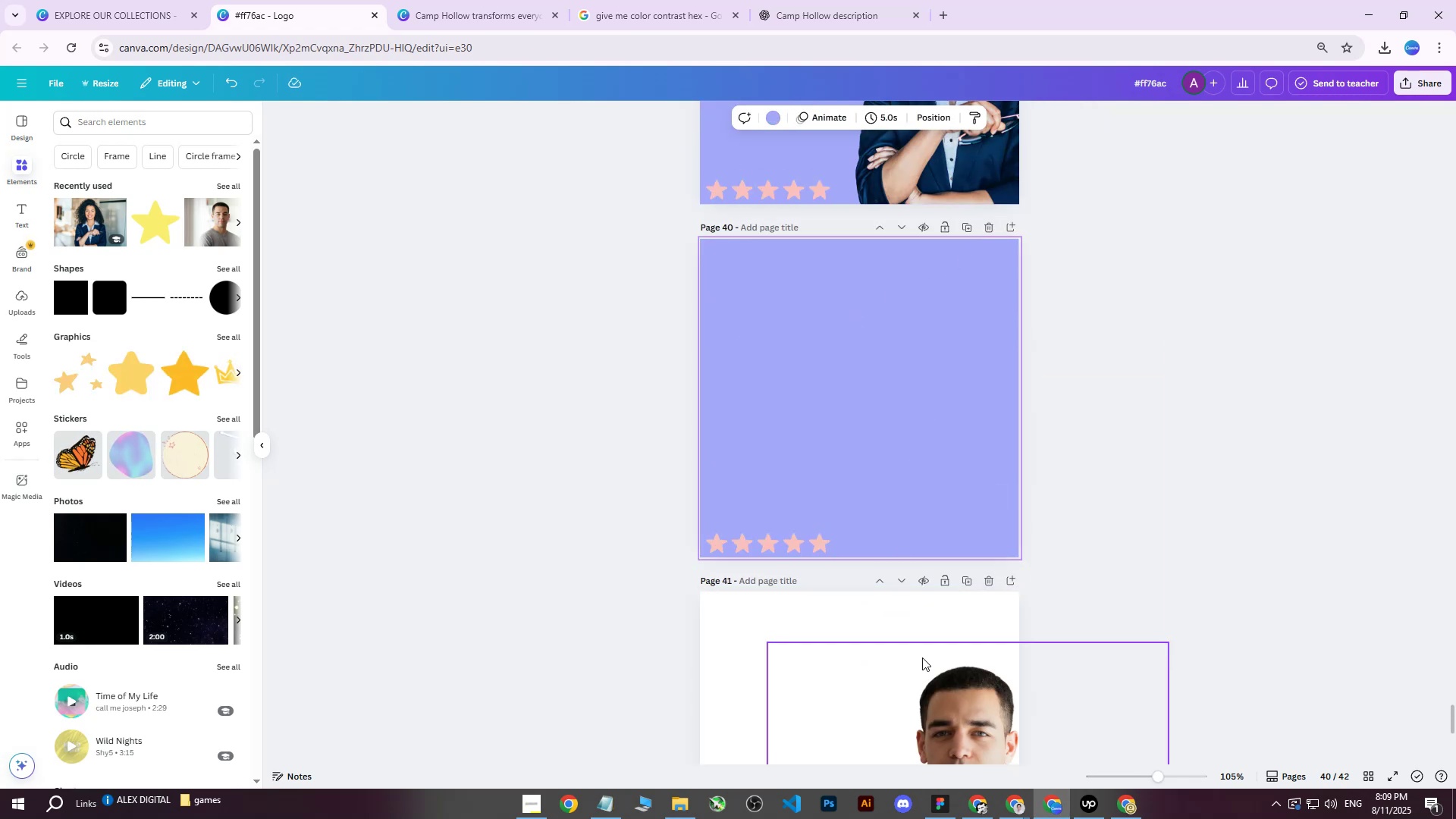 
left_click([948, 694])
 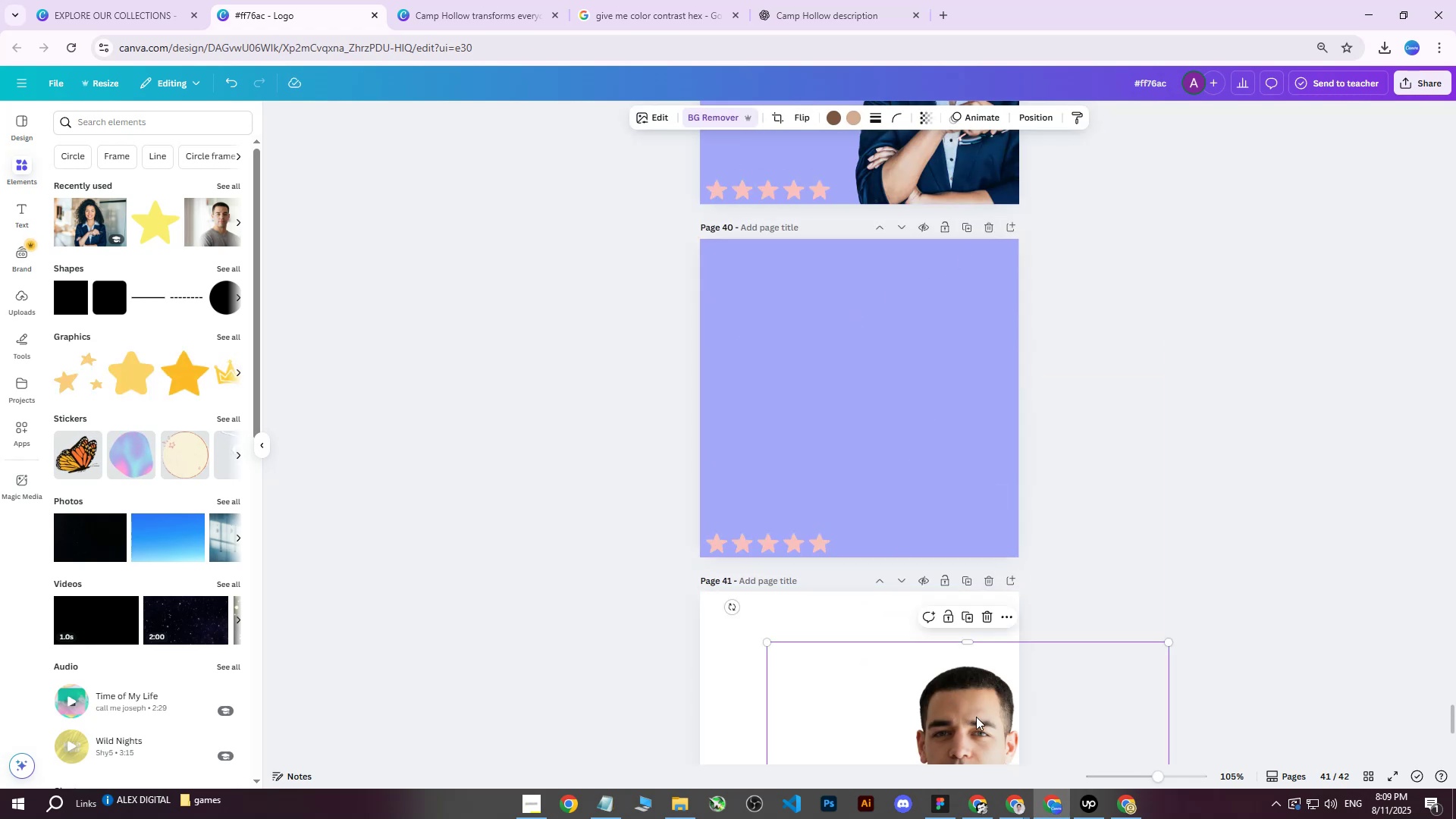 
left_click_drag(start_coordinate=[976, 717], to_coordinate=[927, 350])
 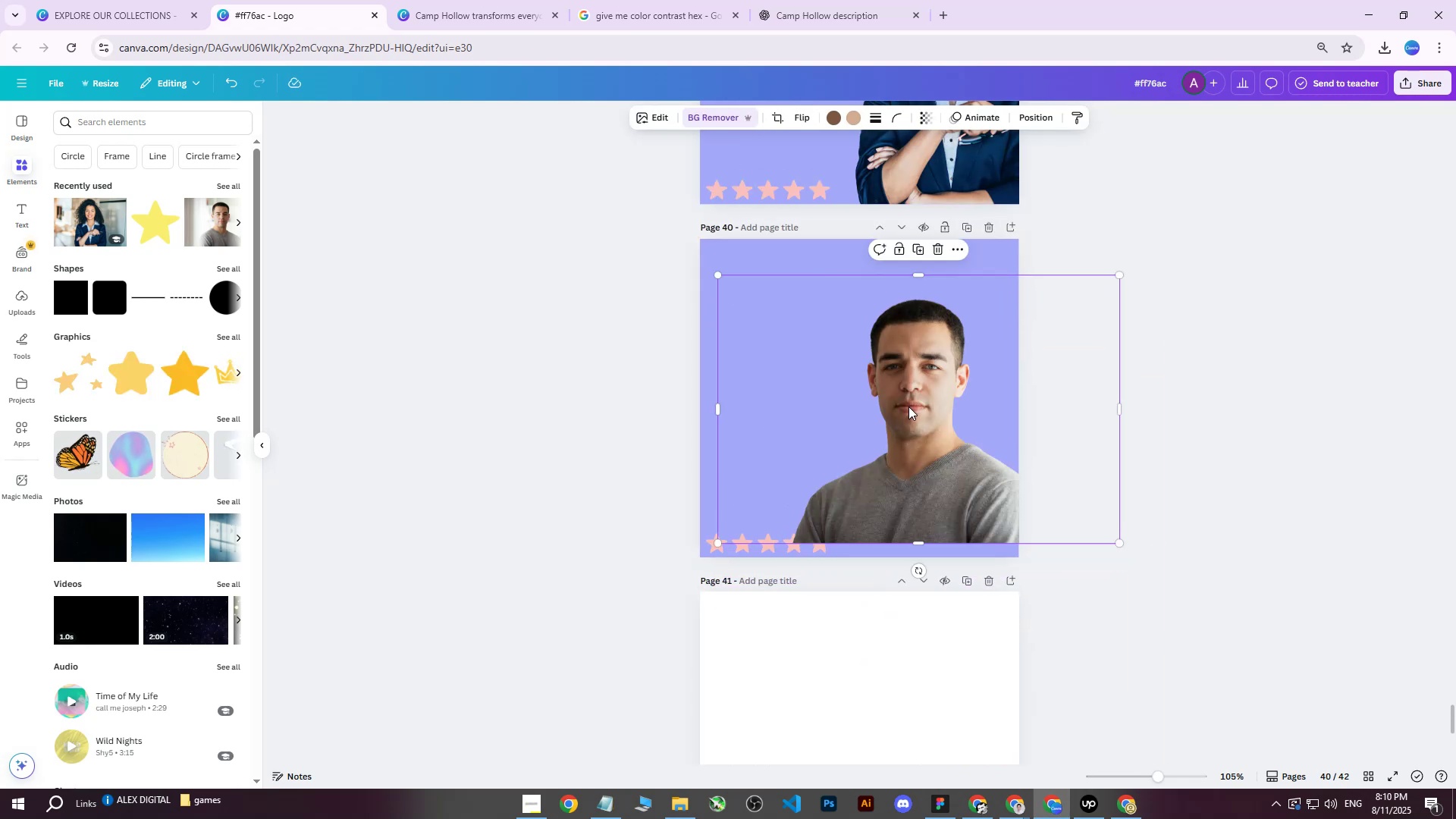 
left_click_drag(start_coordinate=[908, 406], to_coordinate=[956, 419])
 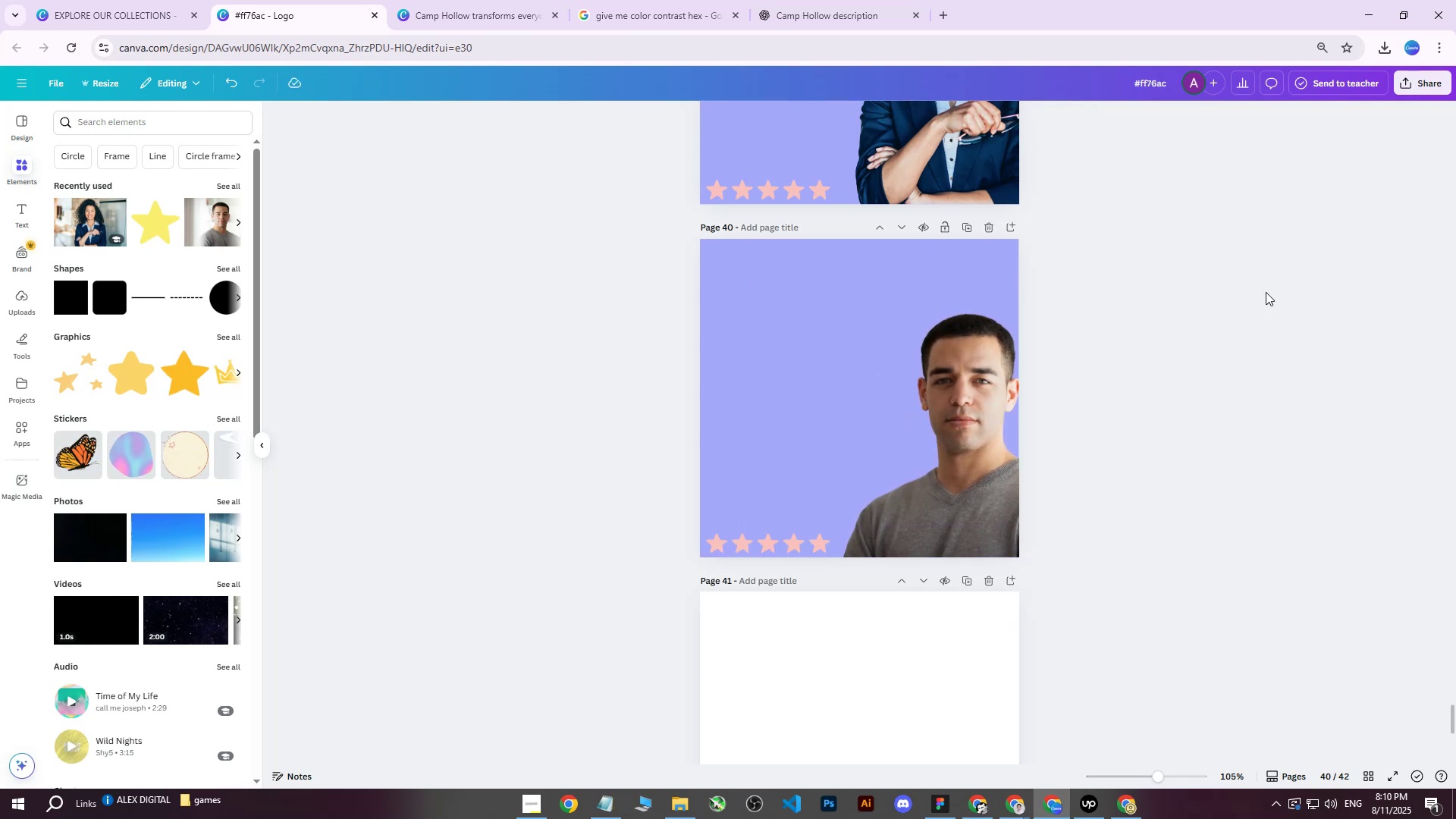 
double_click([1266, 292])
 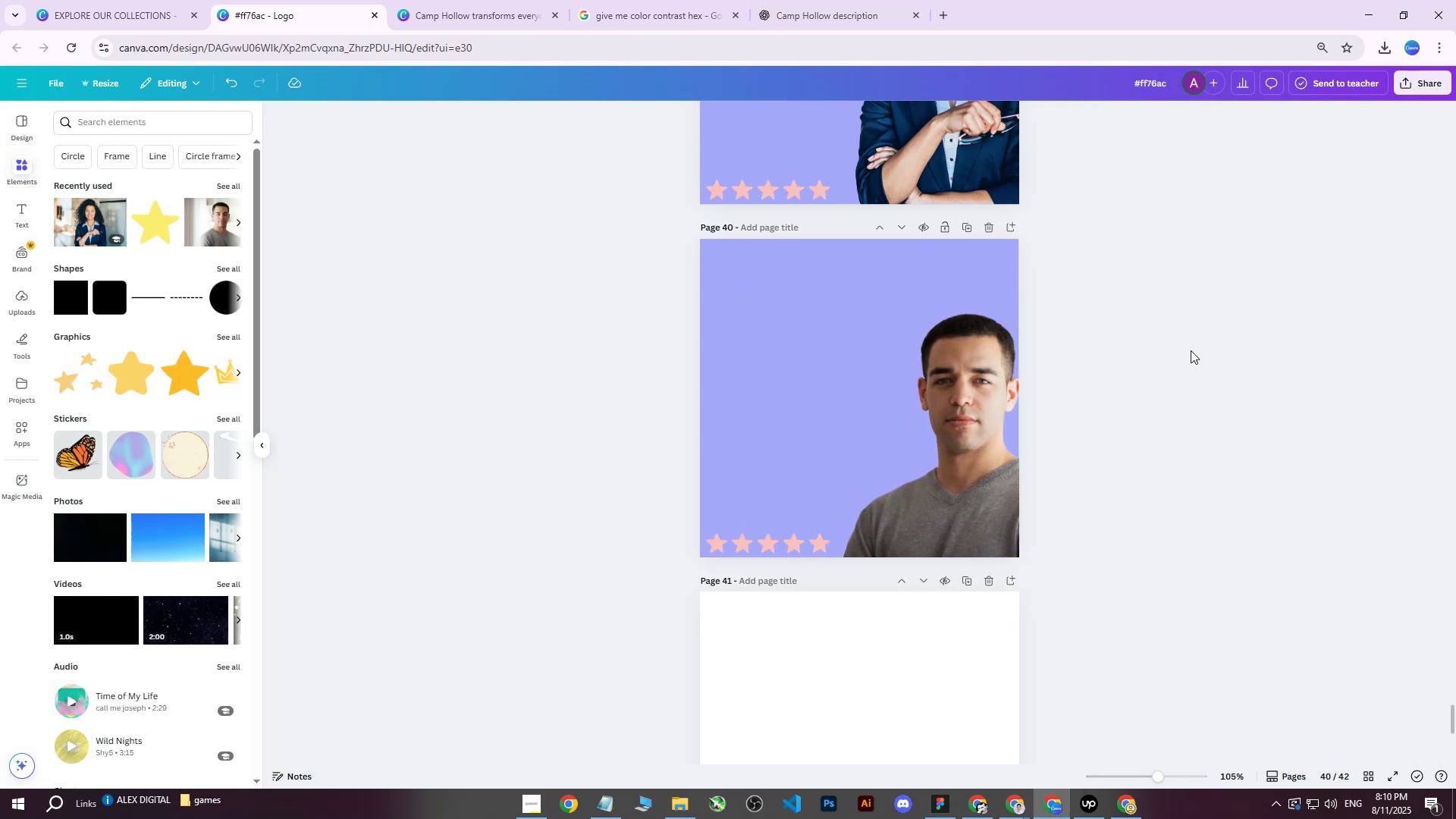 
scroll: coordinate [1136, 421], scroll_direction: none, amount: 0.0
 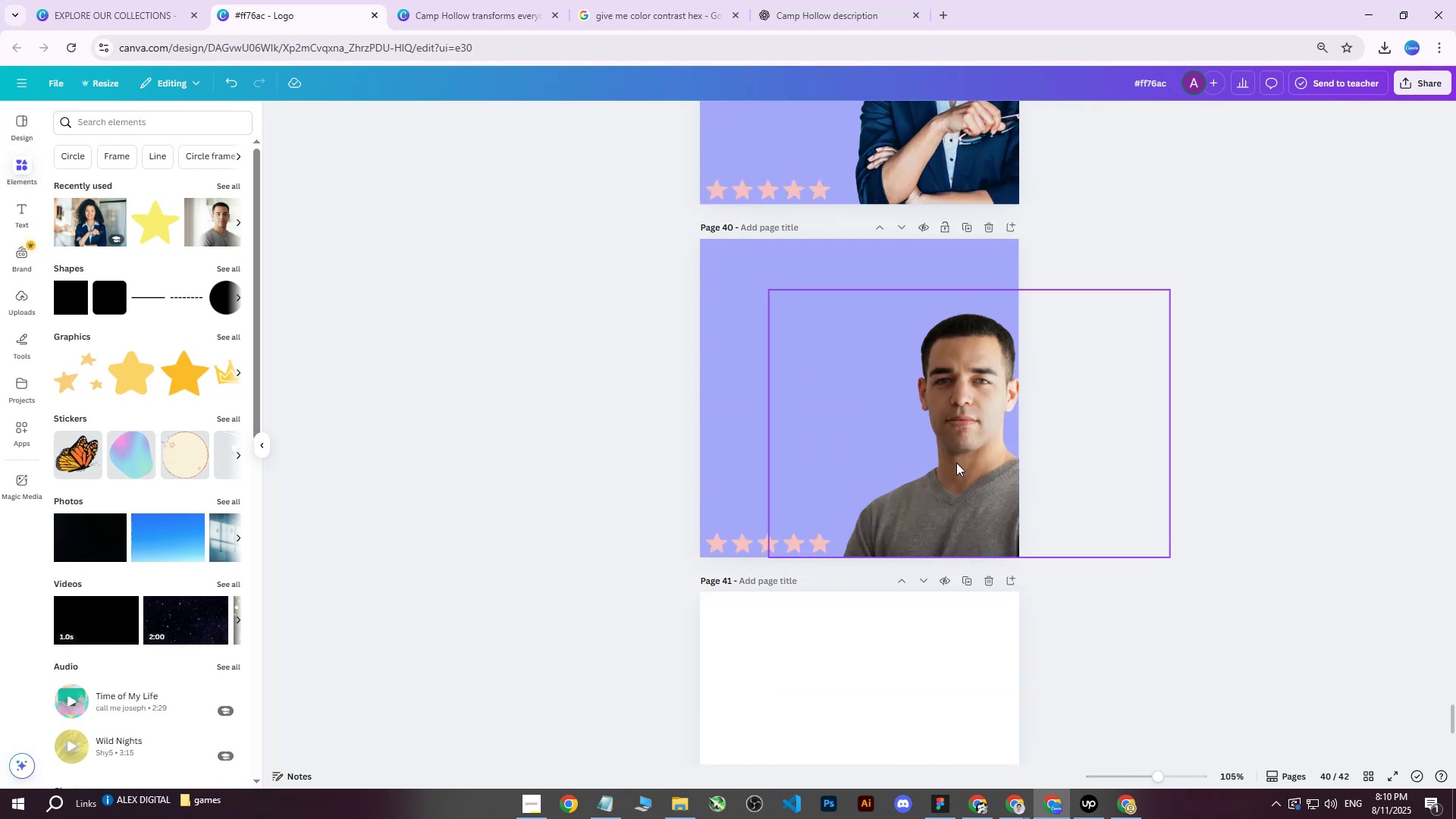 
left_click([956, 462])
 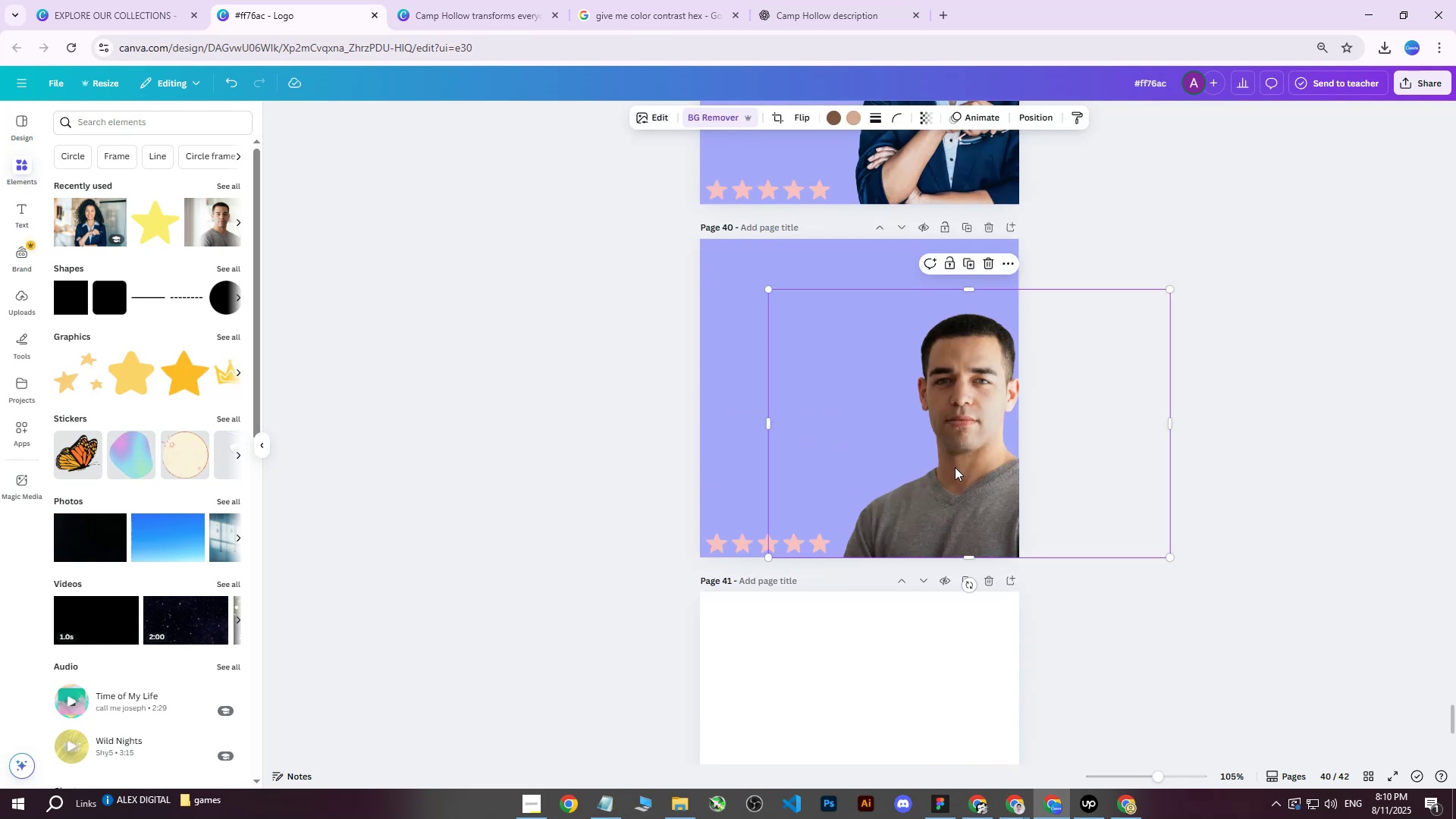 
left_click_drag(start_coordinate=[955, 467], to_coordinate=[944, 469])
 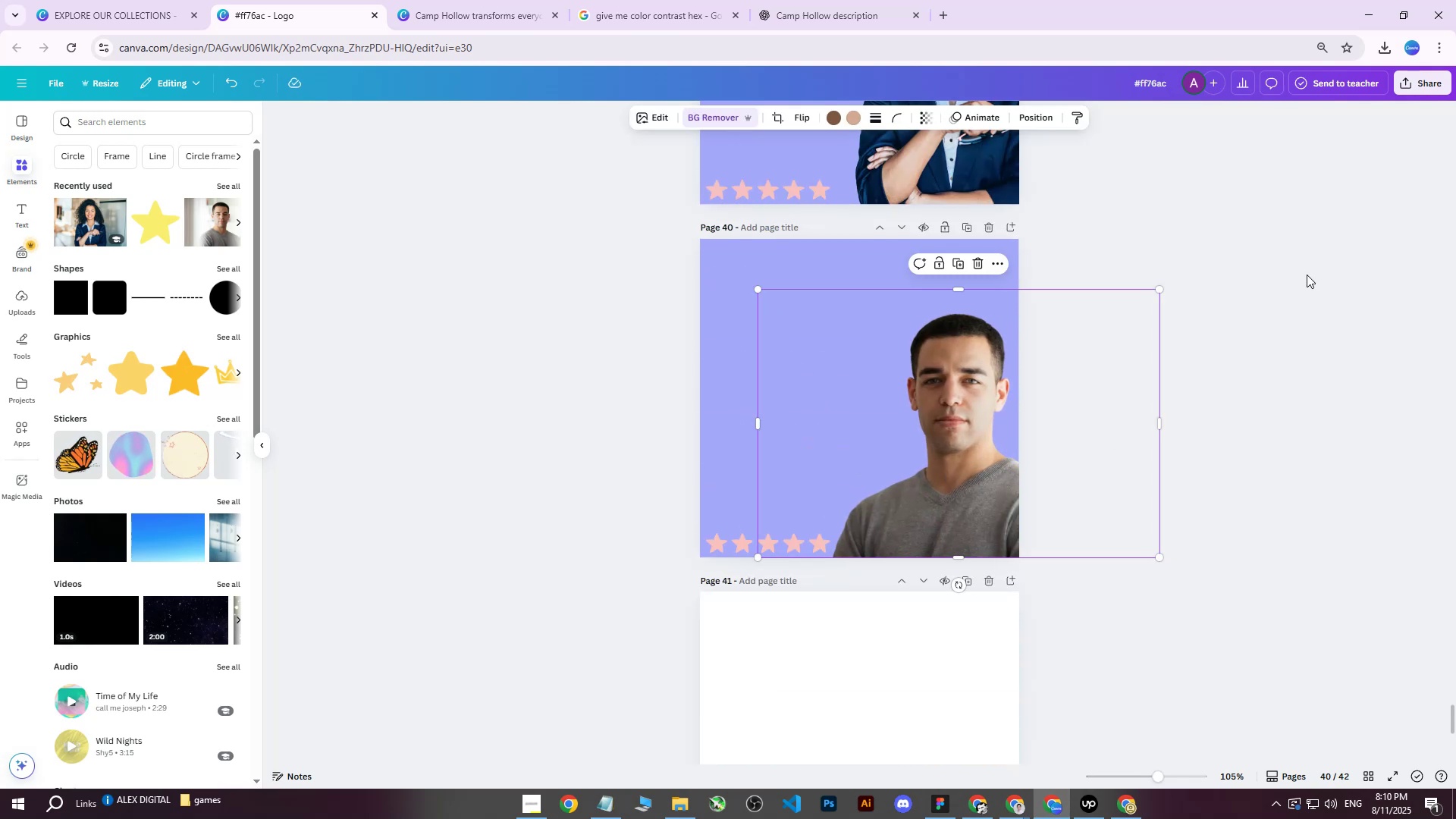 
left_click([1307, 275])
 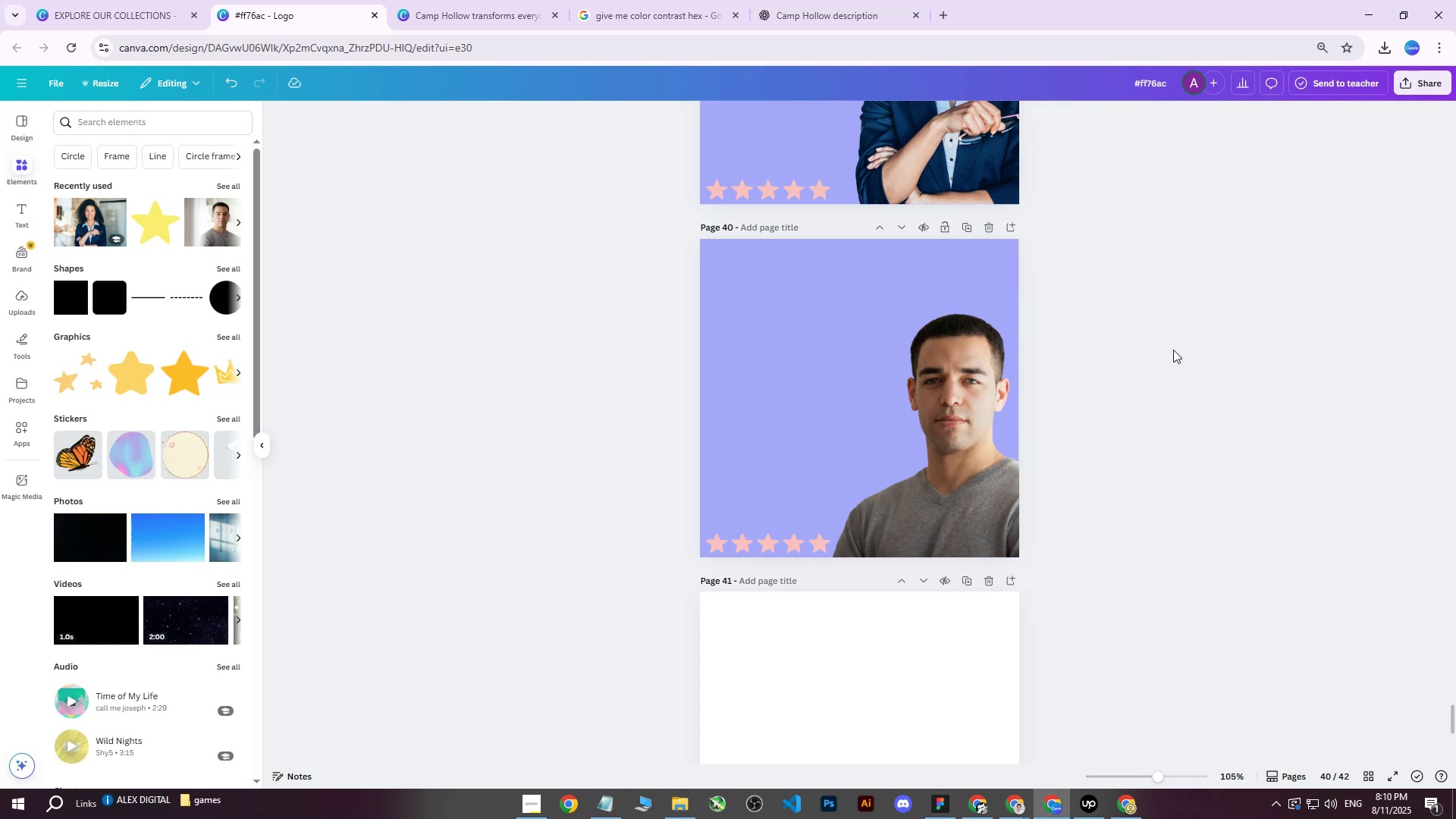 
scroll: coordinate [1075, 360], scroll_direction: up, amount: 6.0
 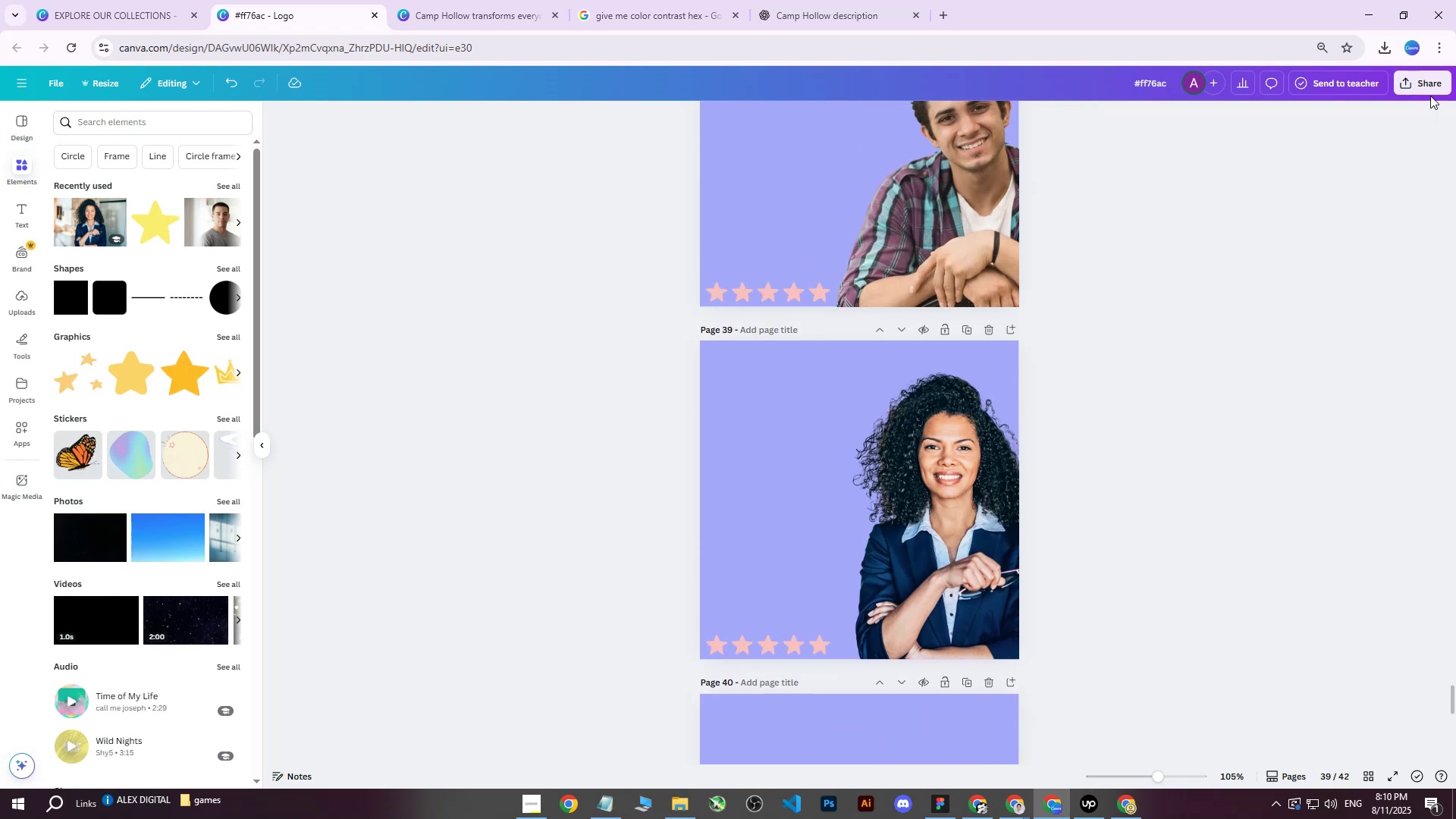 
double_click([1428, 89])
 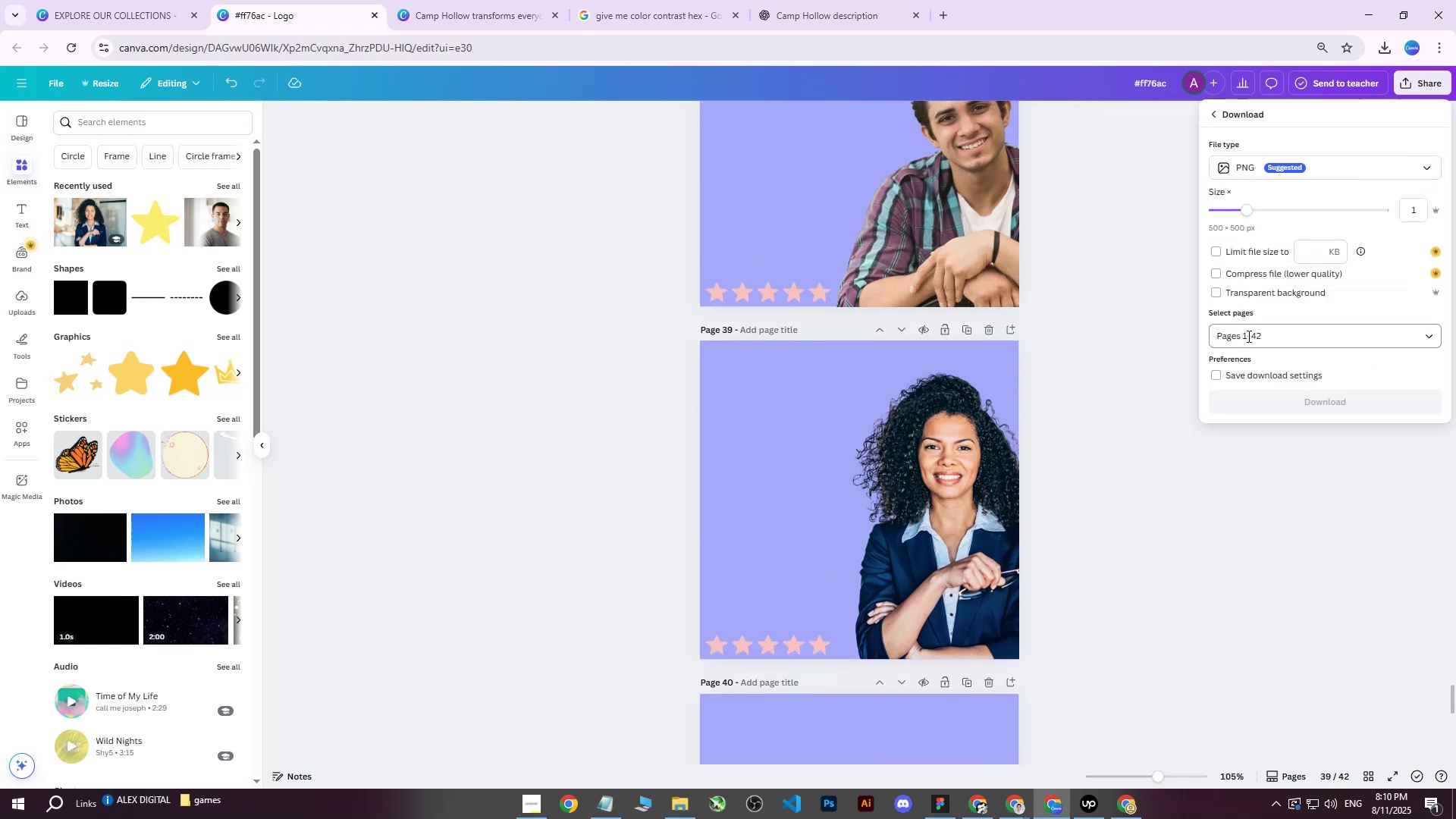 
double_click([1252, 331])
 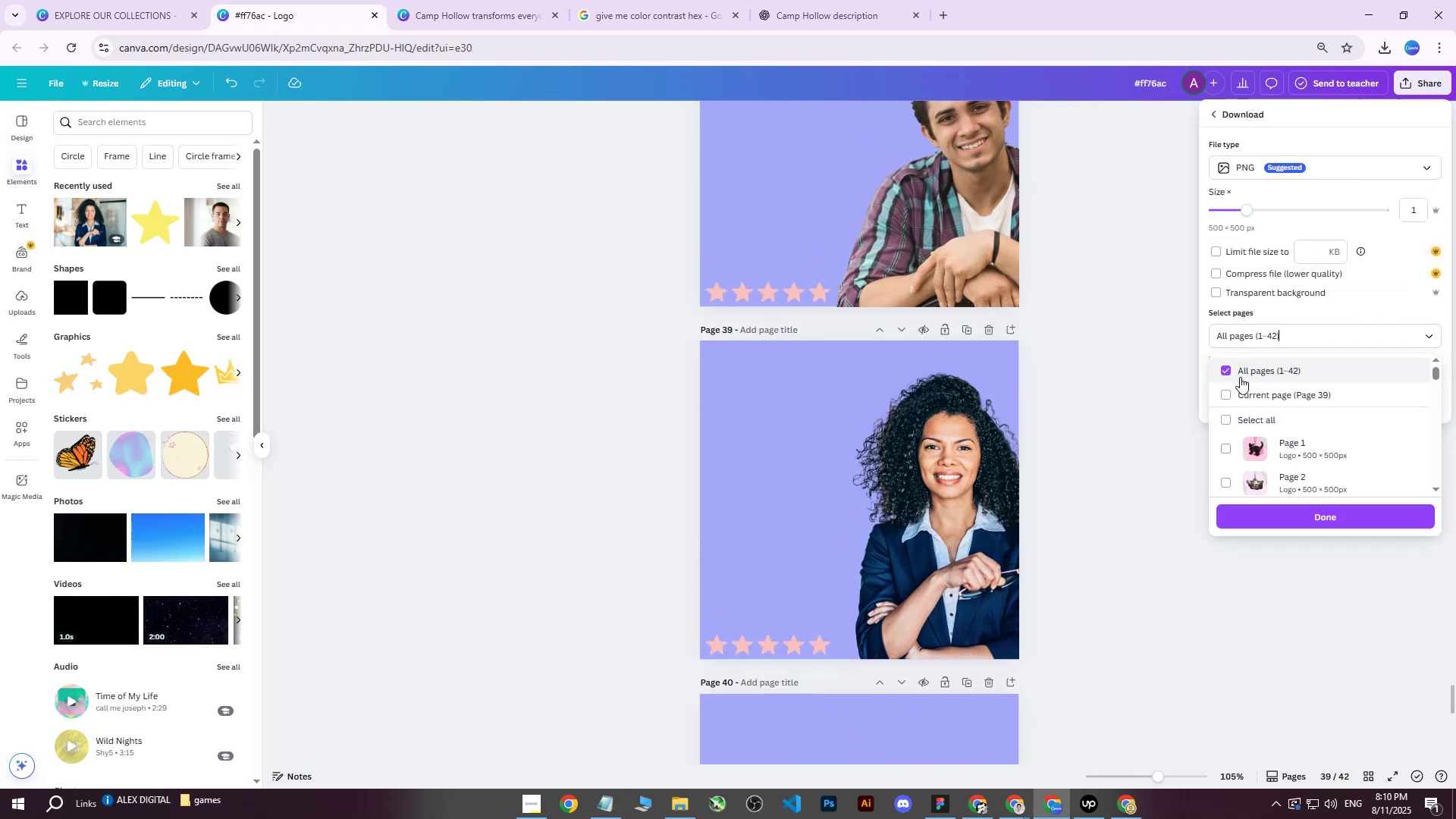 
double_click([1225, 390])
 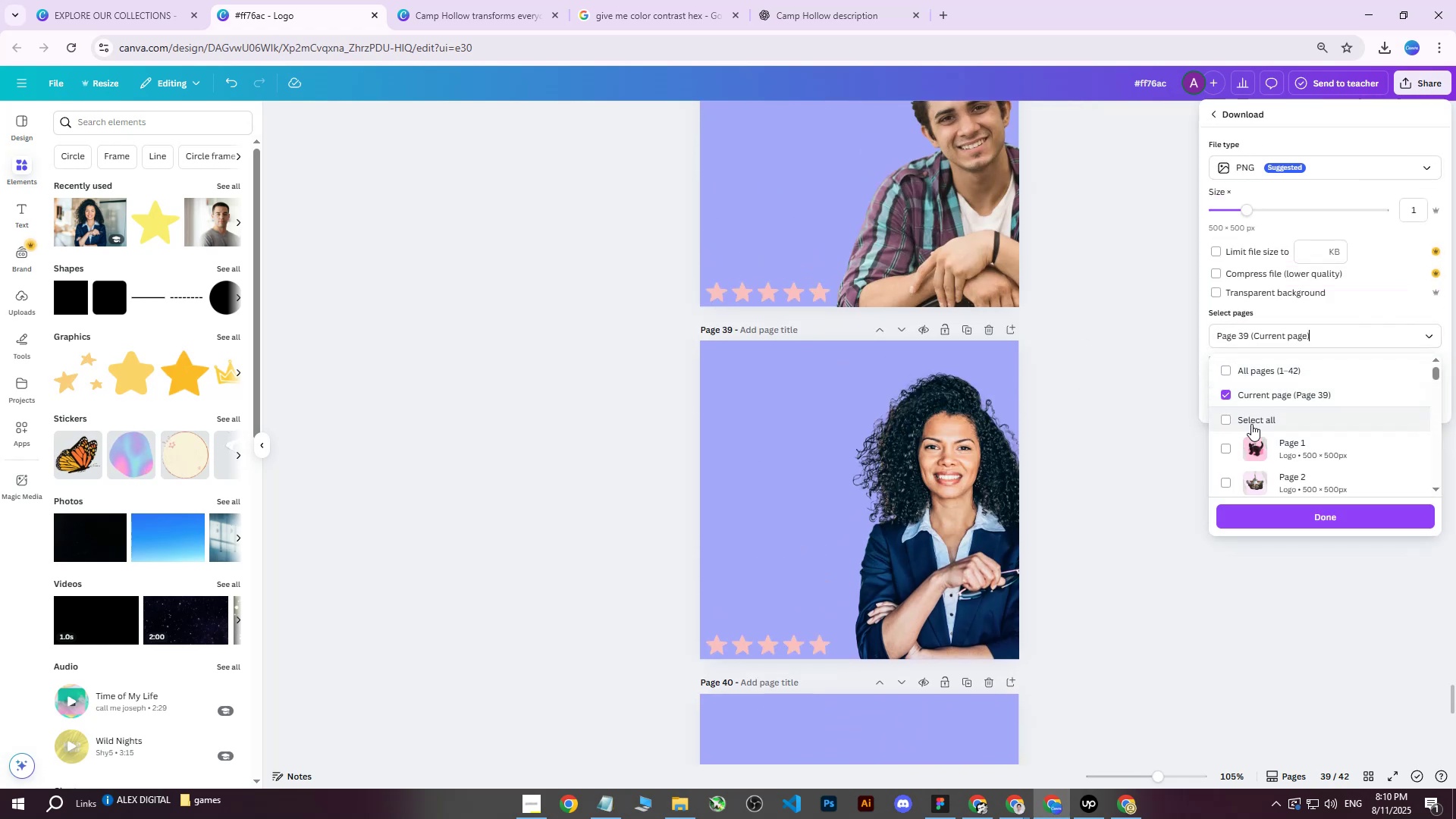 
scroll: coordinate [1259, 461], scroll_direction: down, amount: 26.0
 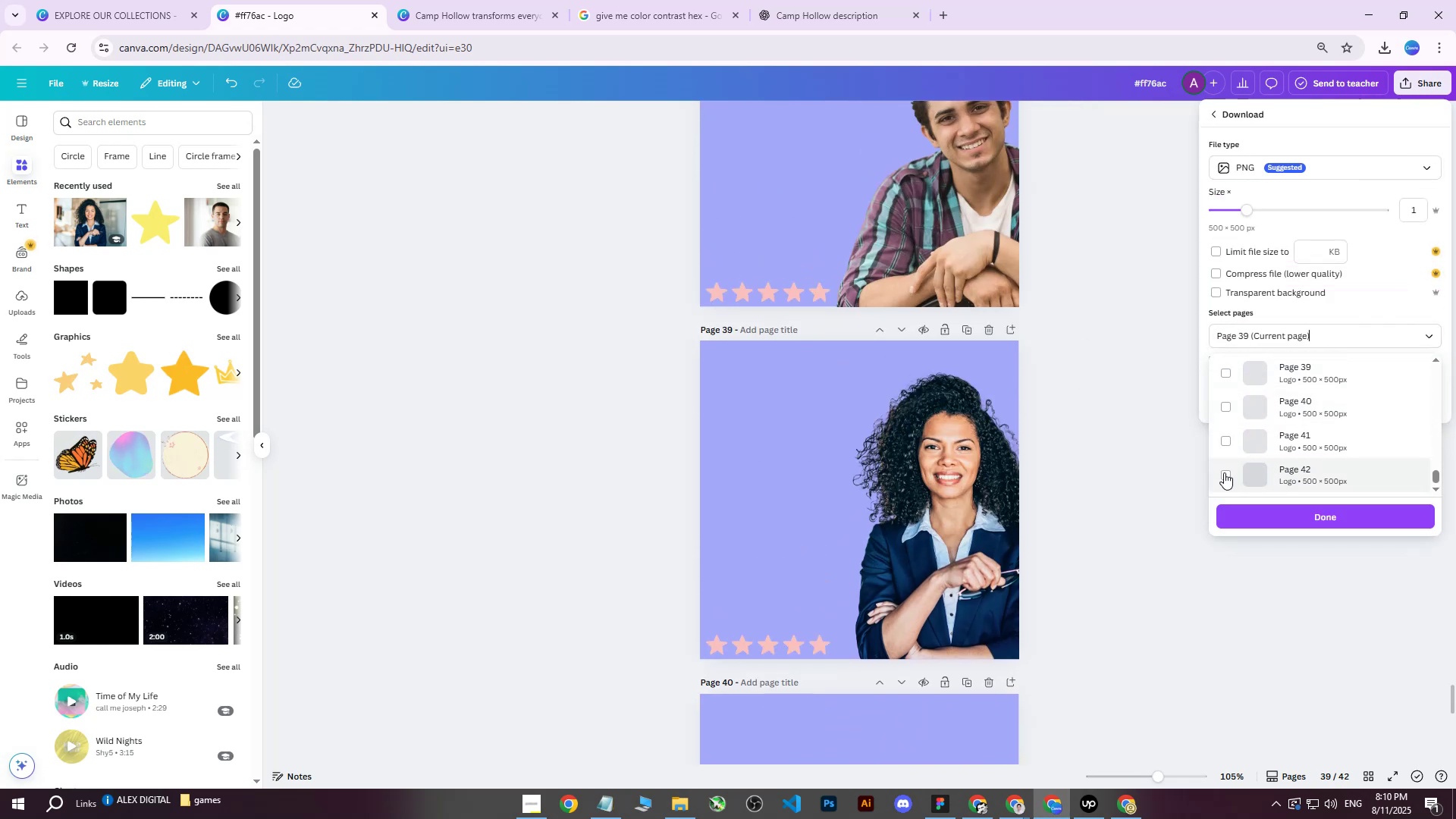 
left_click([1224, 472])
 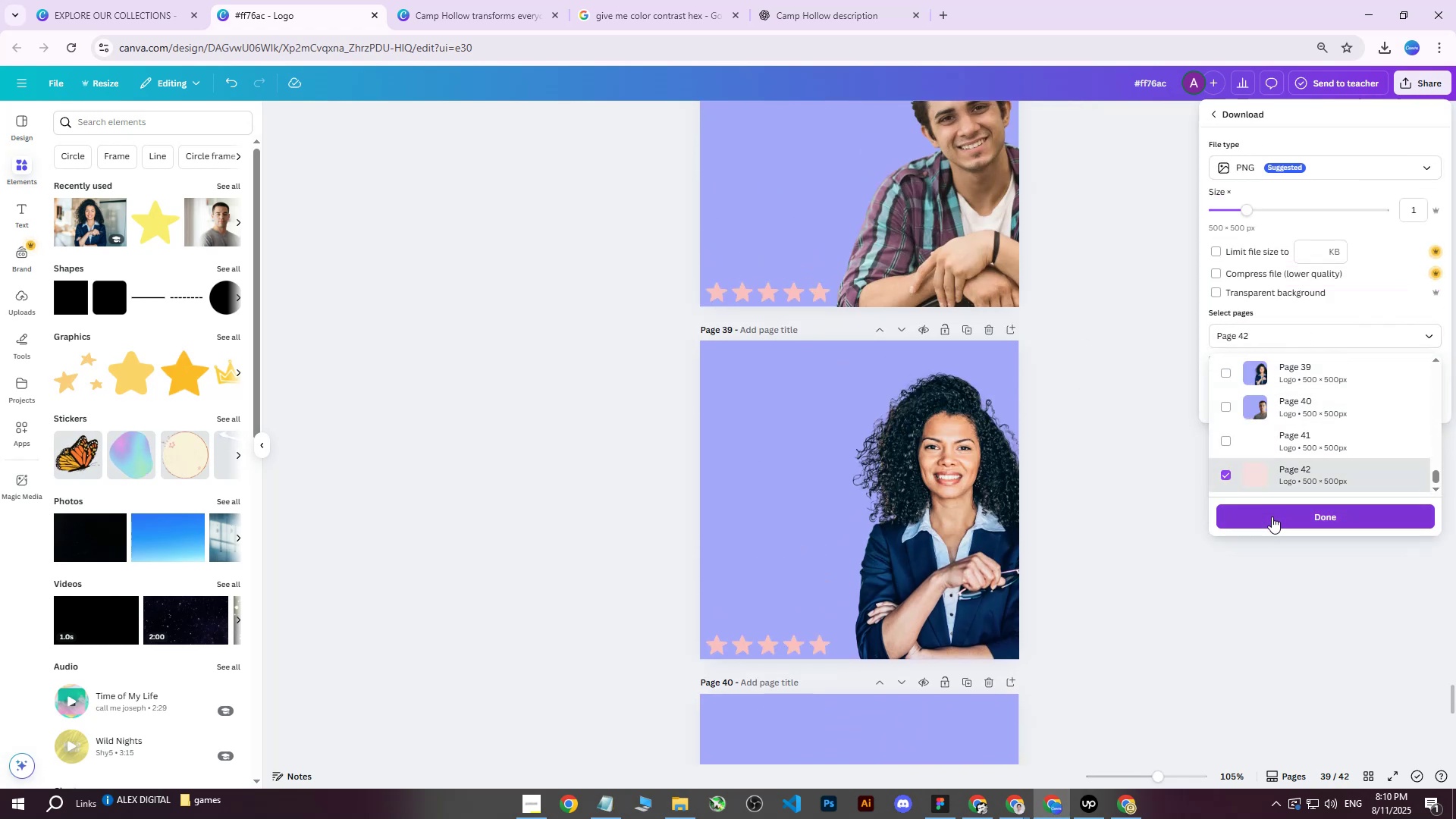 
left_click([1272, 516])
 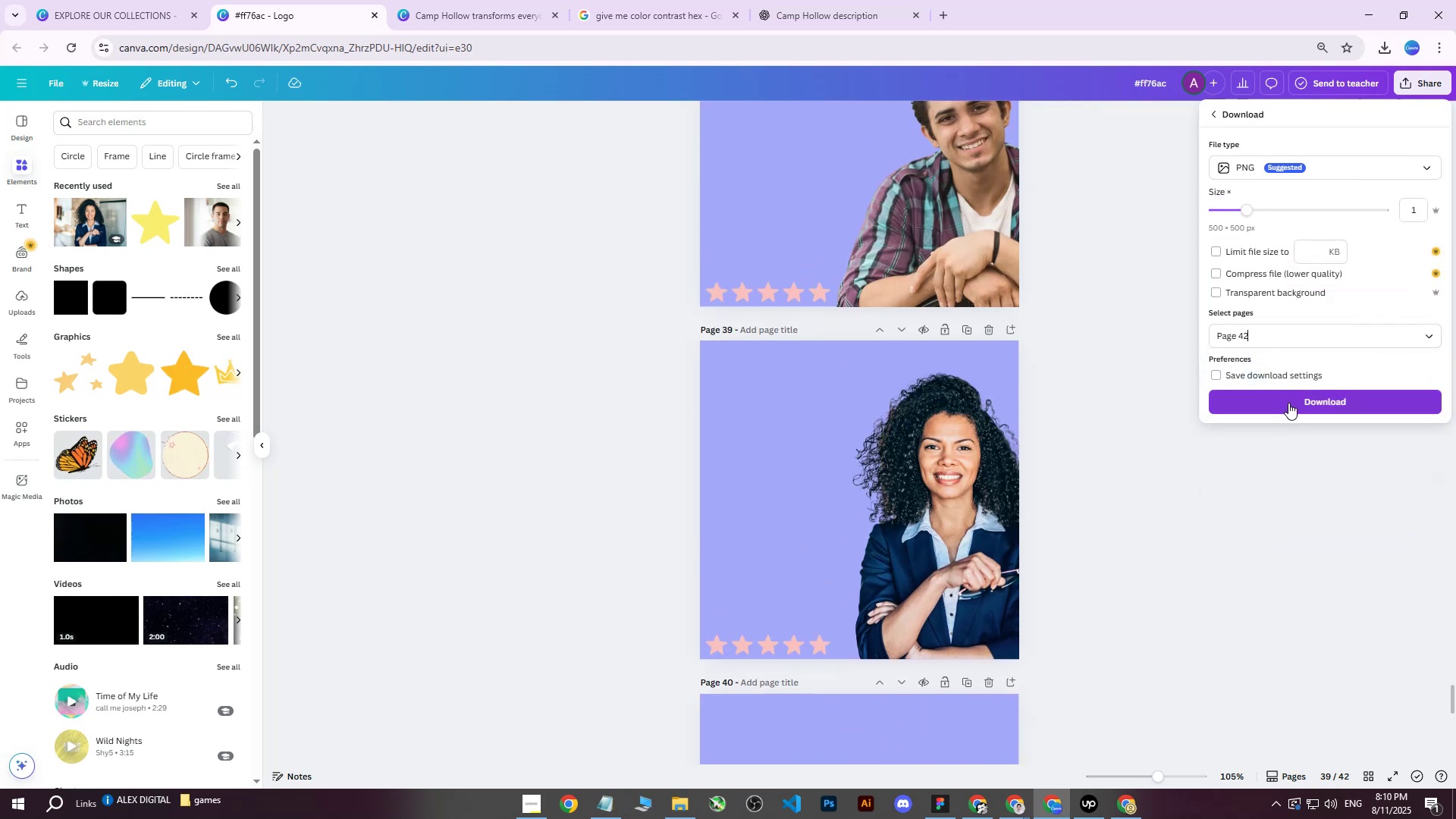 
scroll: coordinate [915, 403], scroll_direction: down, amount: 8.0
 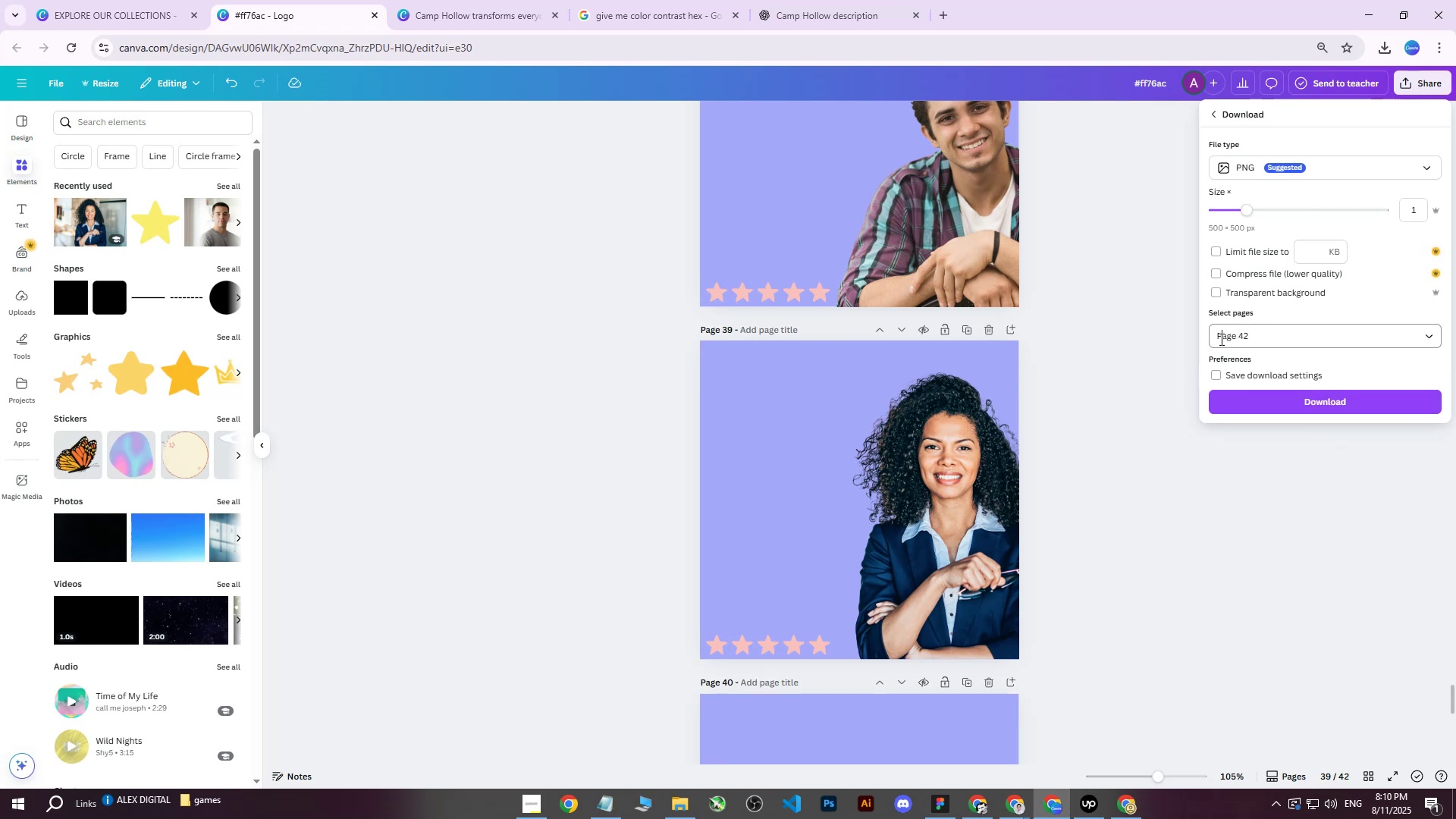 
left_click([1426, 335])
 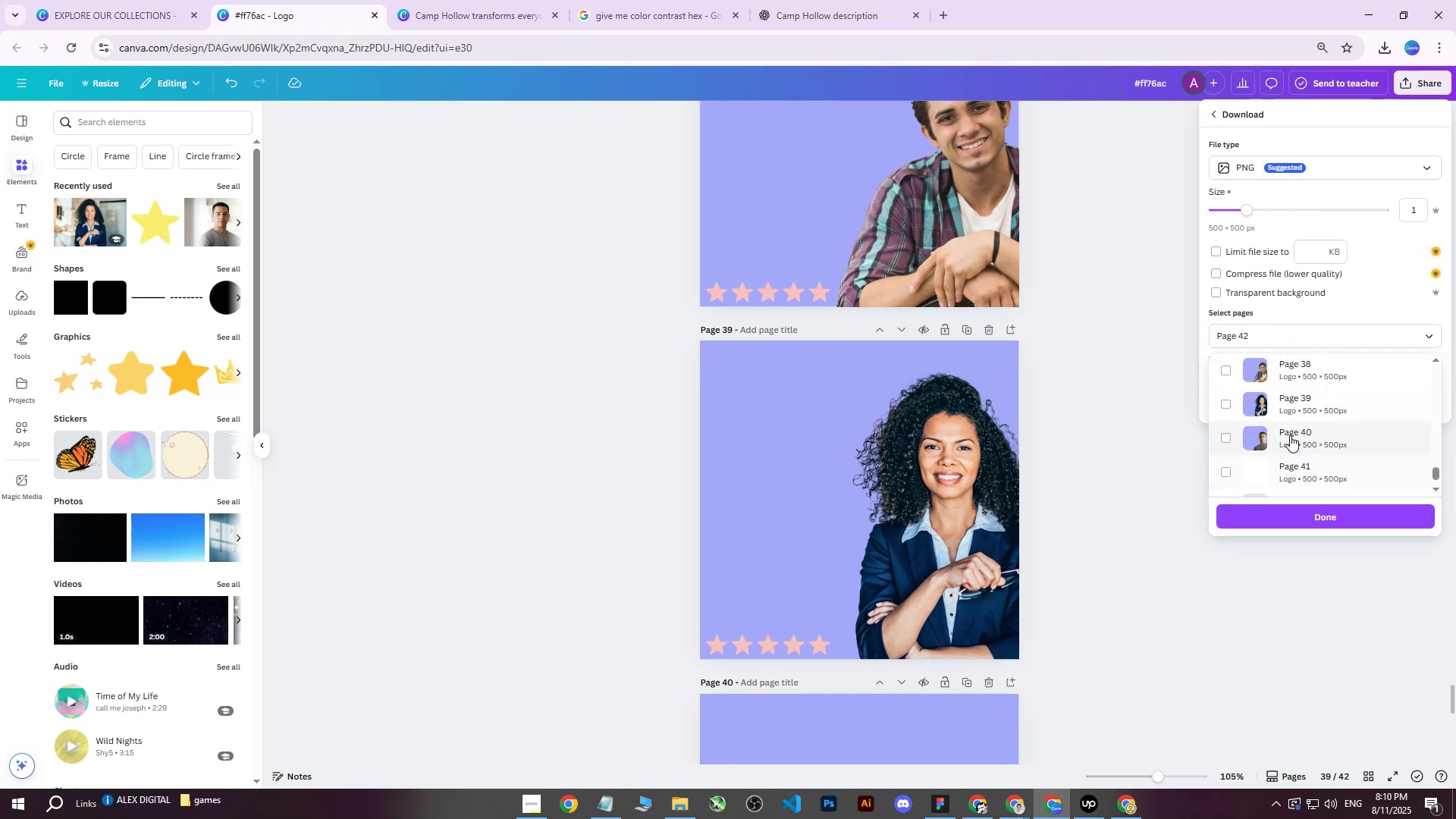 
left_click([1231, 430])
 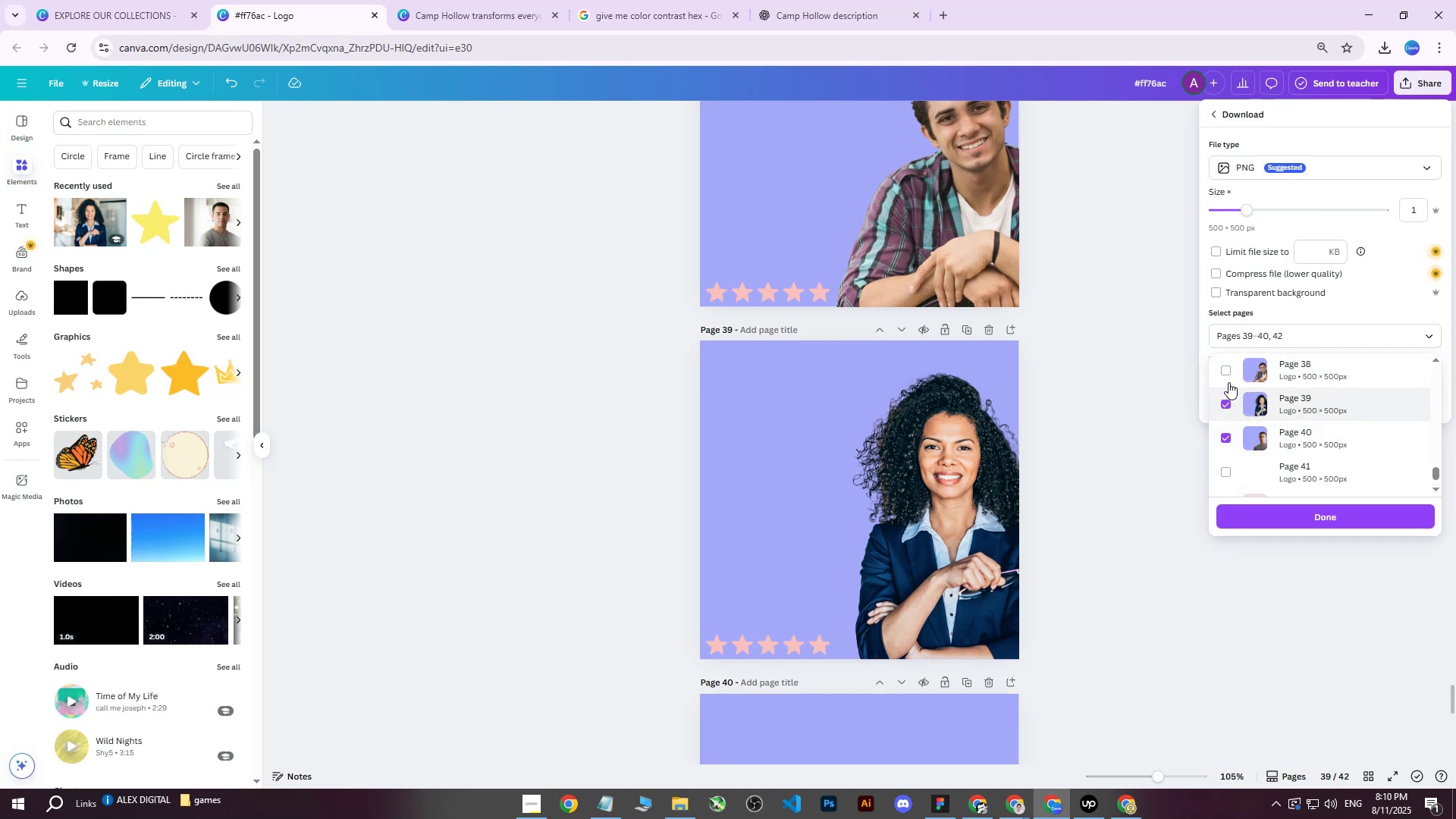 
double_click([1228, 372])
 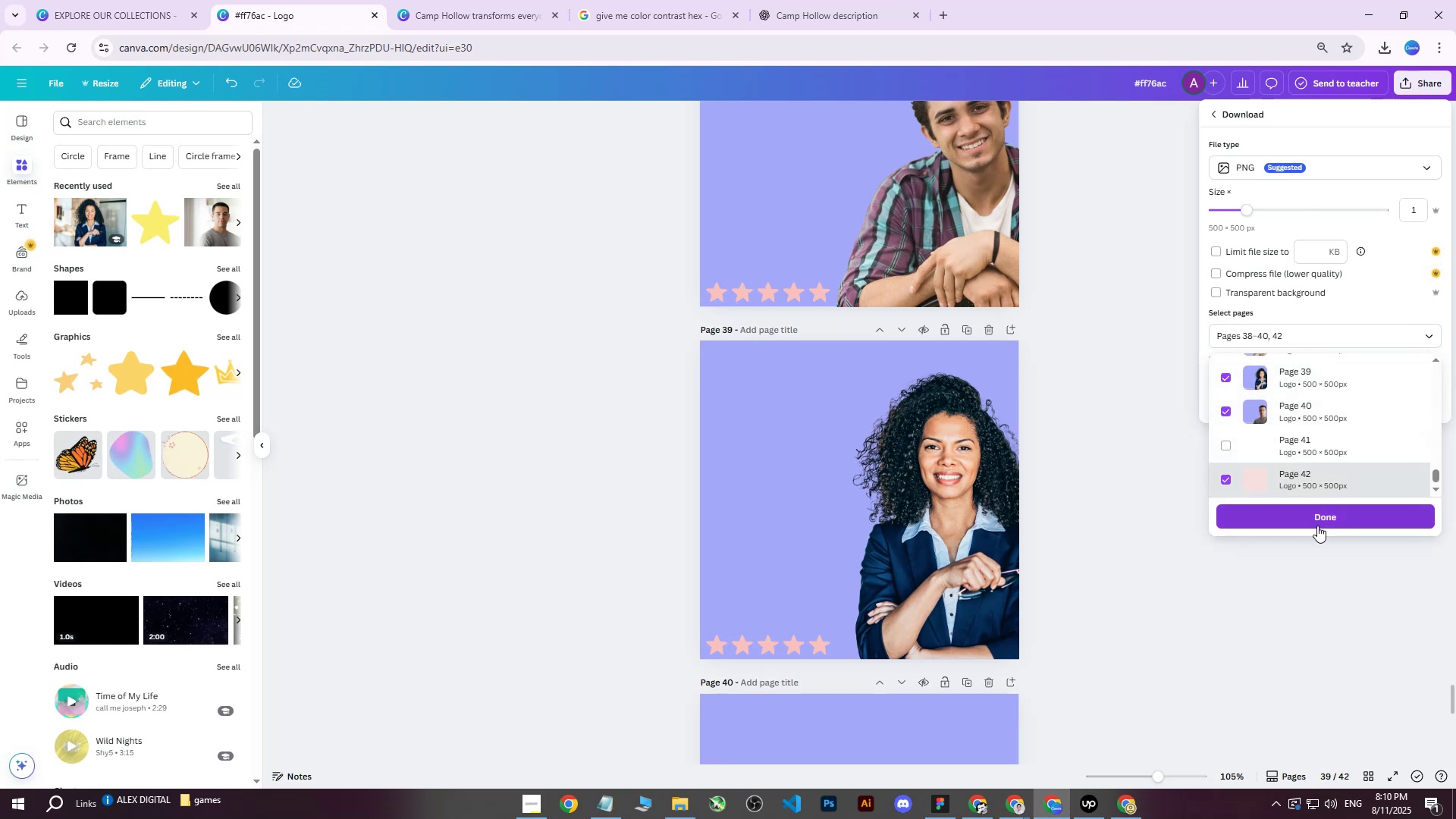 
left_click_drag(start_coordinate=[1315, 520], to_coordinate=[1310, 416])
 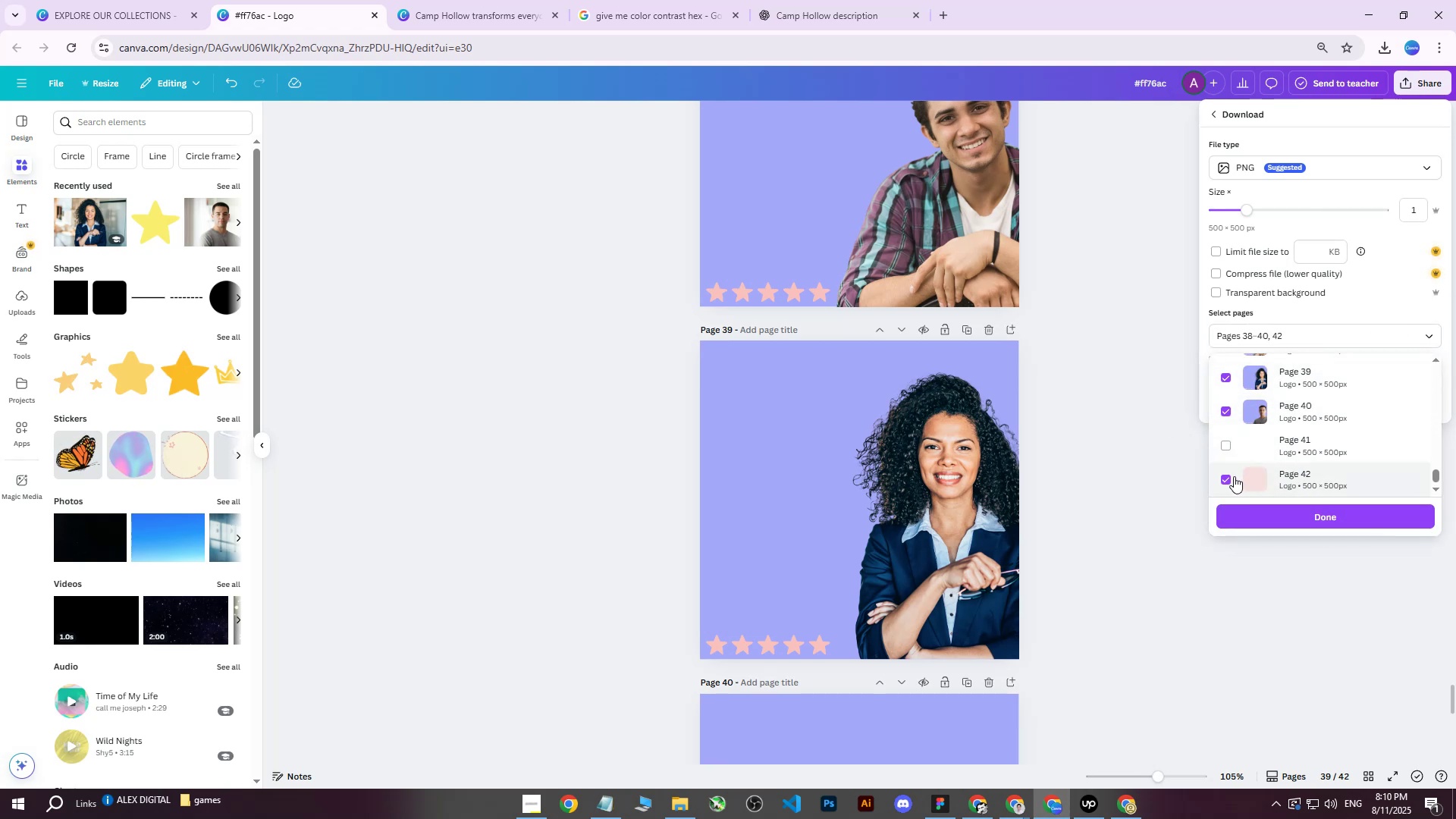 
left_click([1228, 476])
 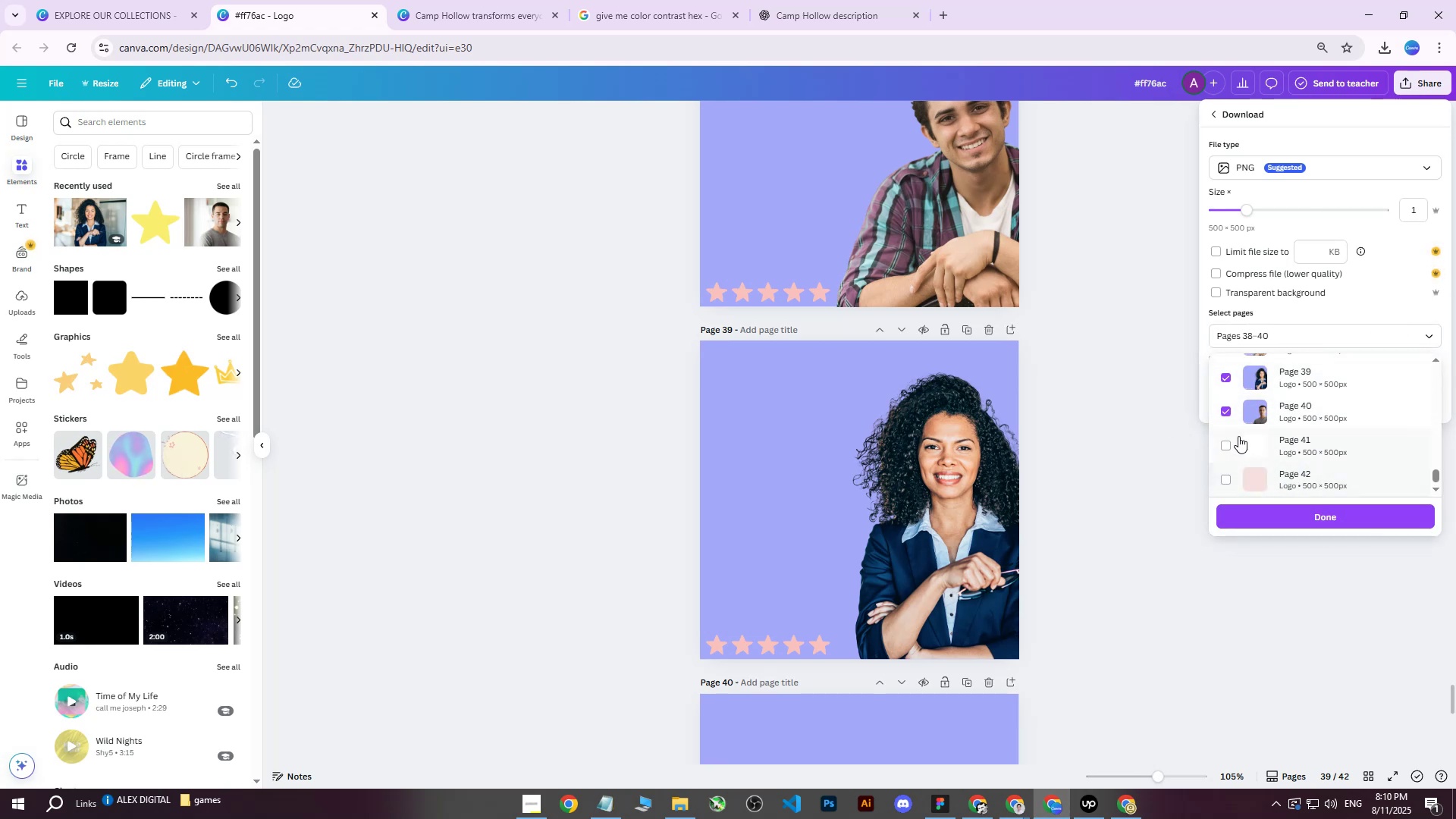 
scroll: coordinate [1238, 436], scroll_direction: up, amount: 1.0
 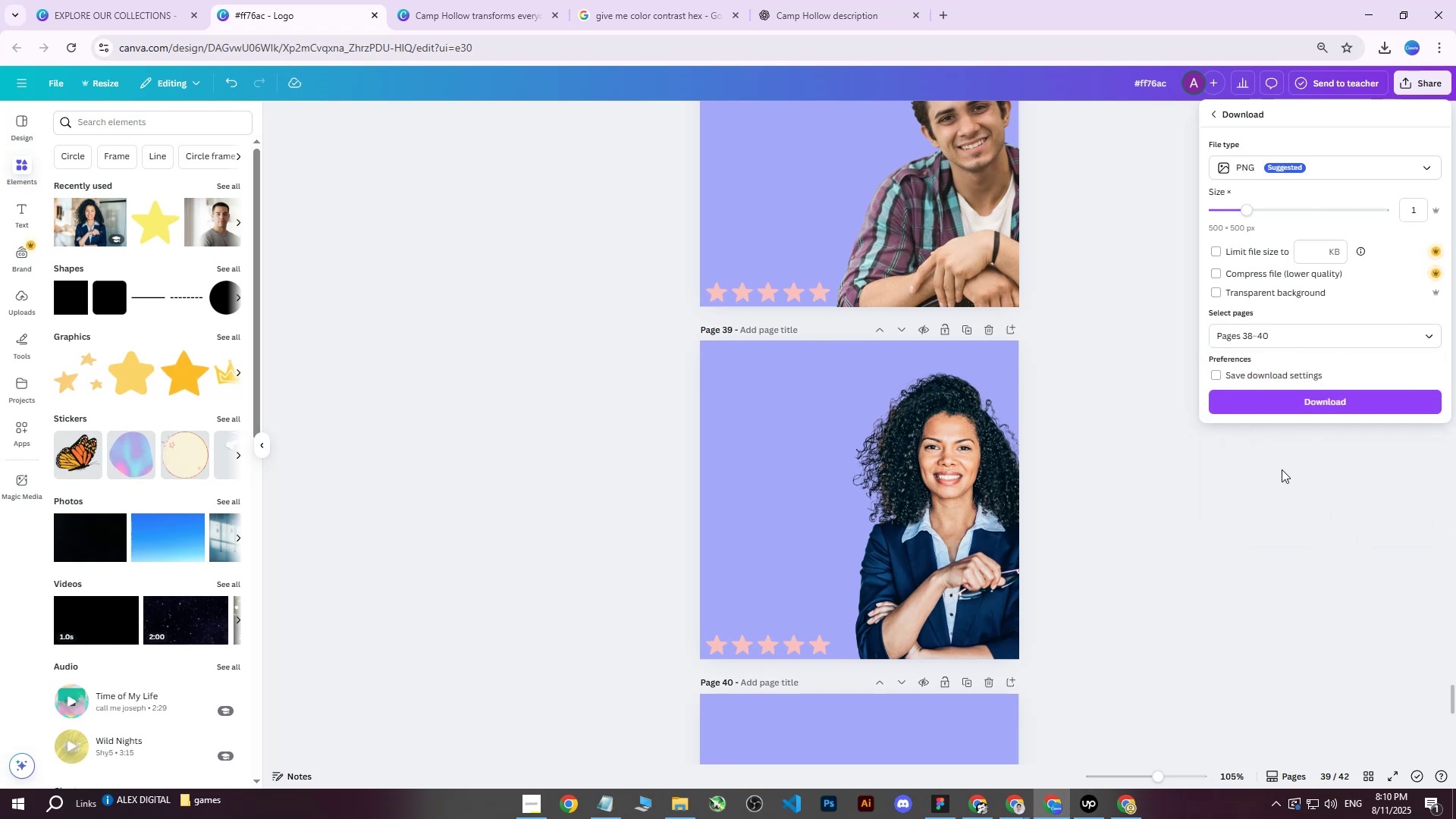 
left_click([1284, 401])
 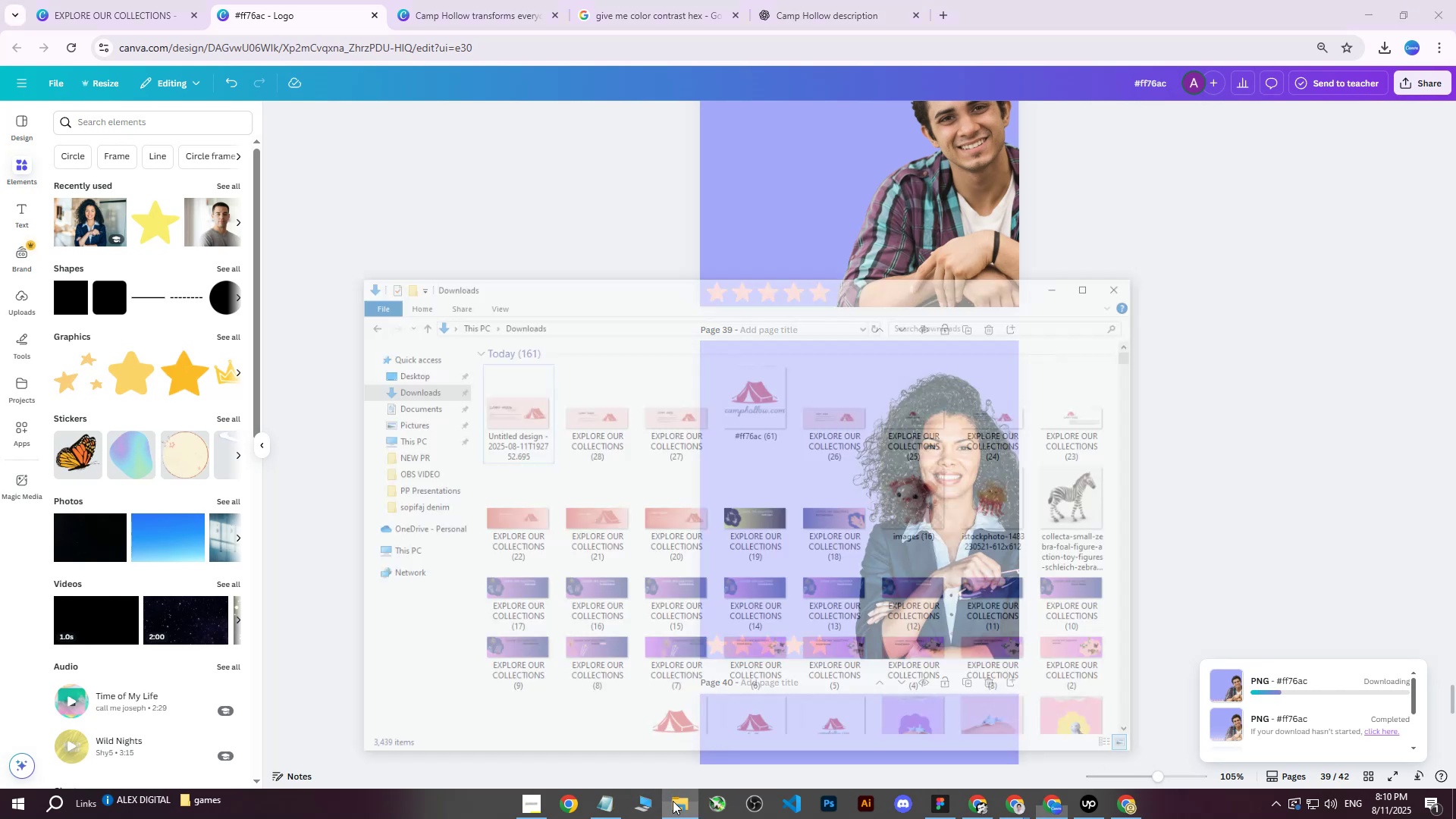 
left_click([374, 328])
 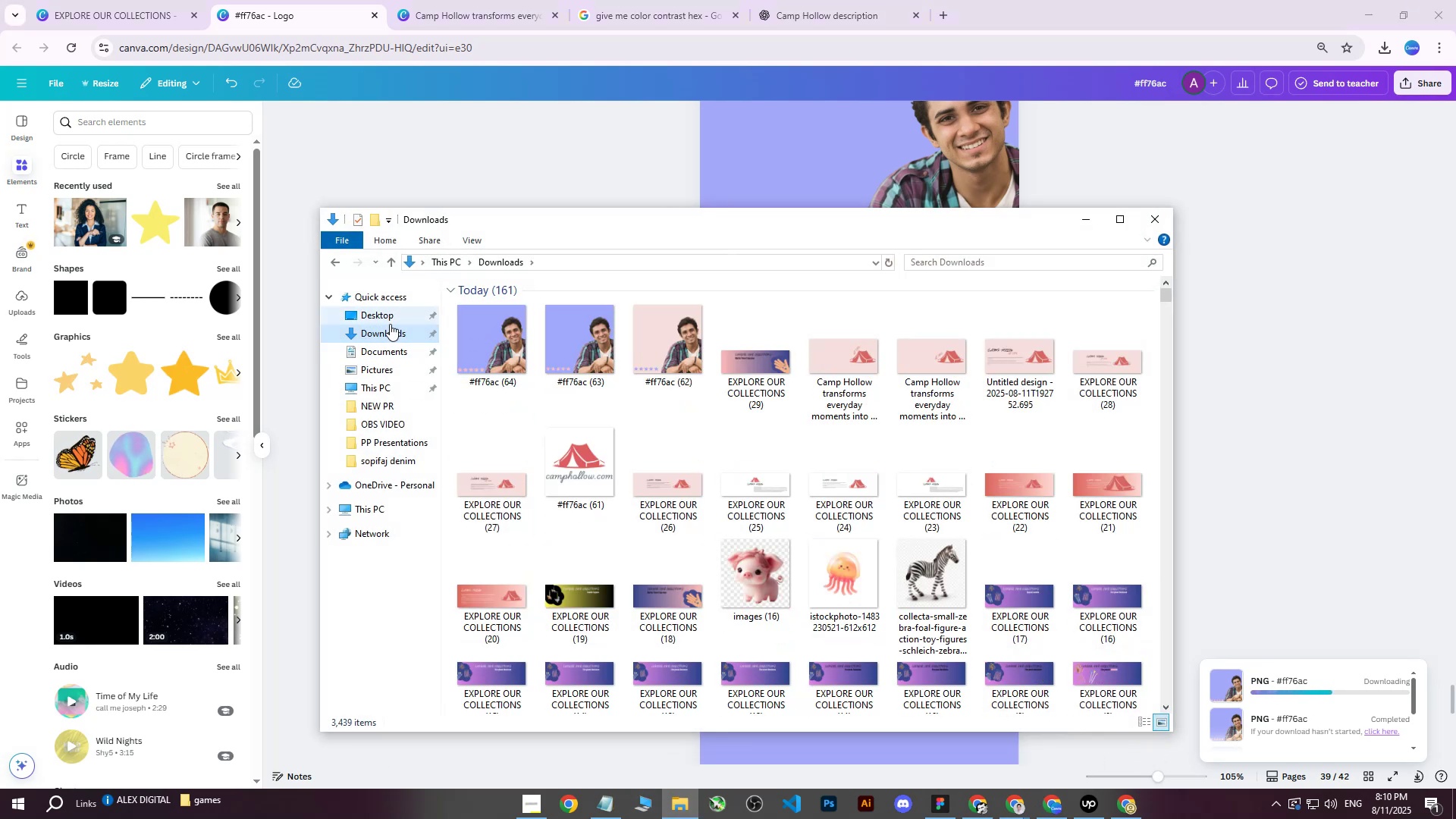 
double_click([387, 334])
 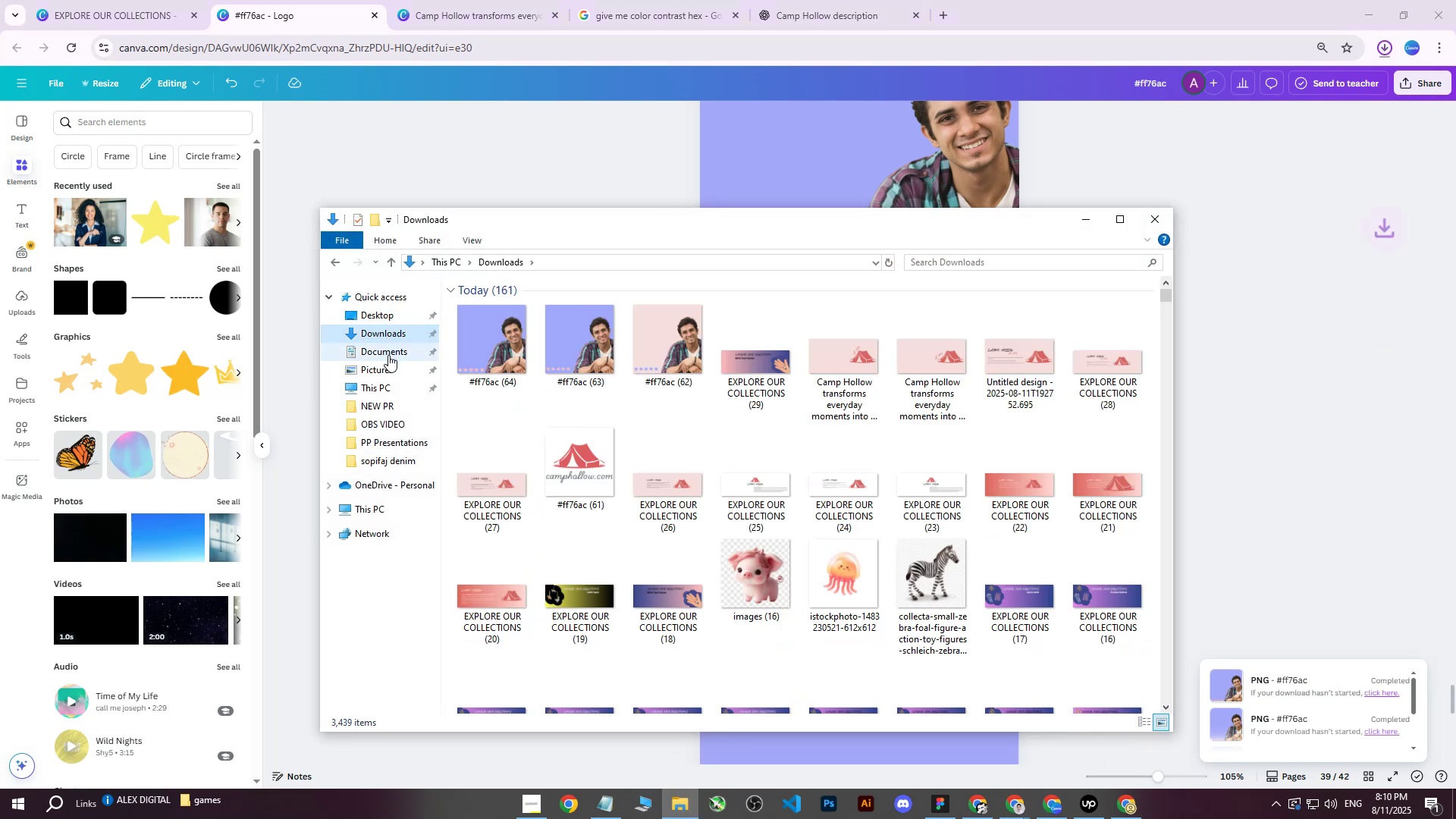 
double_click([384, 333])
 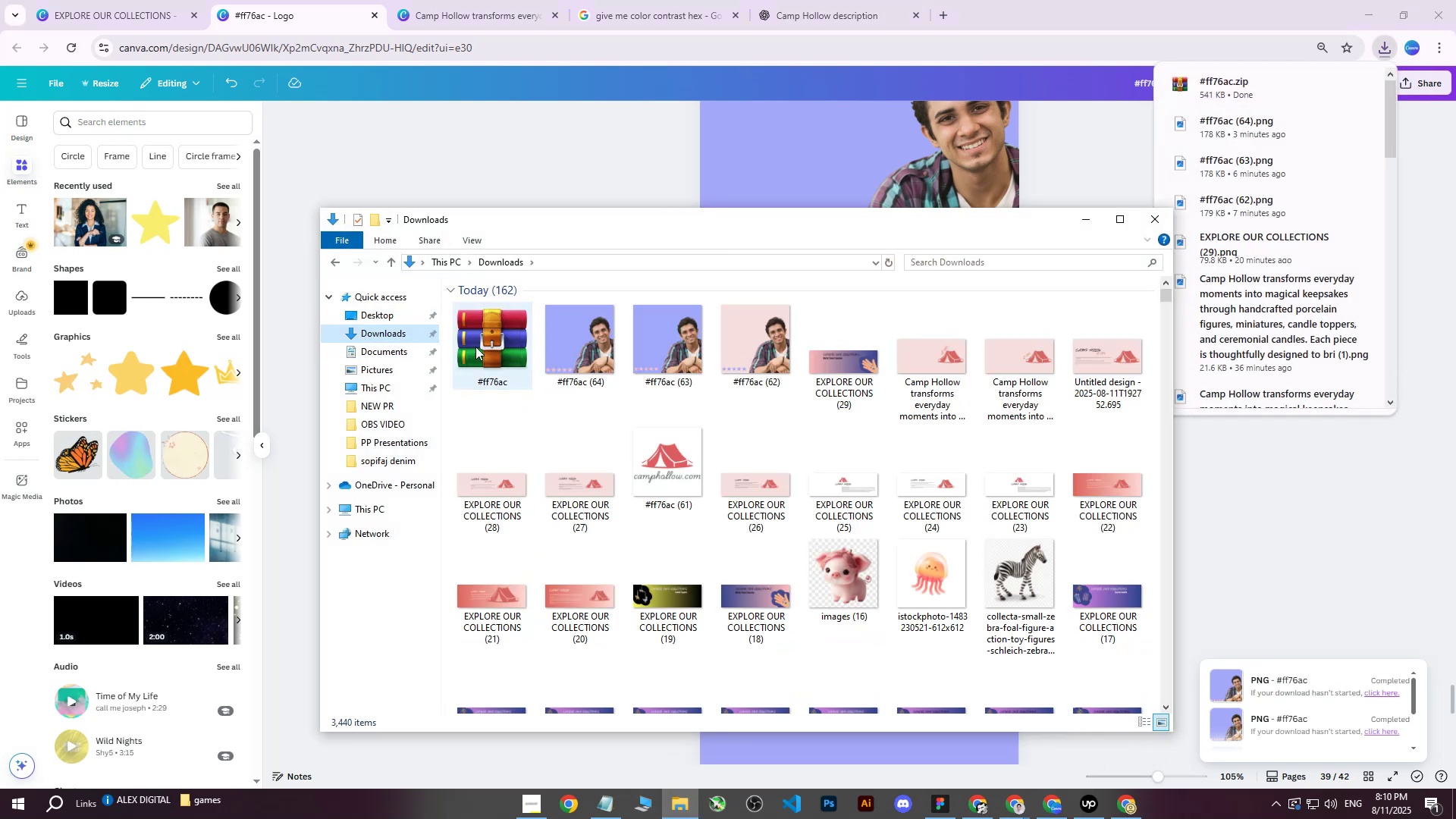 
right_click([483, 349])
 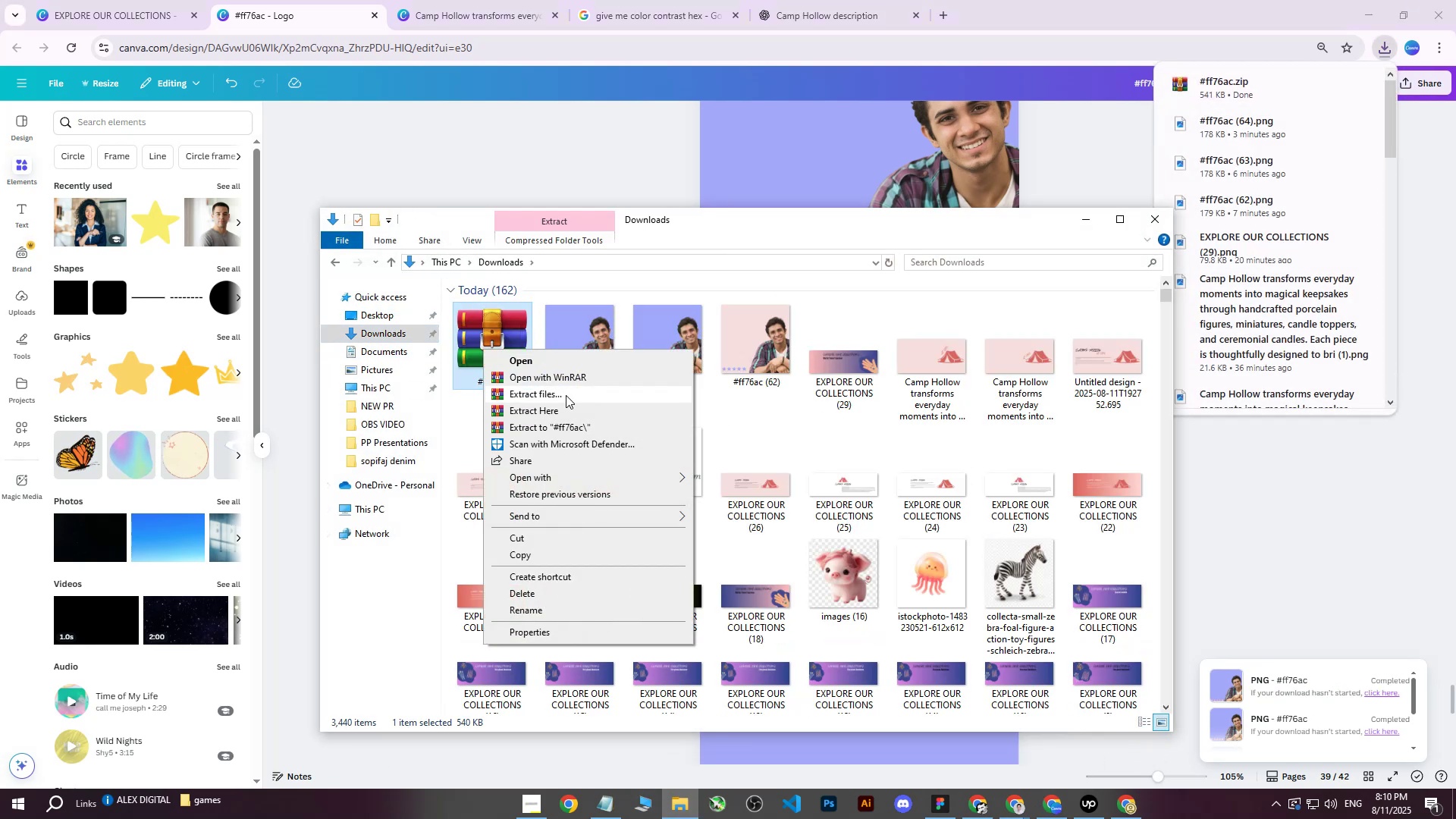 
left_click([558, 413])
 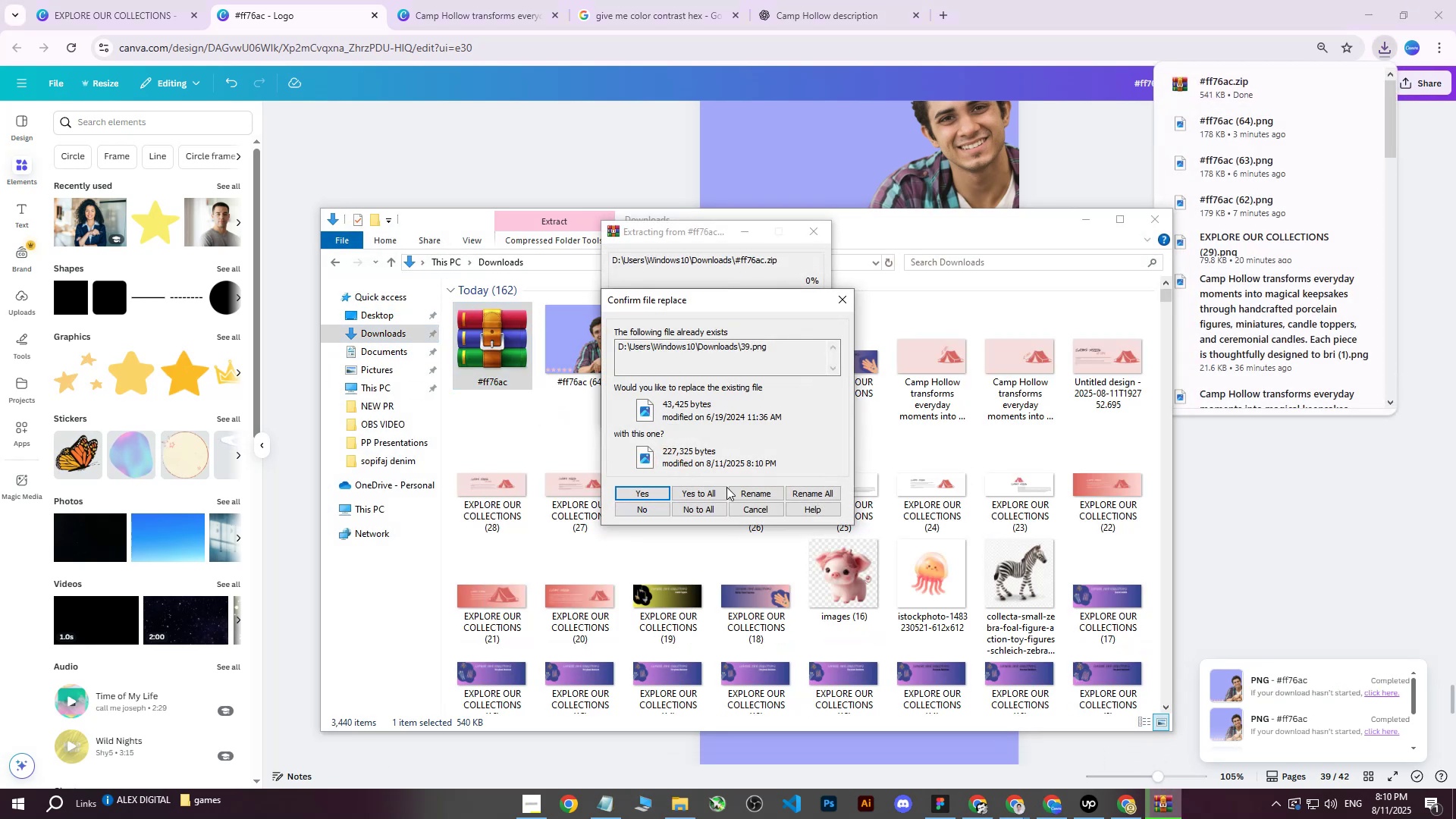 
left_click([713, 492])
 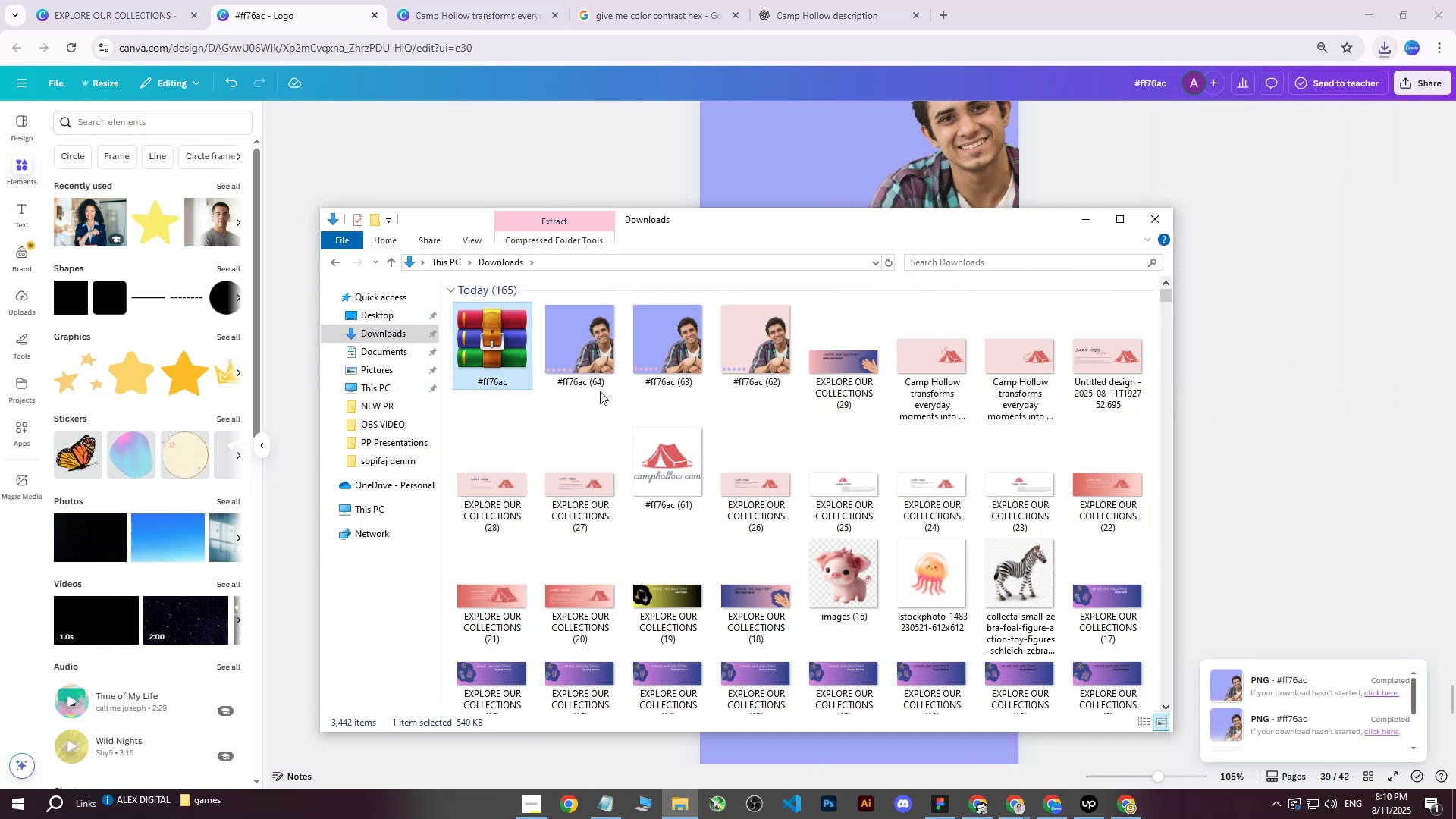 
scroll: coordinate [463, 337], scroll_direction: up, amount: 1.0
 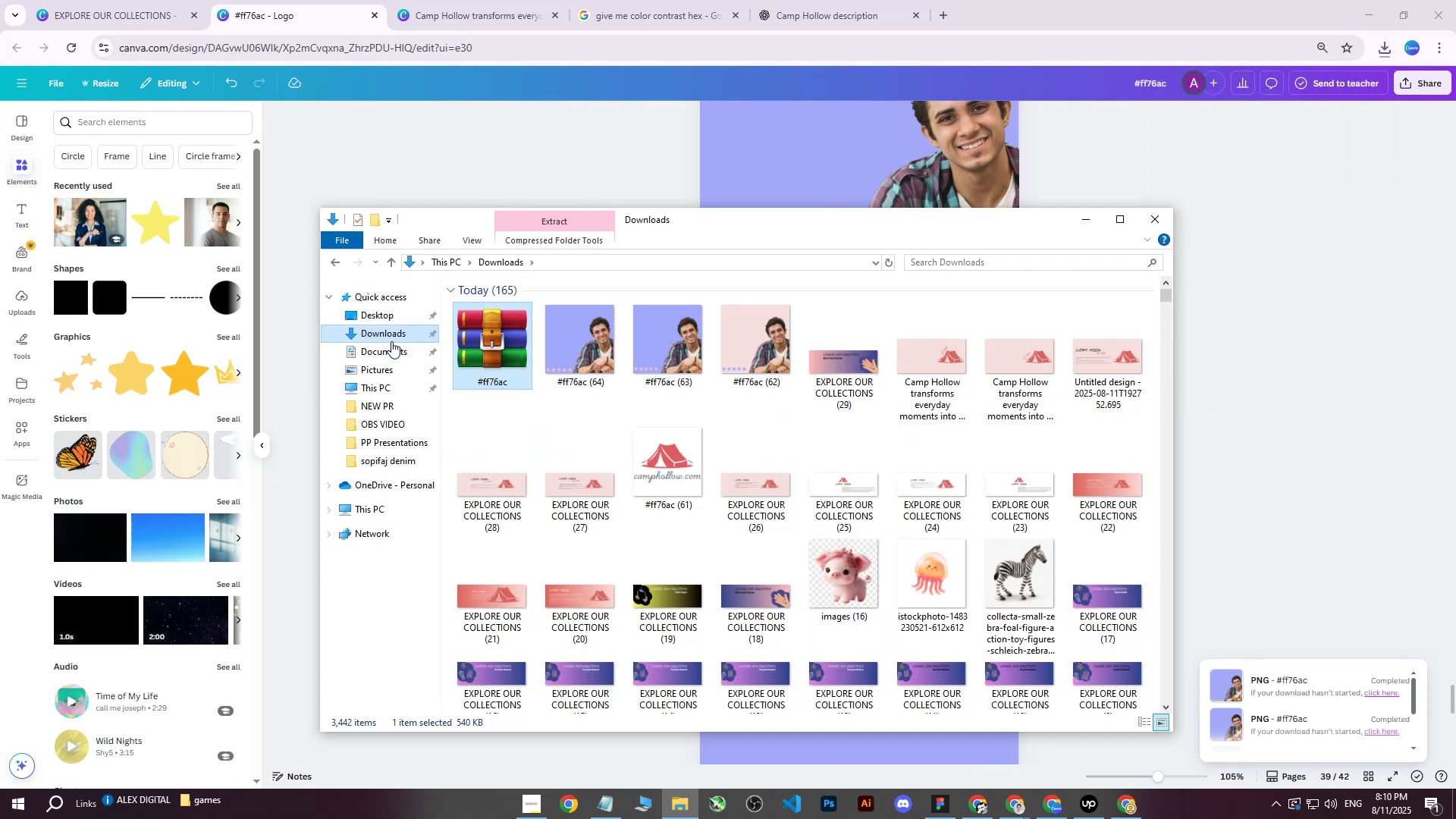 
left_click([391, 341])
 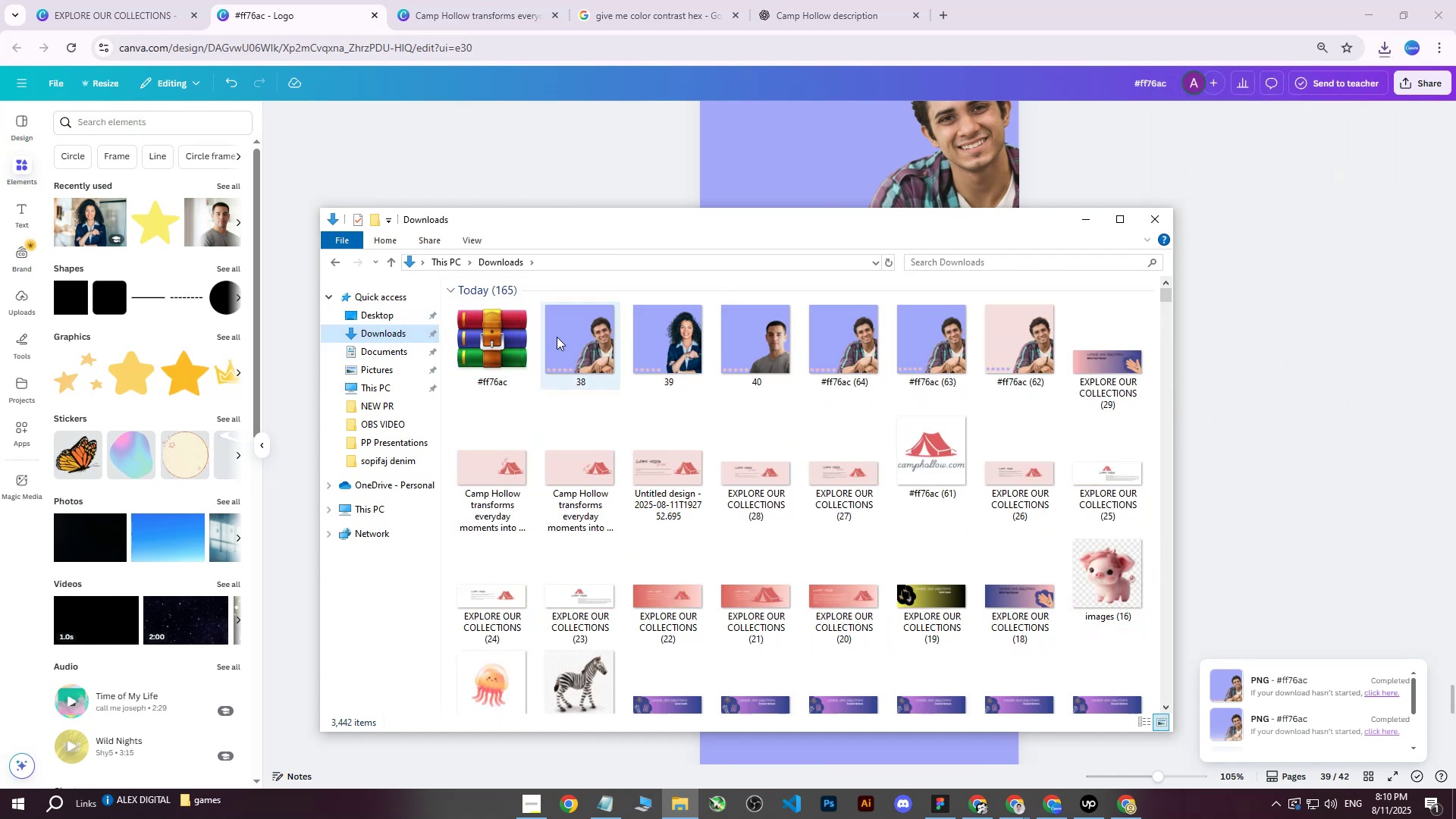 
left_click([579, 340])
 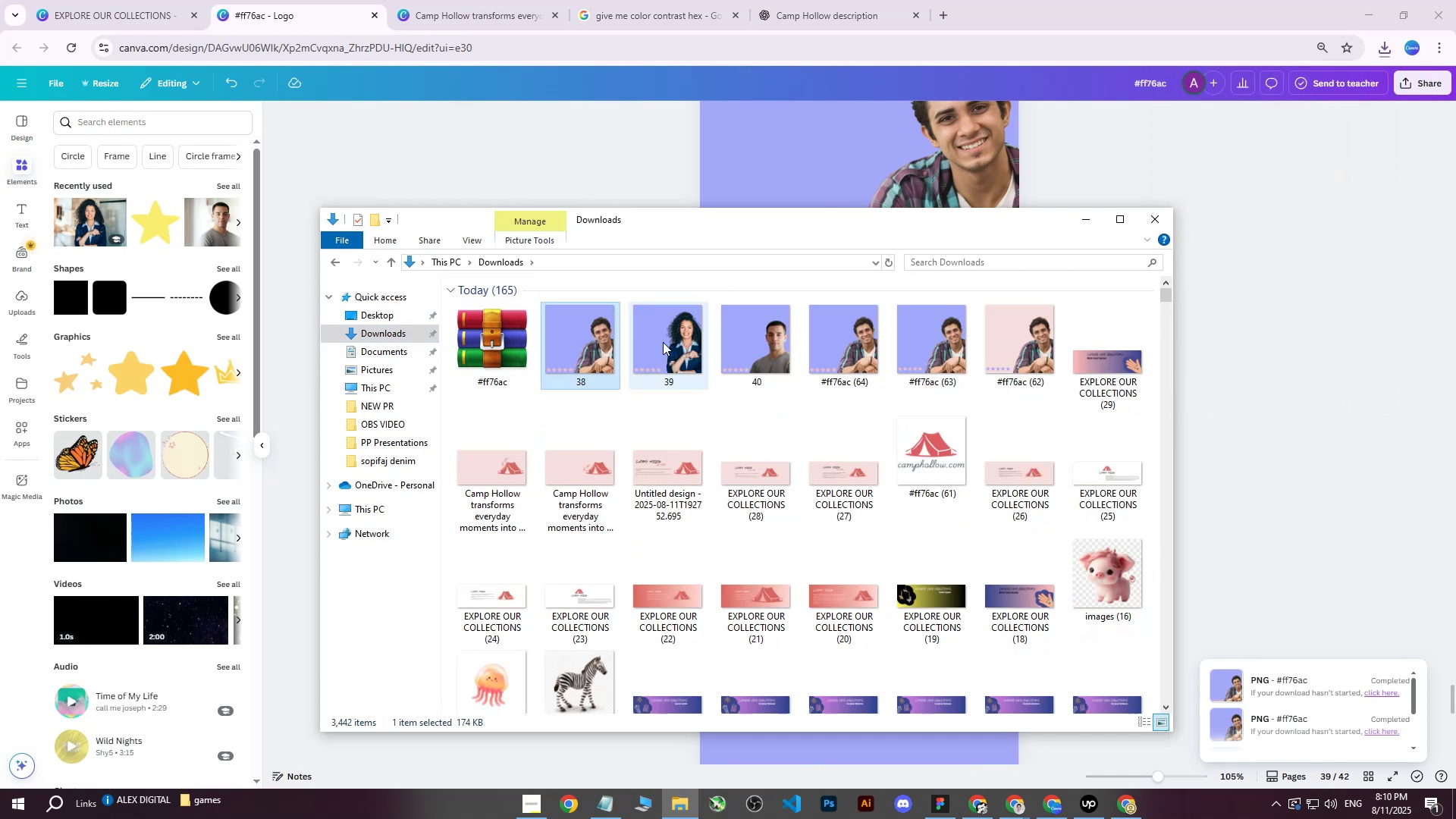 
hold_key(key=ControlLeft, duration=0.53)
double_click([764, 345])
 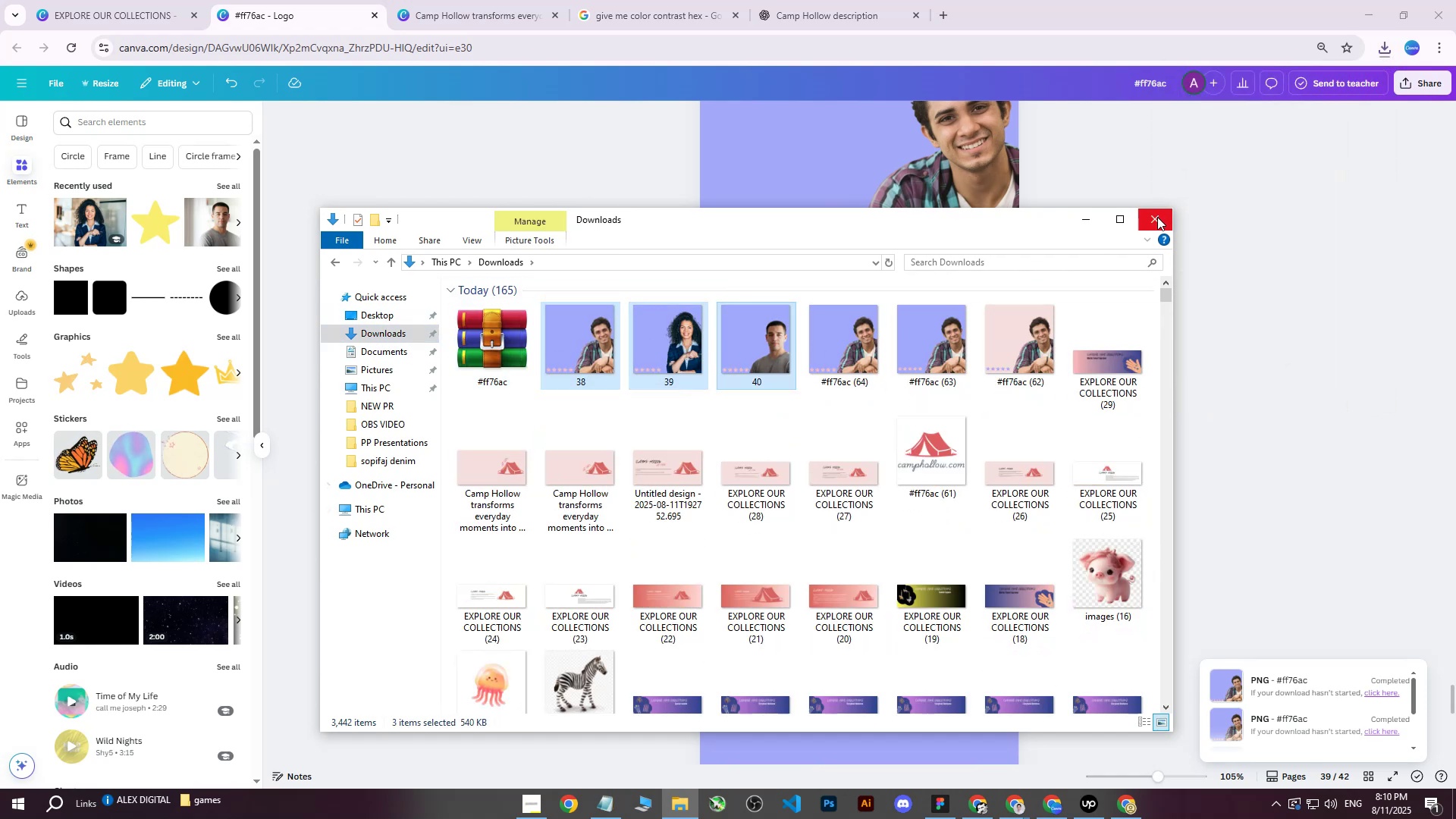 
left_click([1157, 217])
 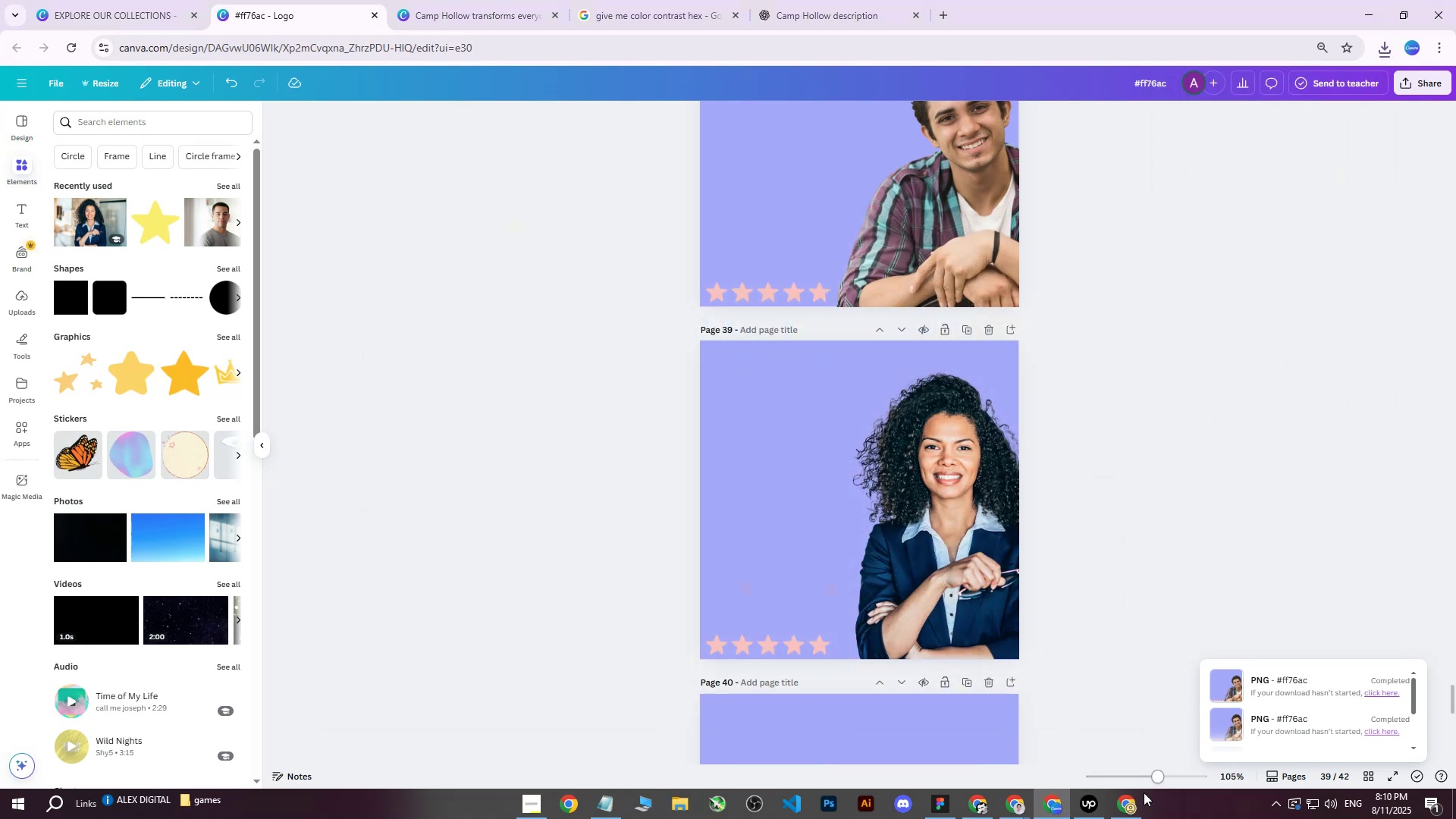 
left_click([1132, 813])
 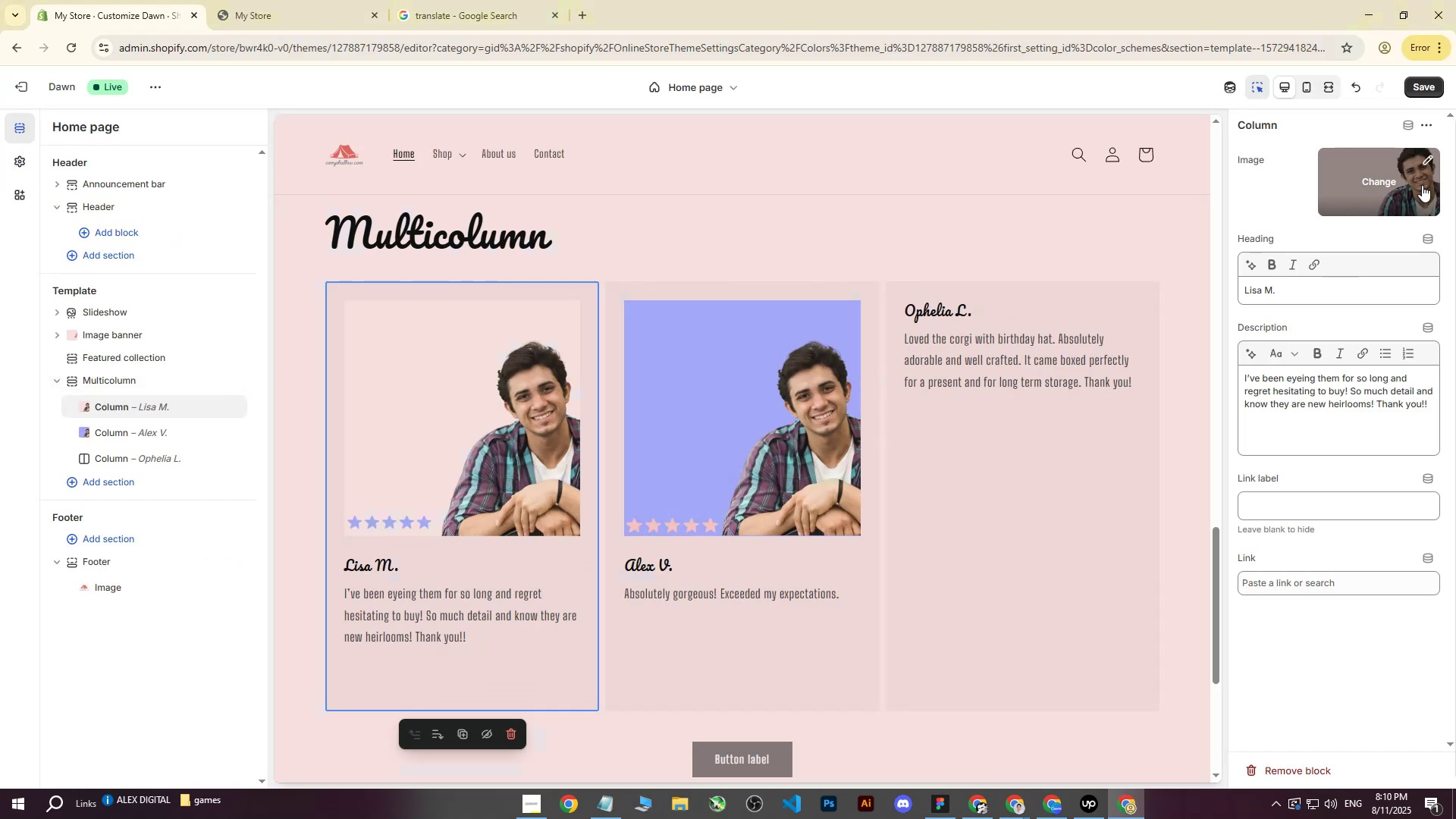 
left_click([1370, 182])
 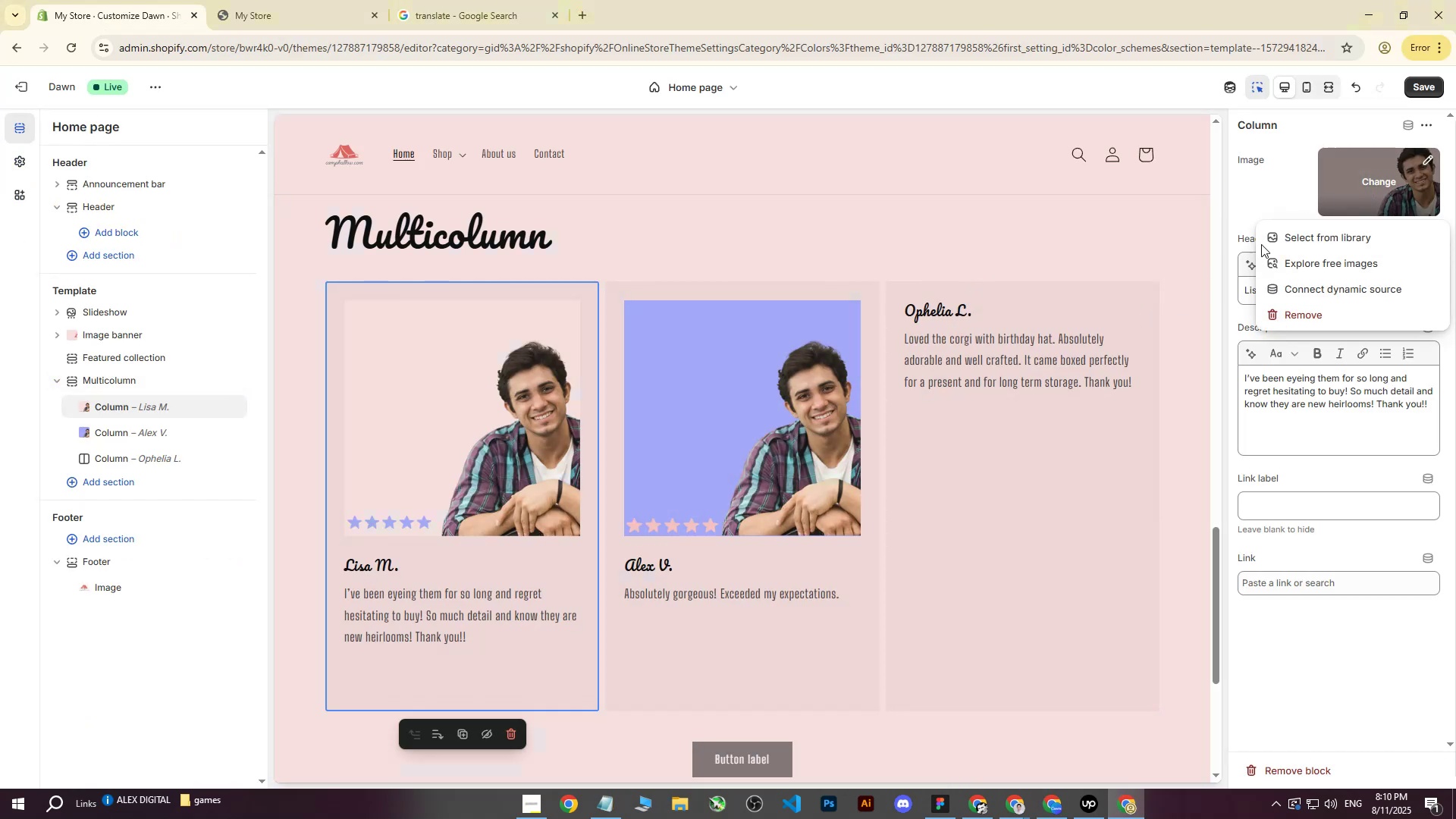 
left_click([1290, 240])
 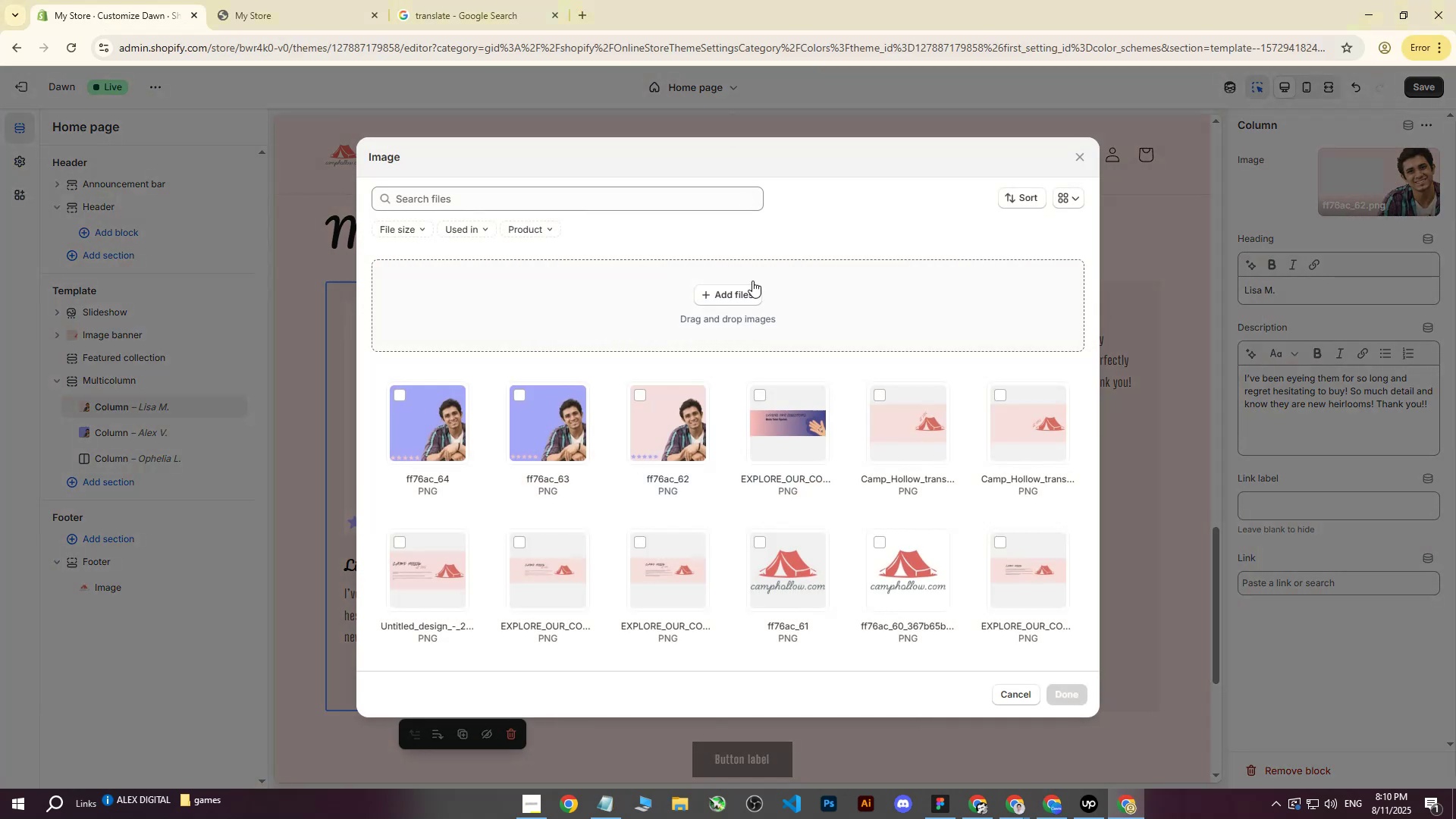 
left_click([744, 296])
 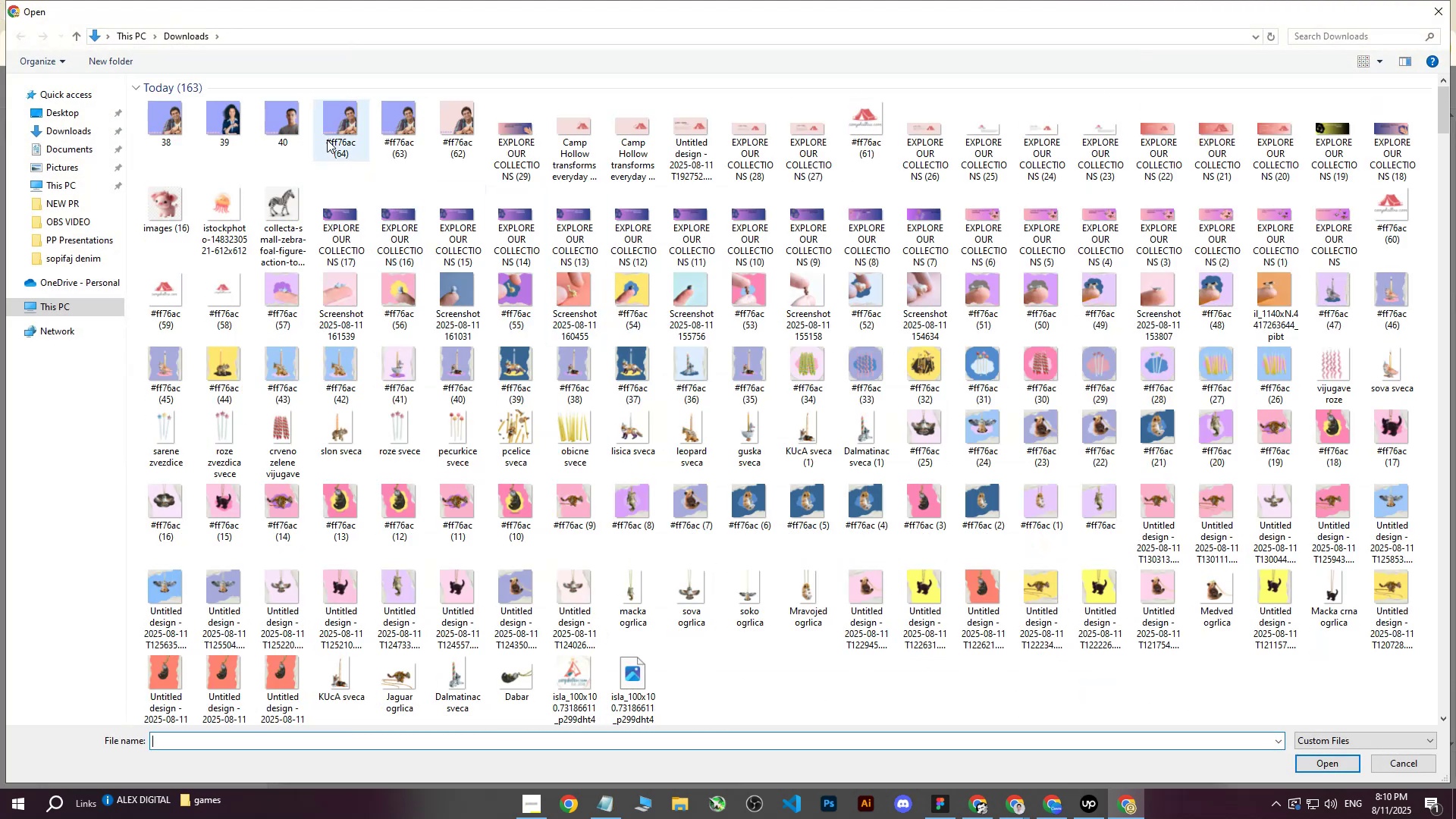 
left_click([224, 129])
 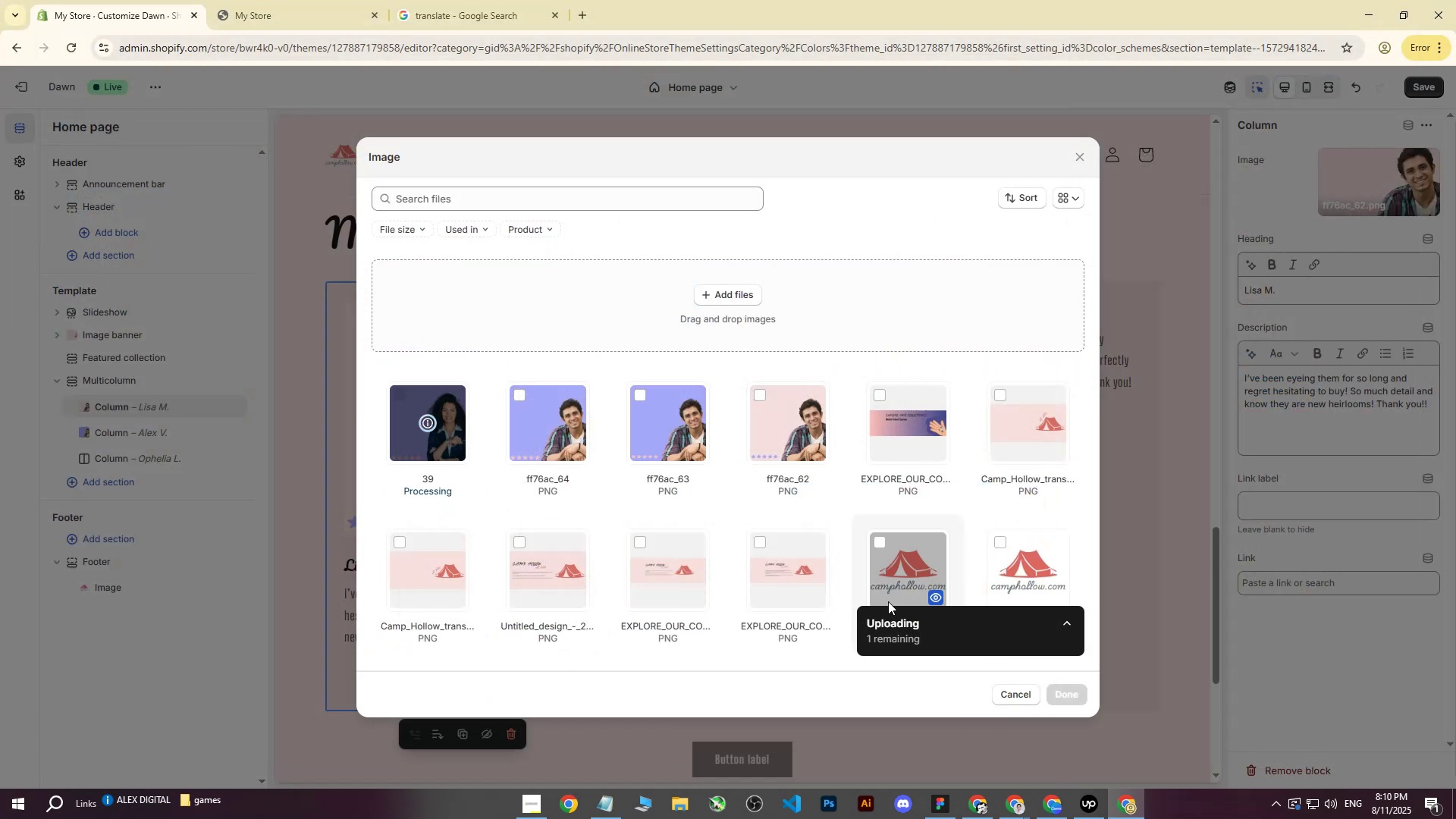 
left_click([1055, 690])
 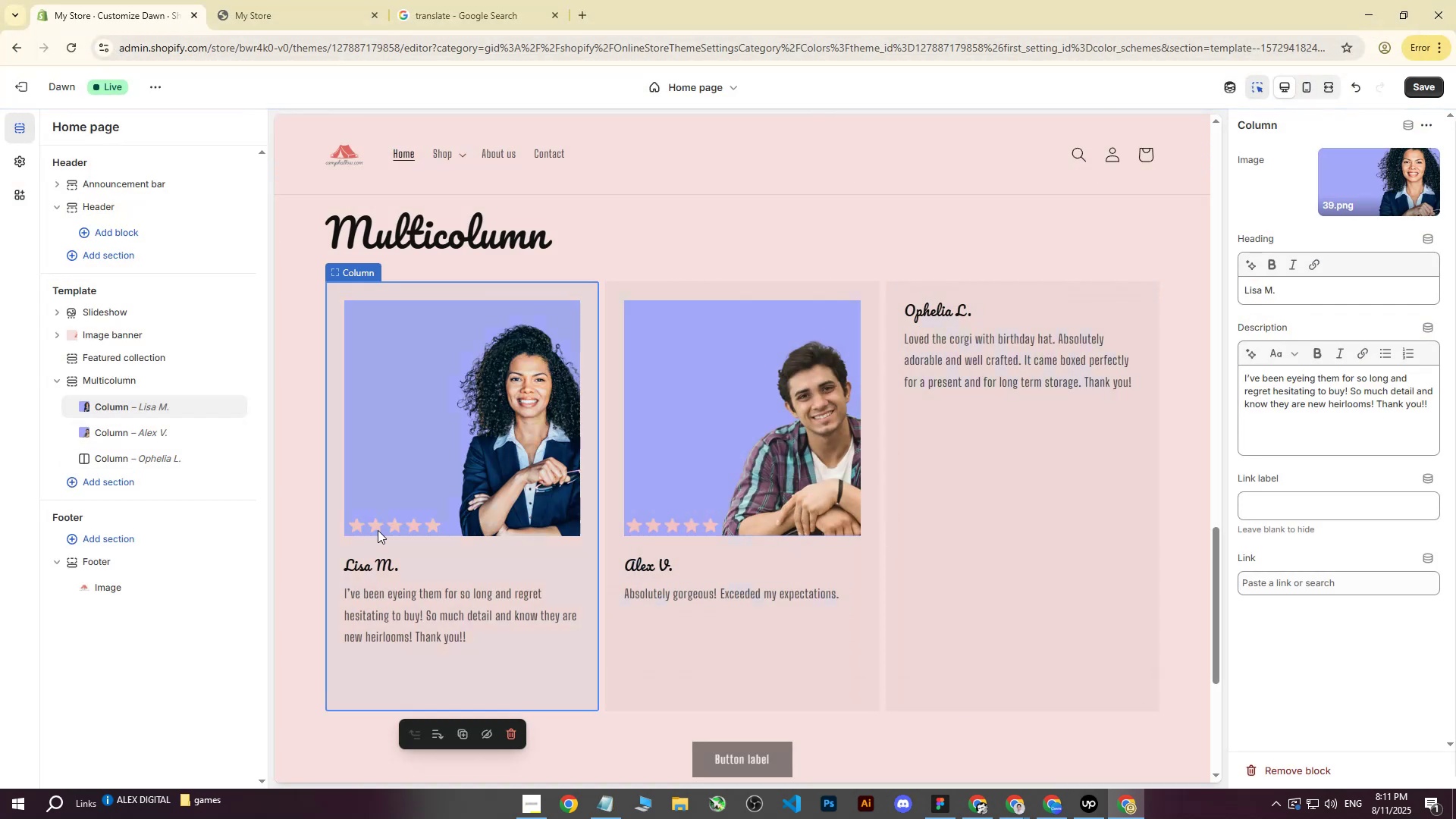 
left_click([220, 657])
 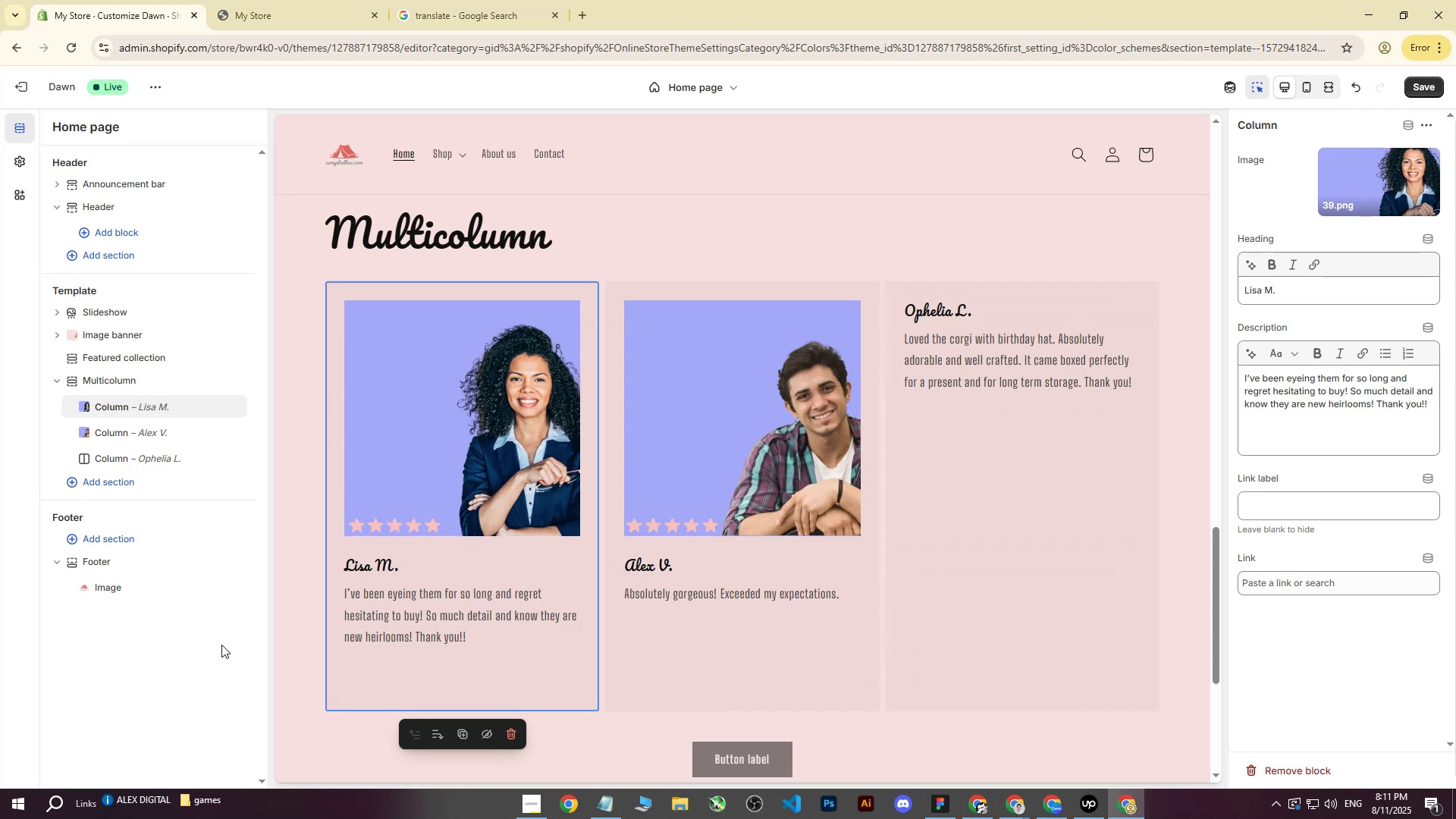 
left_click([904, 347])
 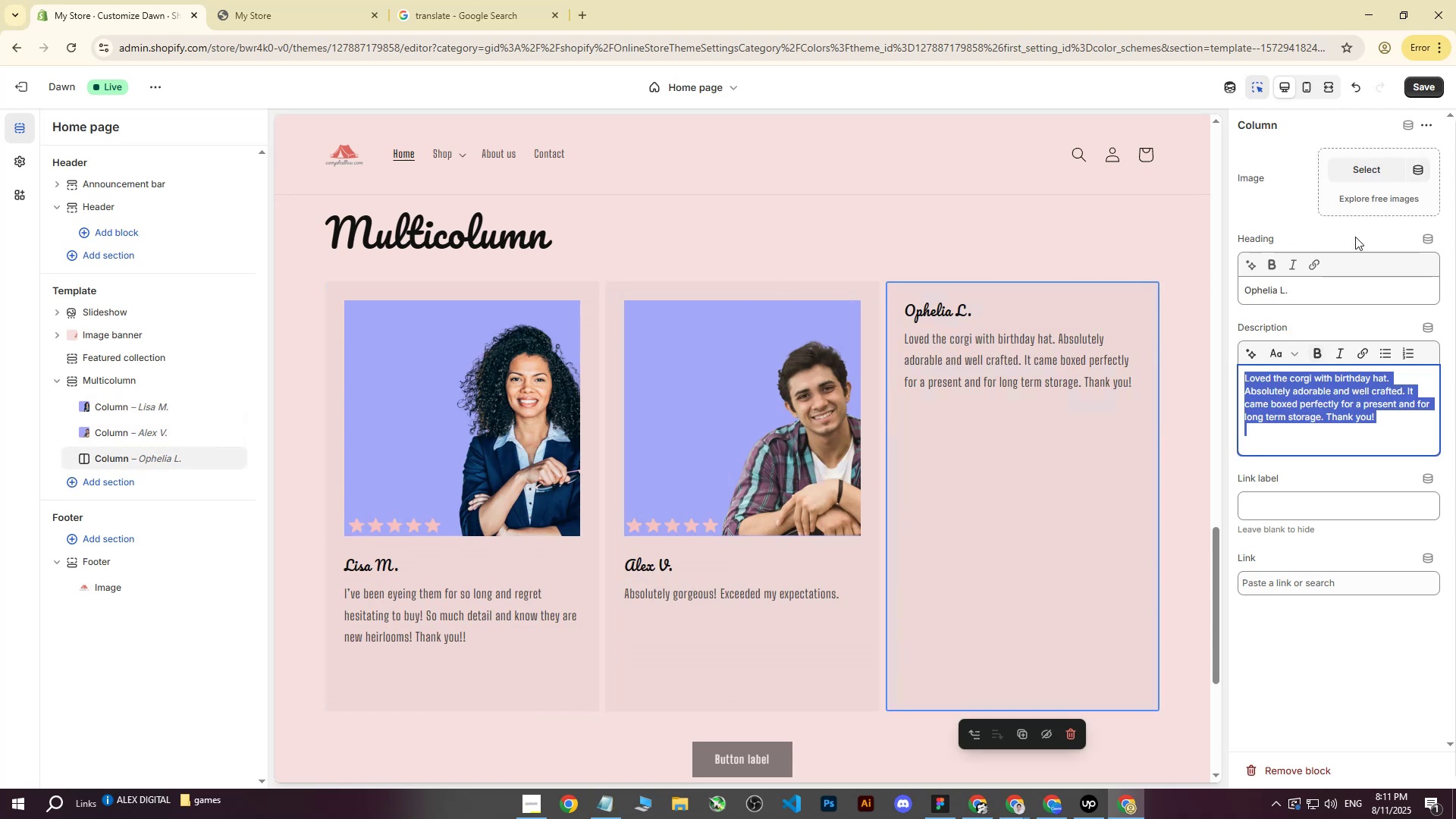 
left_click([1358, 167])
 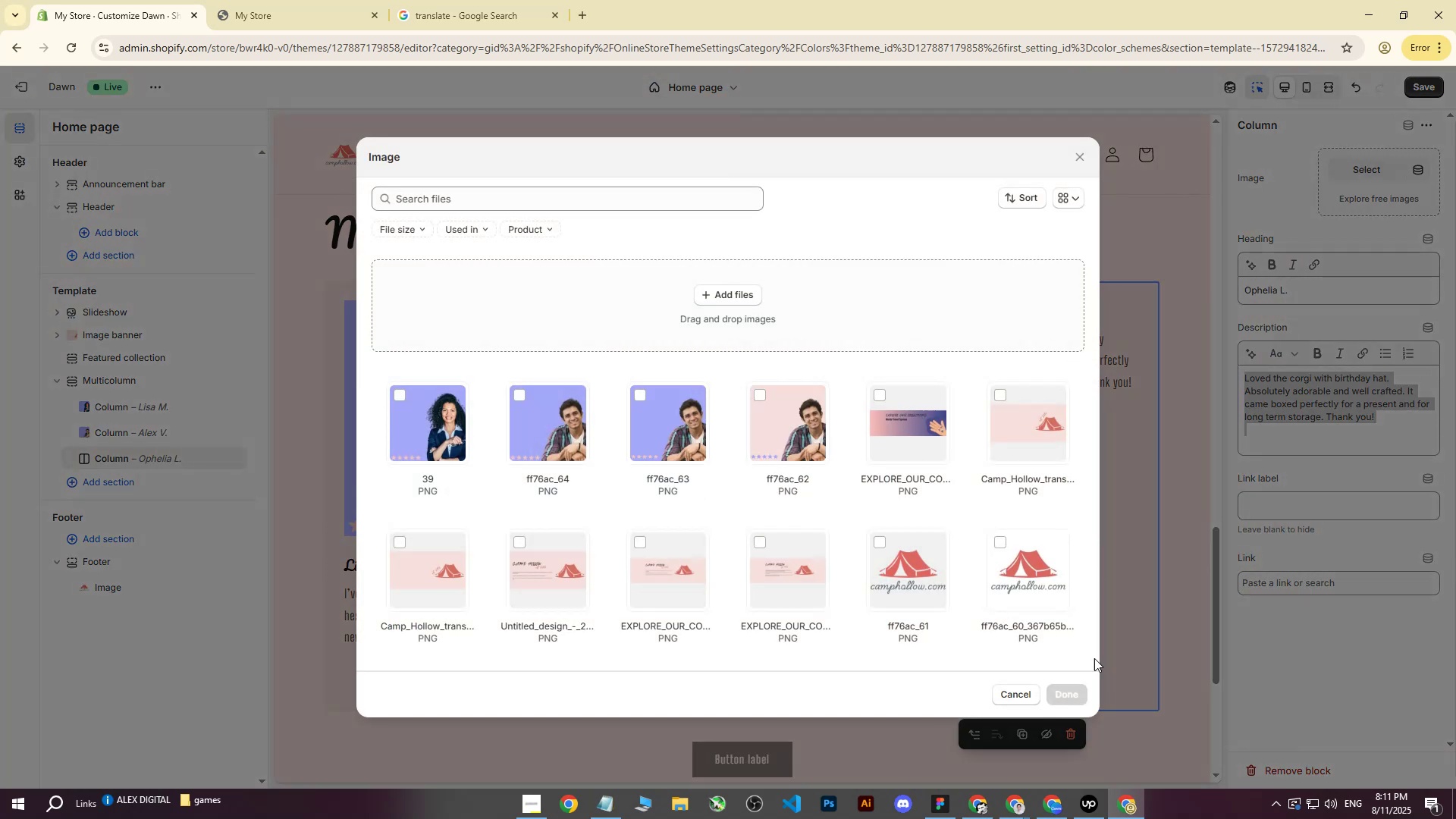 
left_click([1025, 695])
 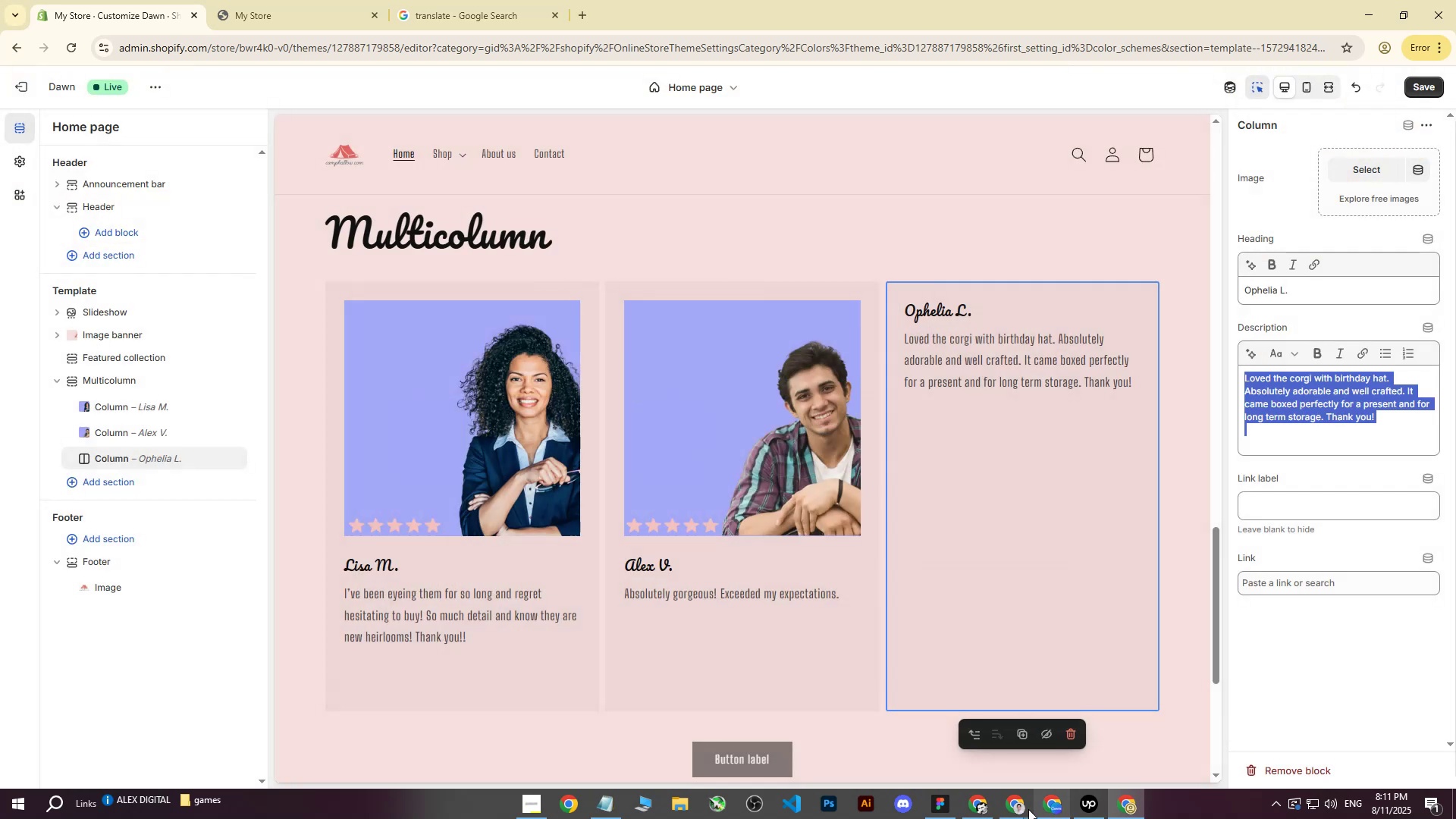 
left_click([1024, 809])
 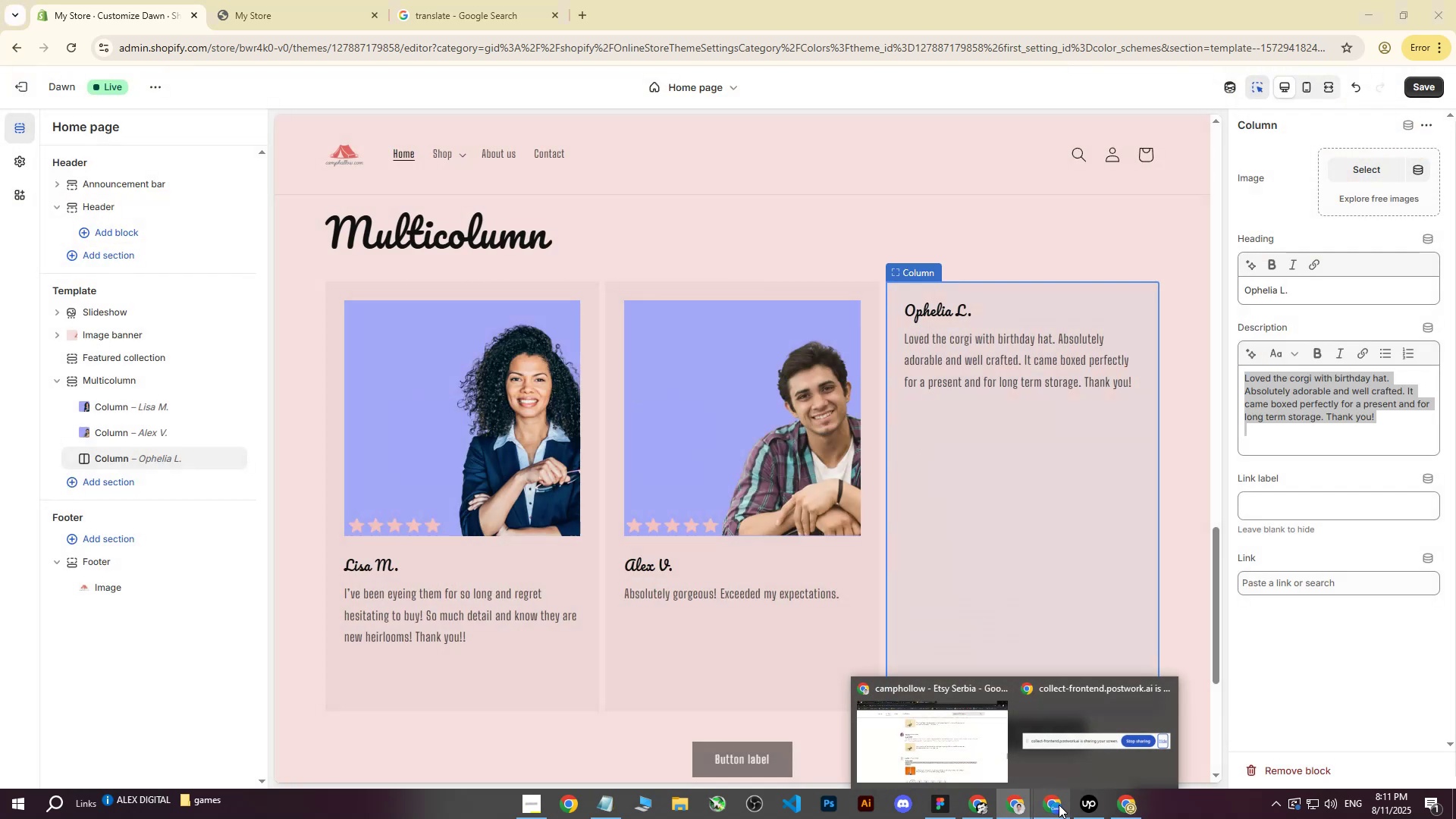 
left_click([1059, 809])
 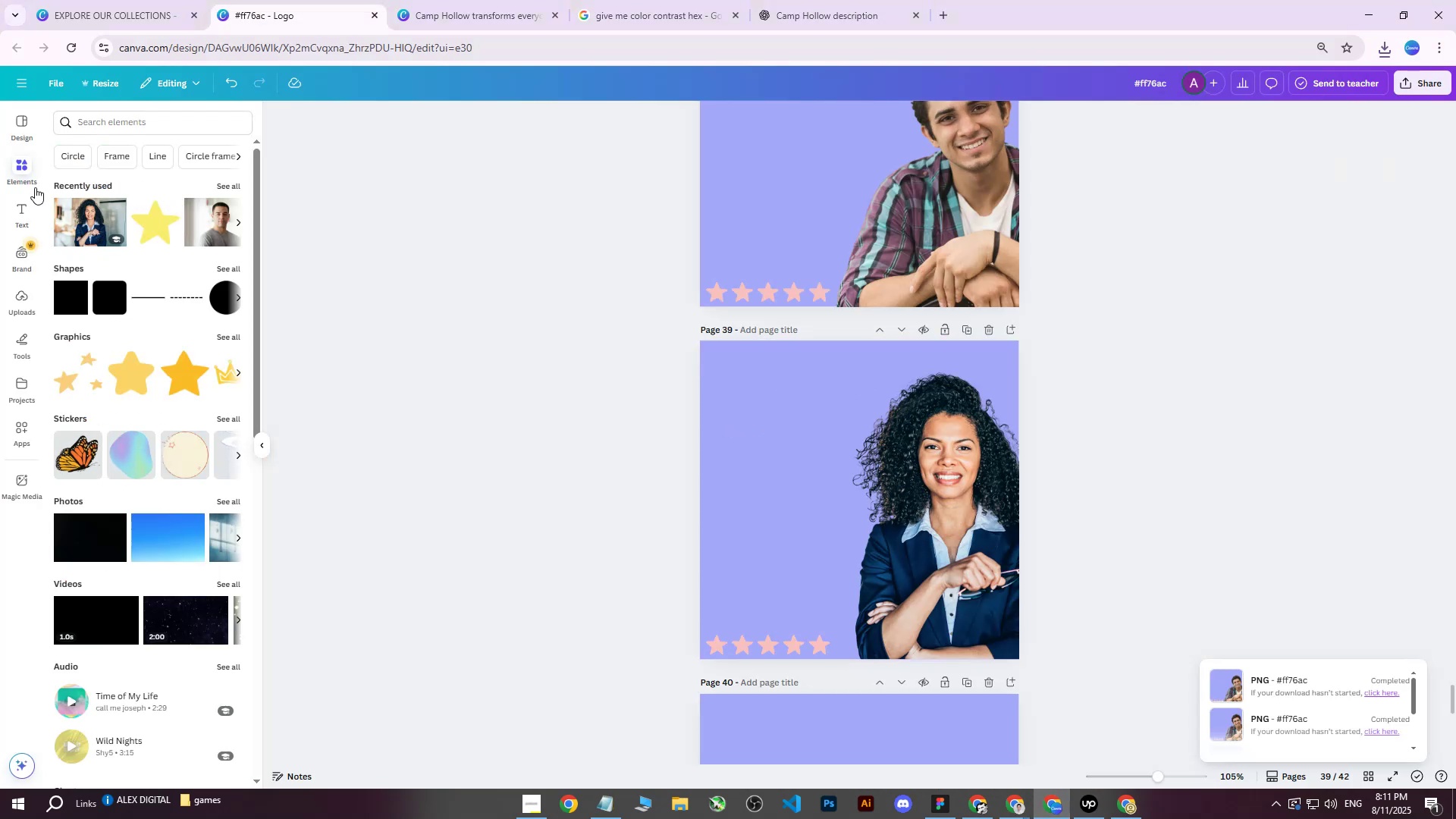 
left_click([117, 128])
 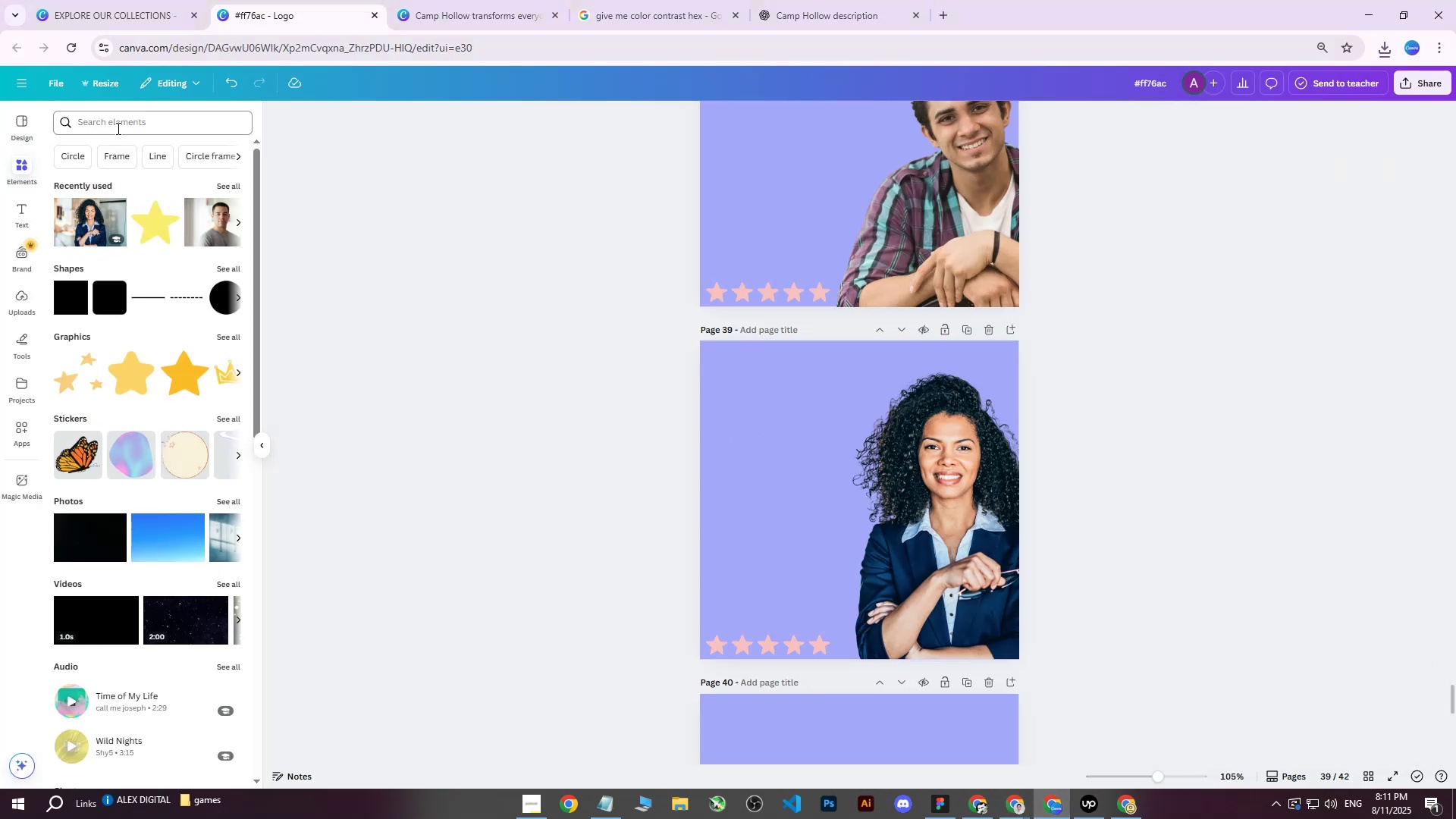 
left_click([117, 128])
 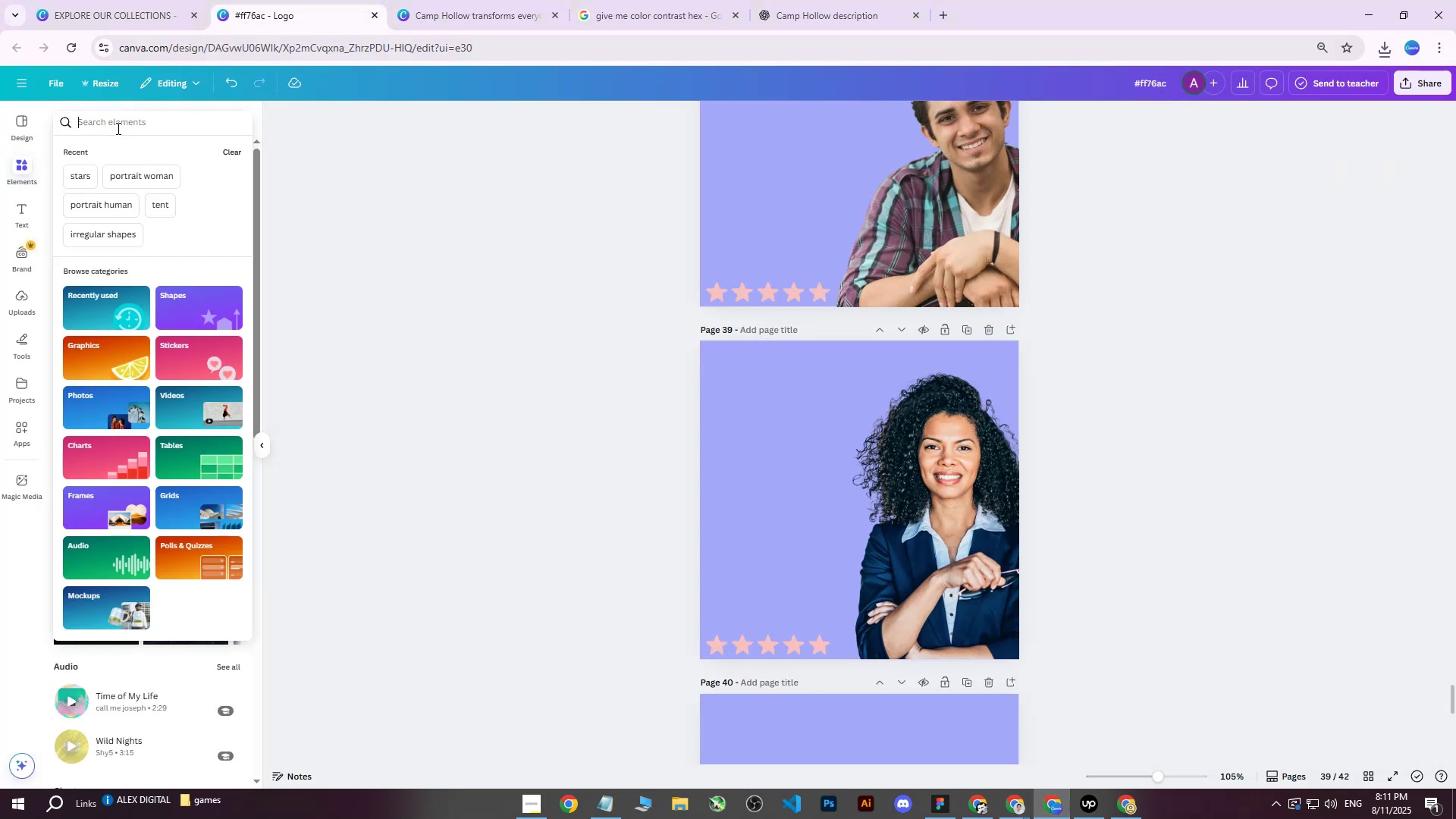 
type(woman poo)
key(Backspace)
type(rtrait)
 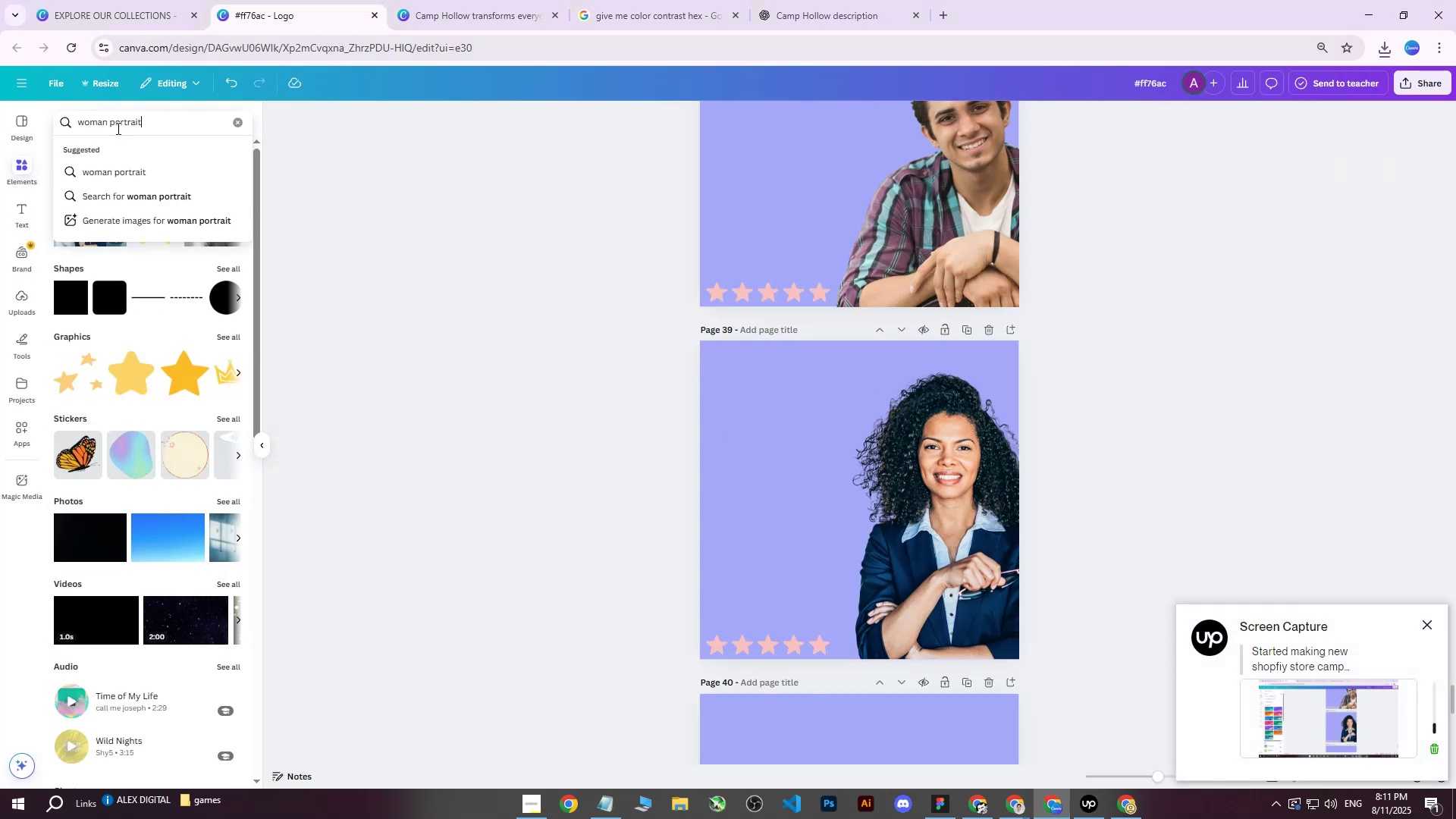 
key(Enter)
 